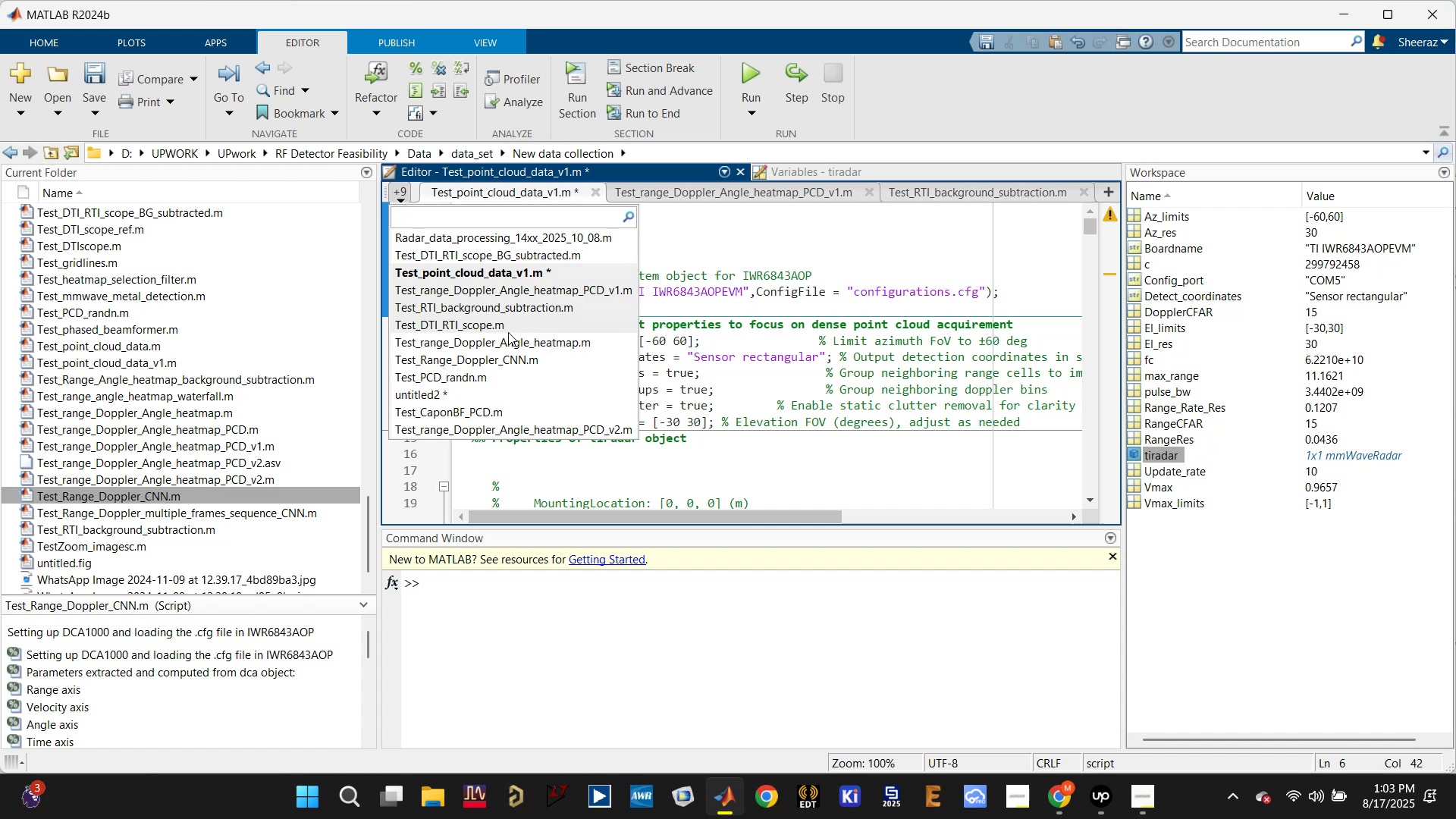 
wait(5.59)
 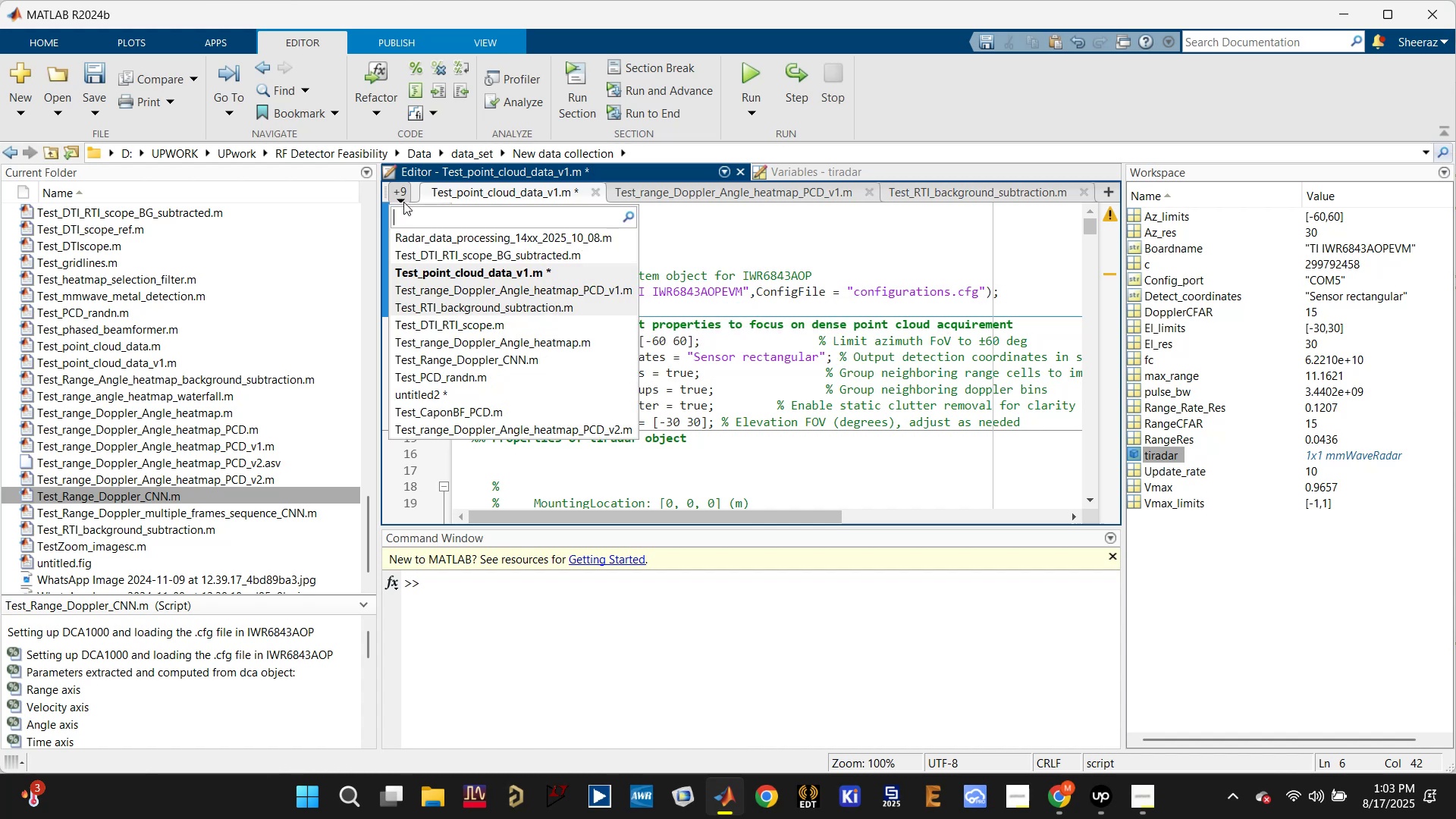 
left_click([510, 328])
 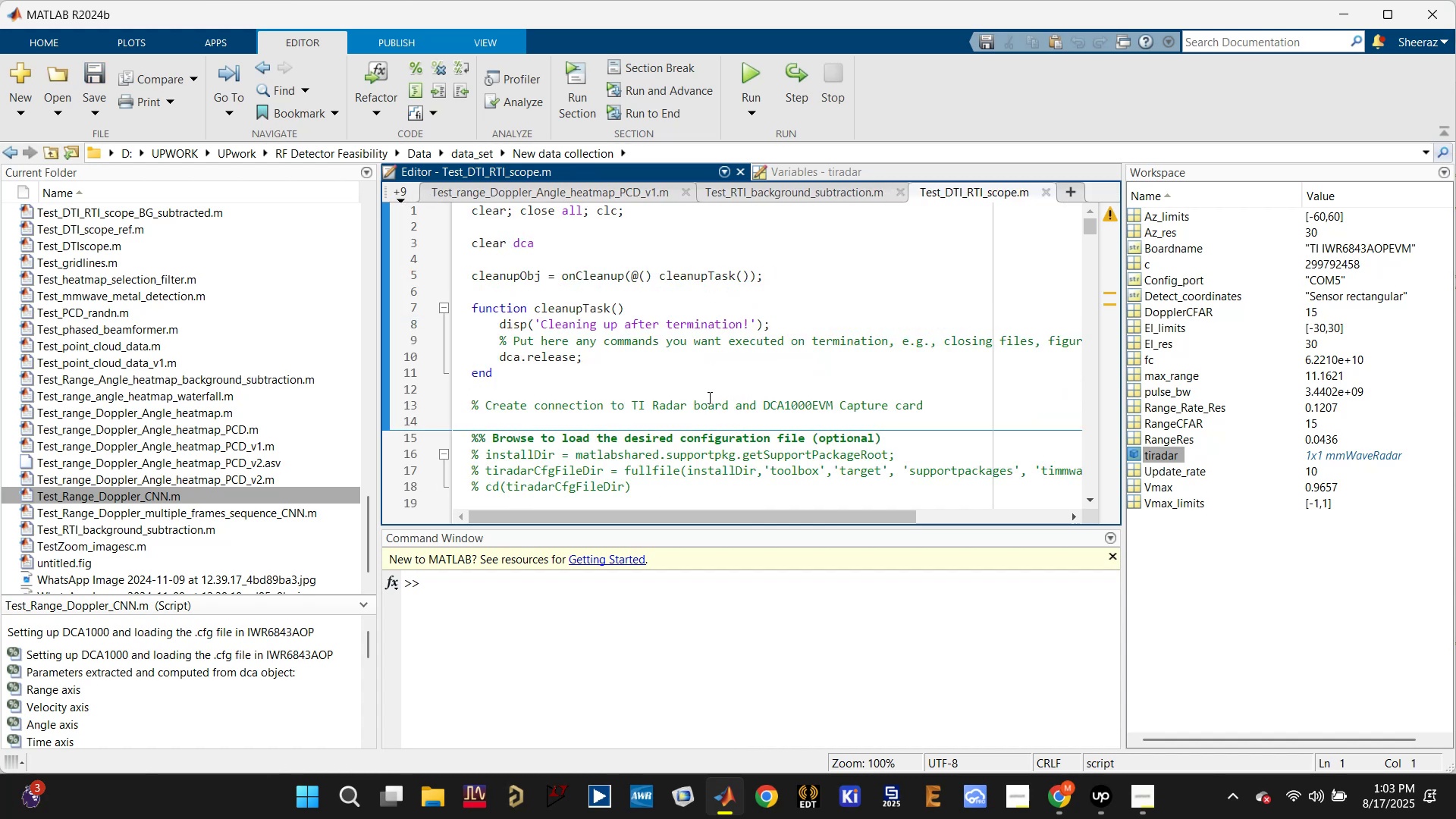 
scroll: coordinate [708, 403], scroll_direction: none, amount: 0.0
 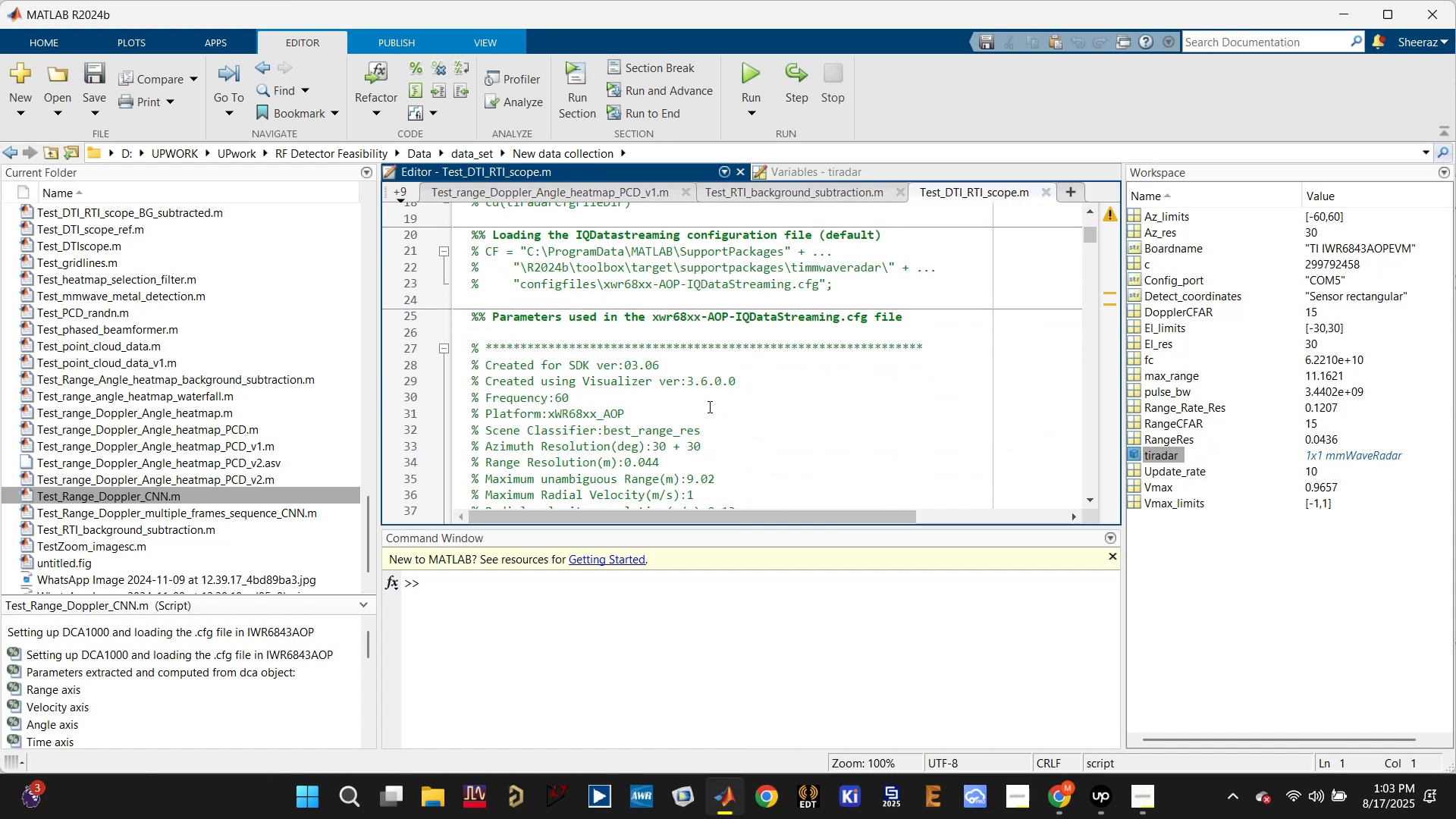 
scroll: coordinate [708, 418], scroll_direction: down, amount: 15.0
 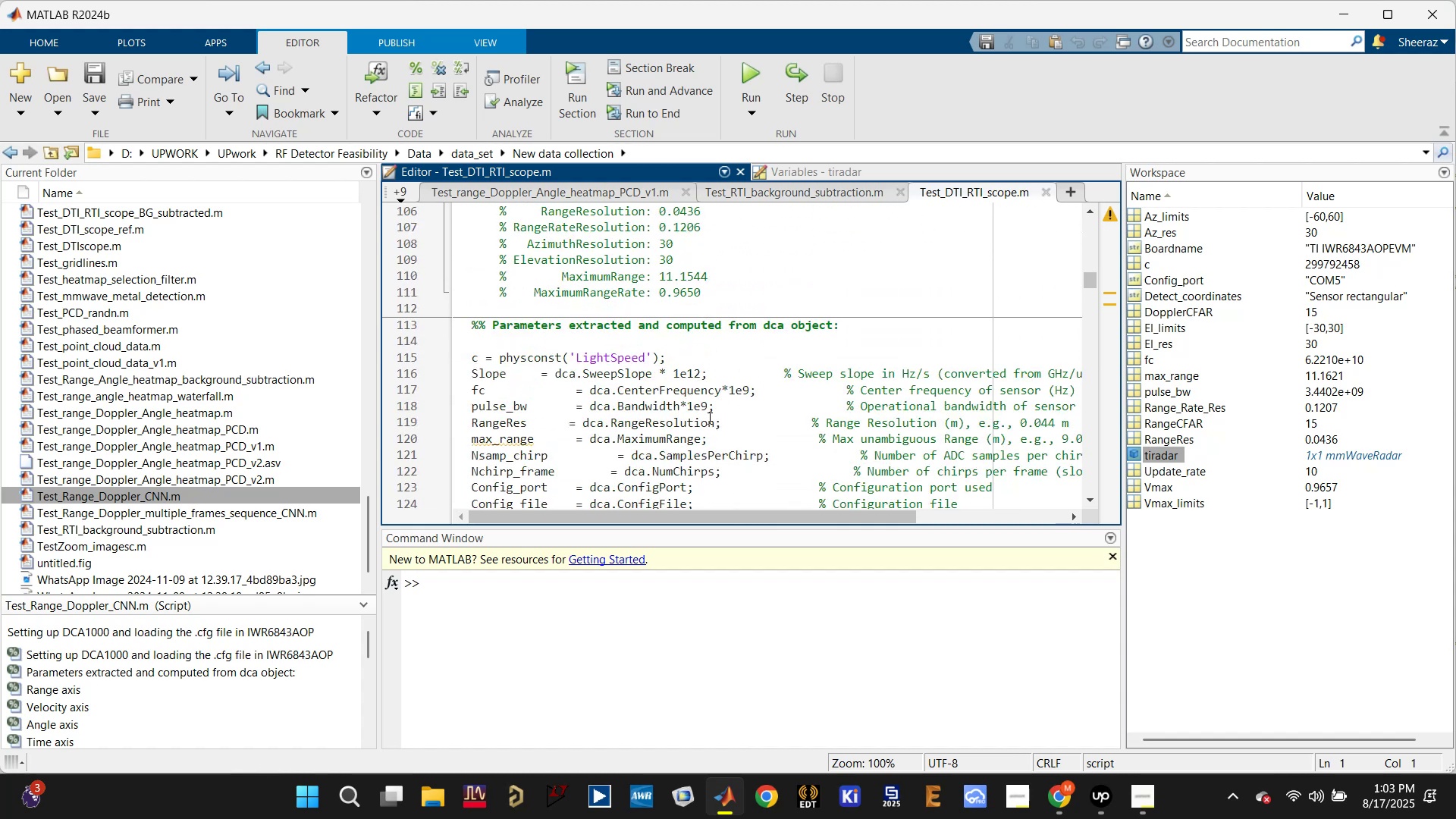 
scroll: coordinate [708, 418], scroll_direction: up, amount: 27.0
 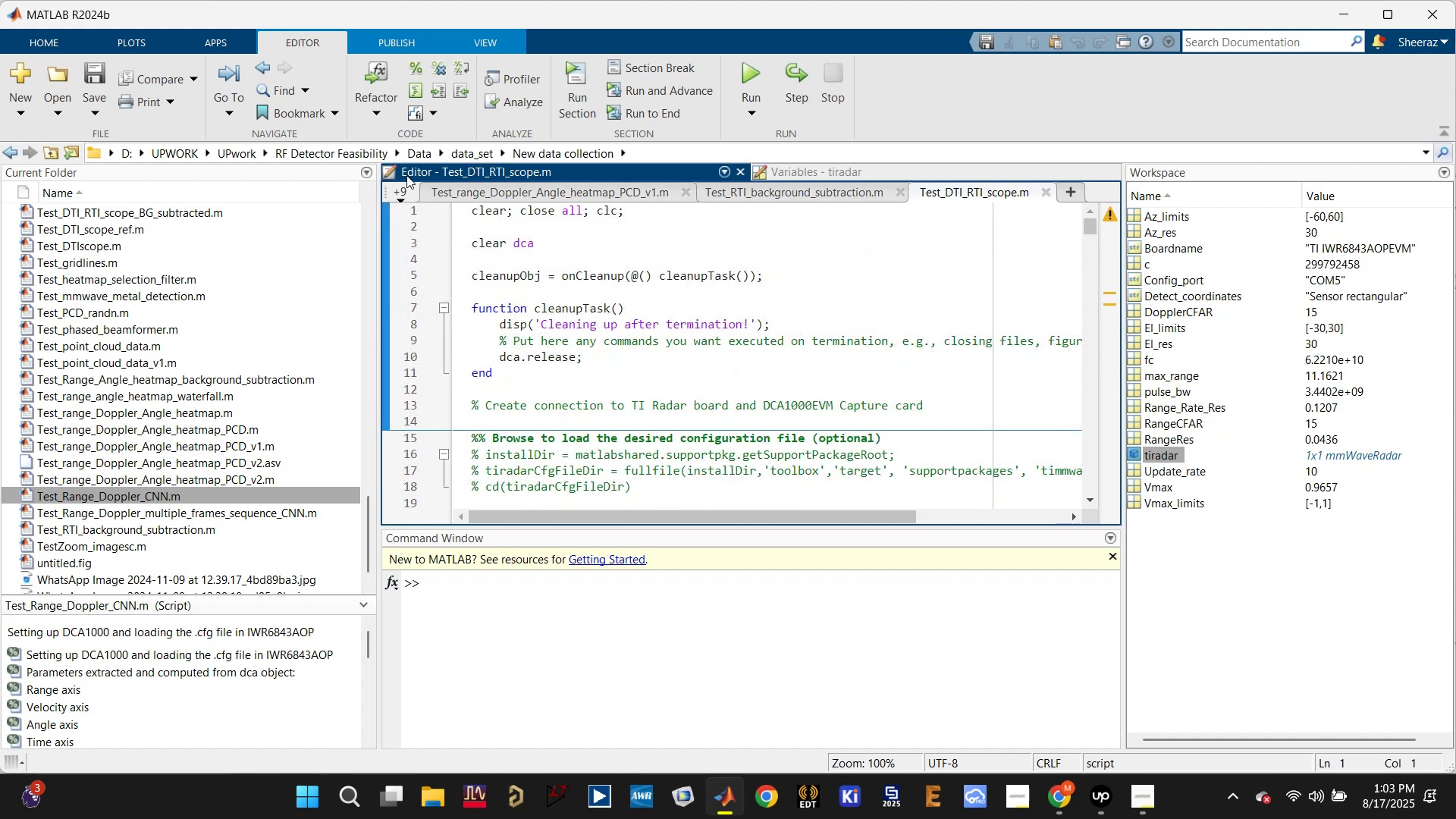 
left_click([396, 192])
 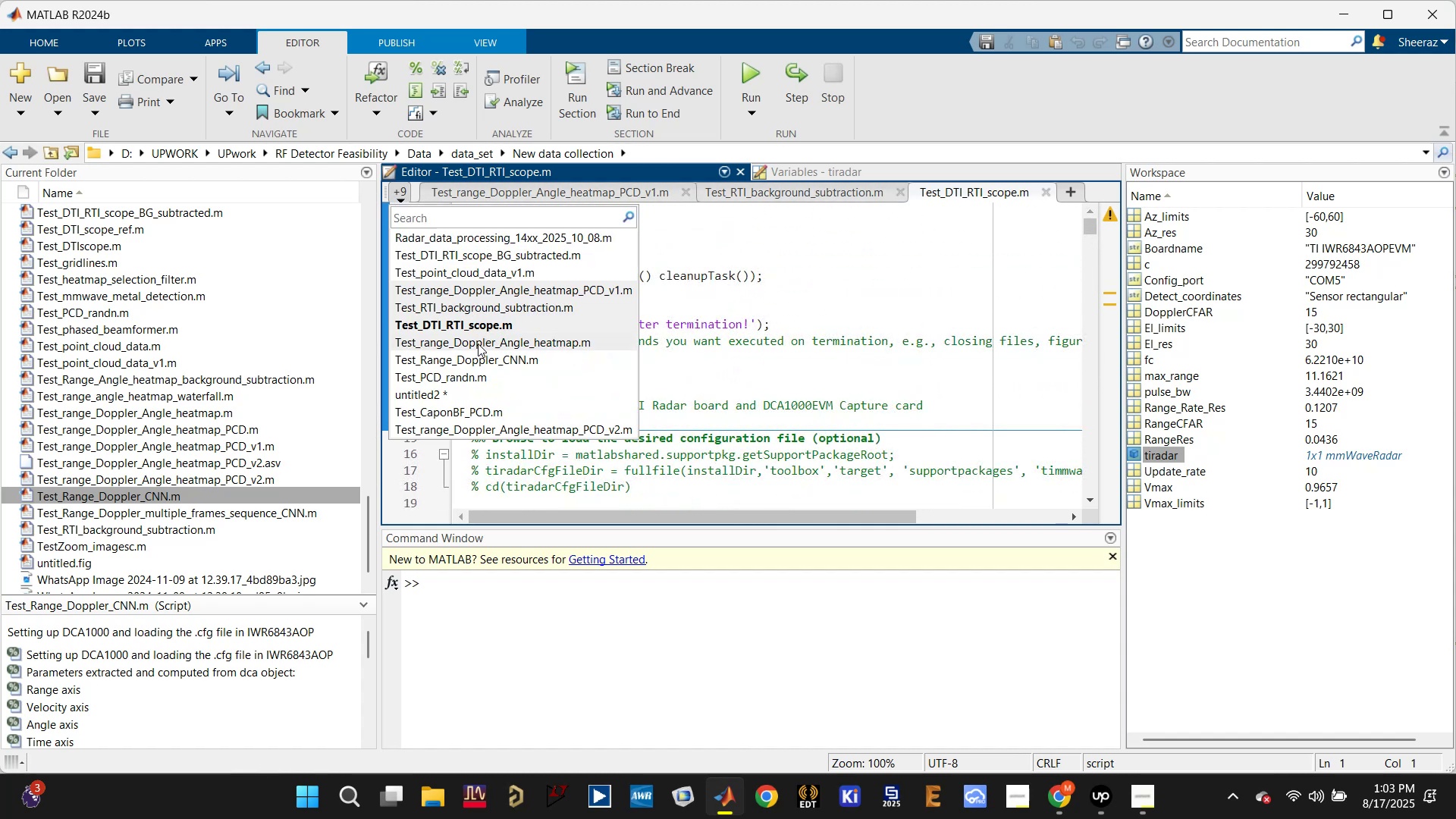 
scroll: coordinate [767, 359], scroll_direction: down, amount: 2.0
 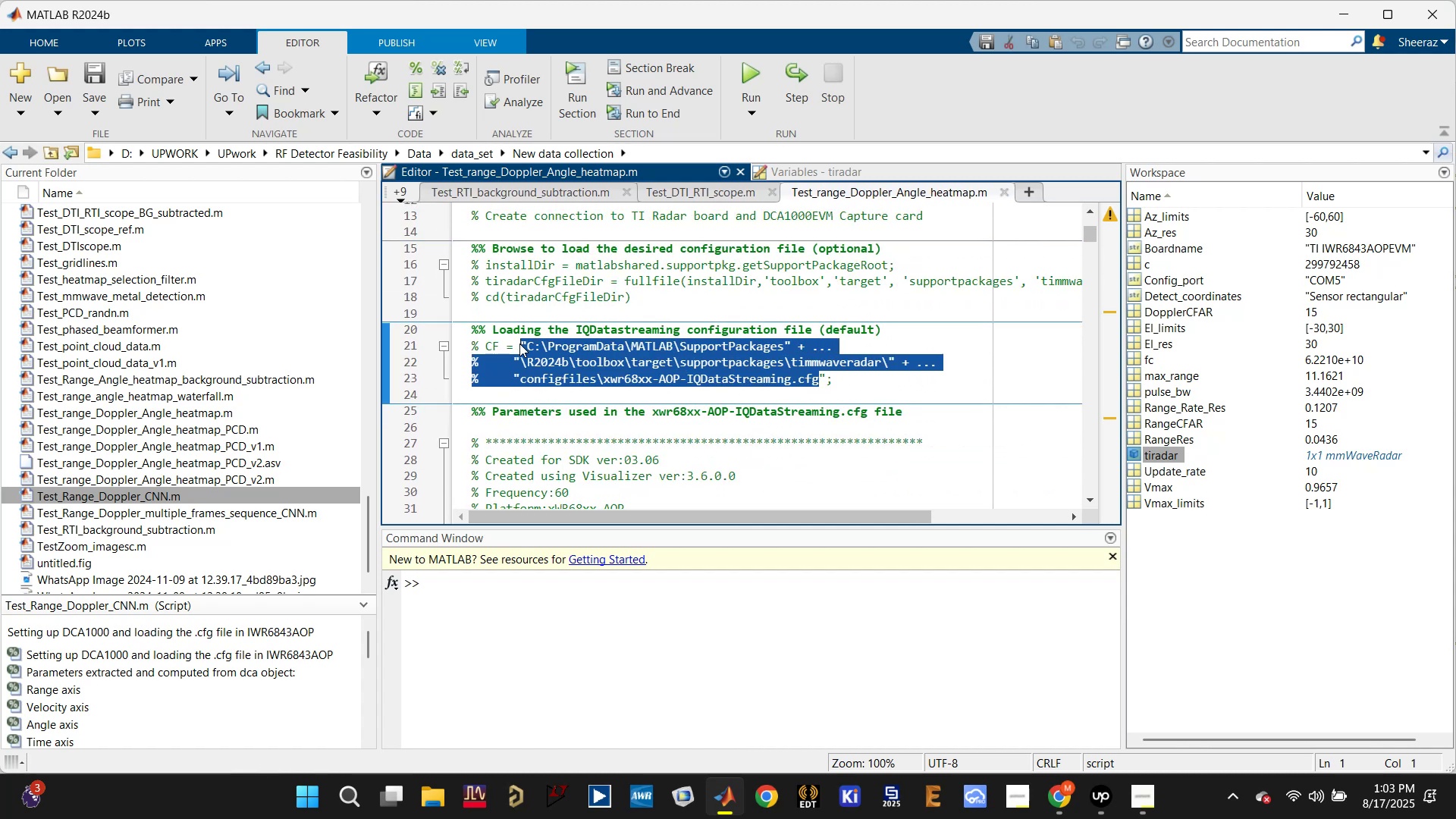 
wait(5.21)
 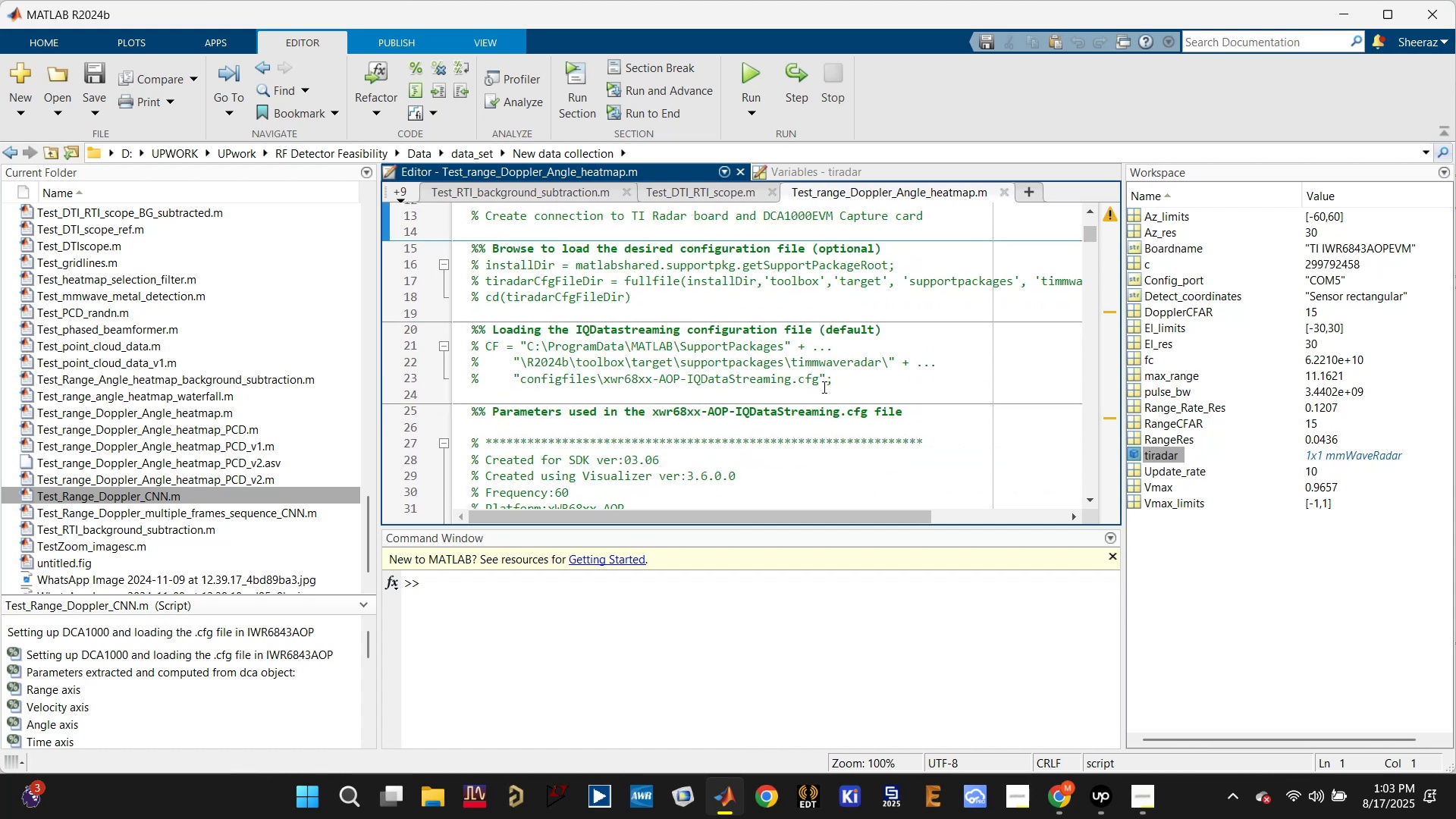 
key(Control+C)
 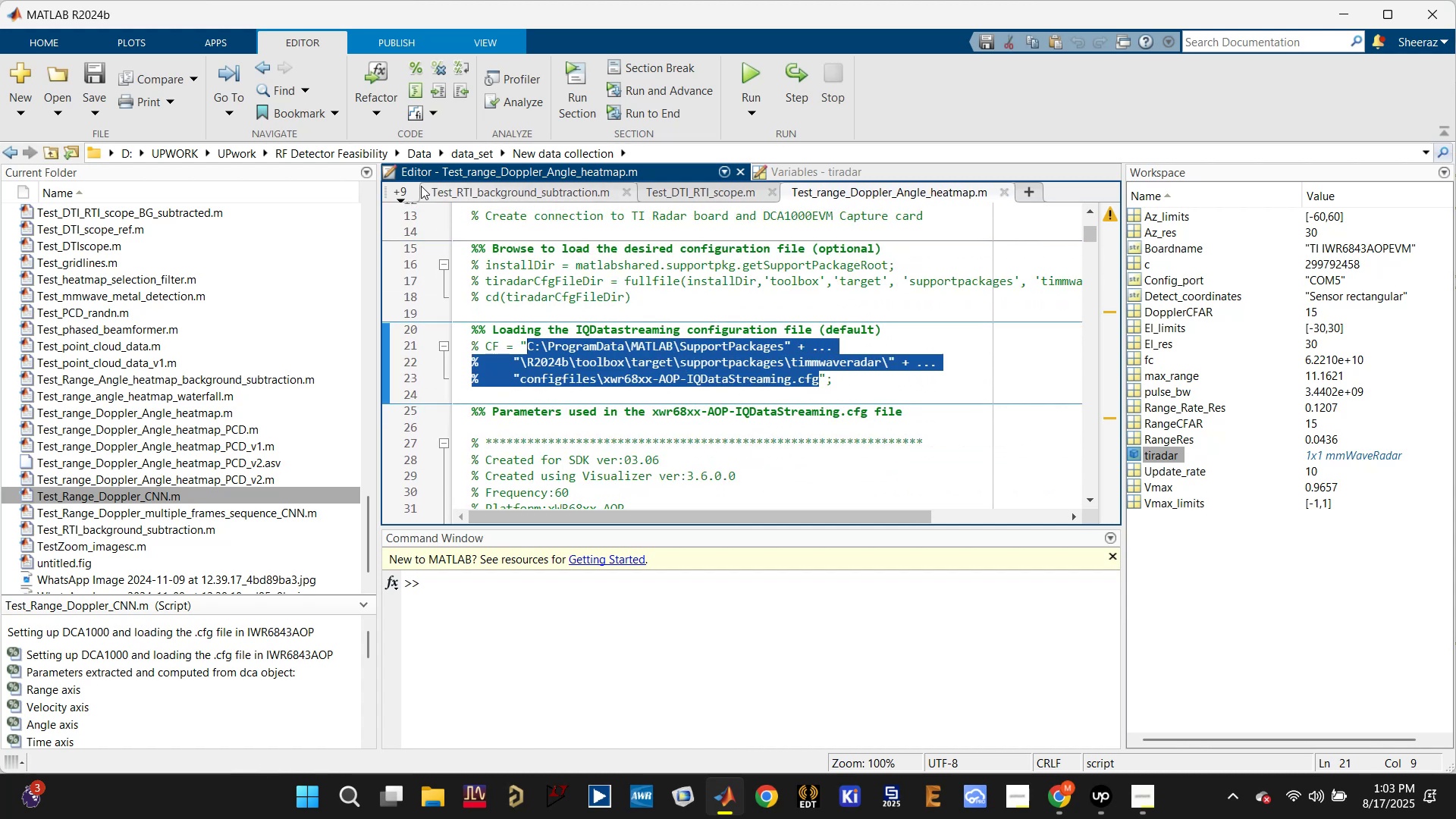 
left_click([401, 196])
 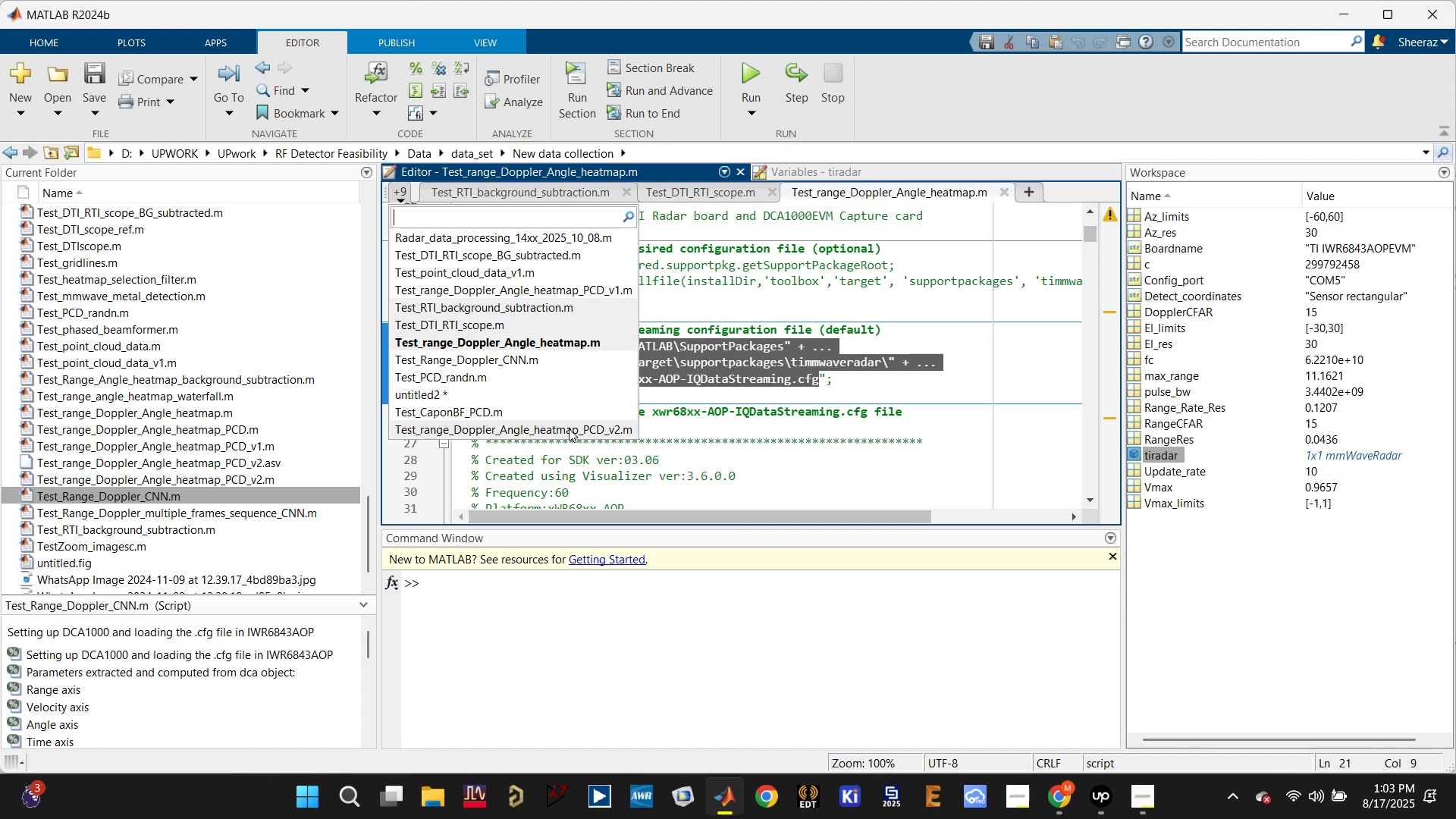 
left_click([526, 271])
 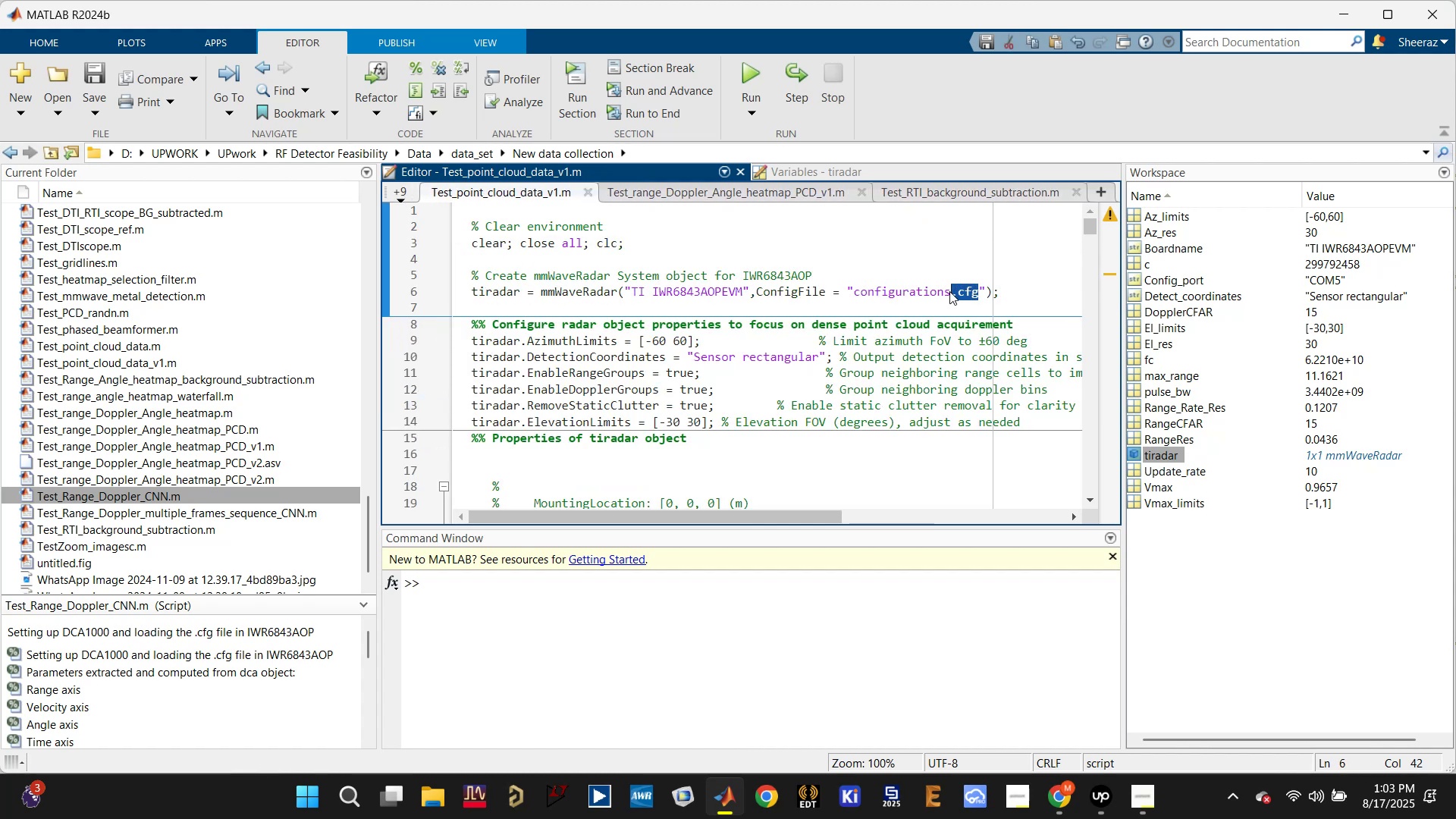 
key(Control+V)
 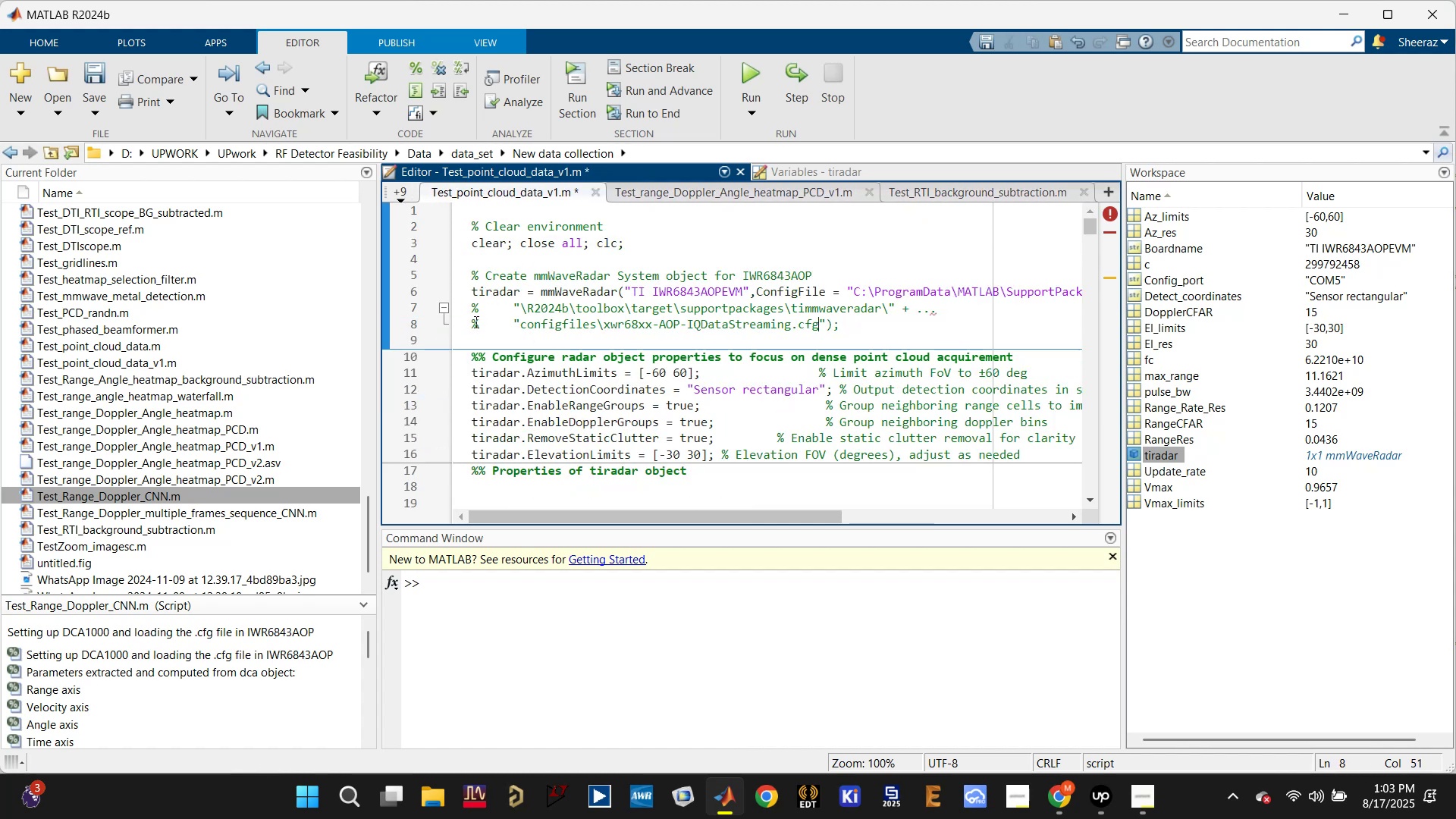 
left_click([500, 308])
 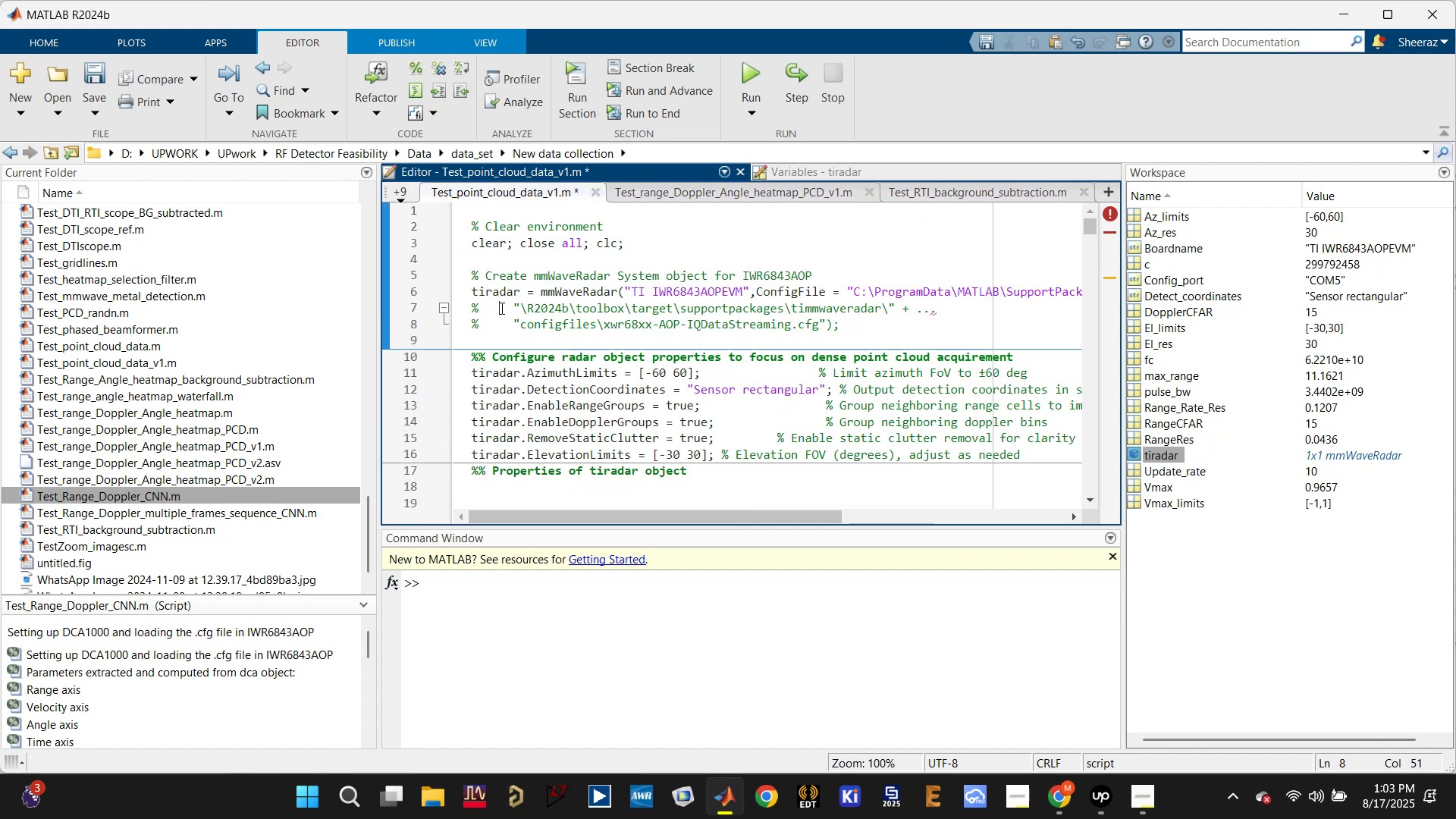 
key(Control+T)
 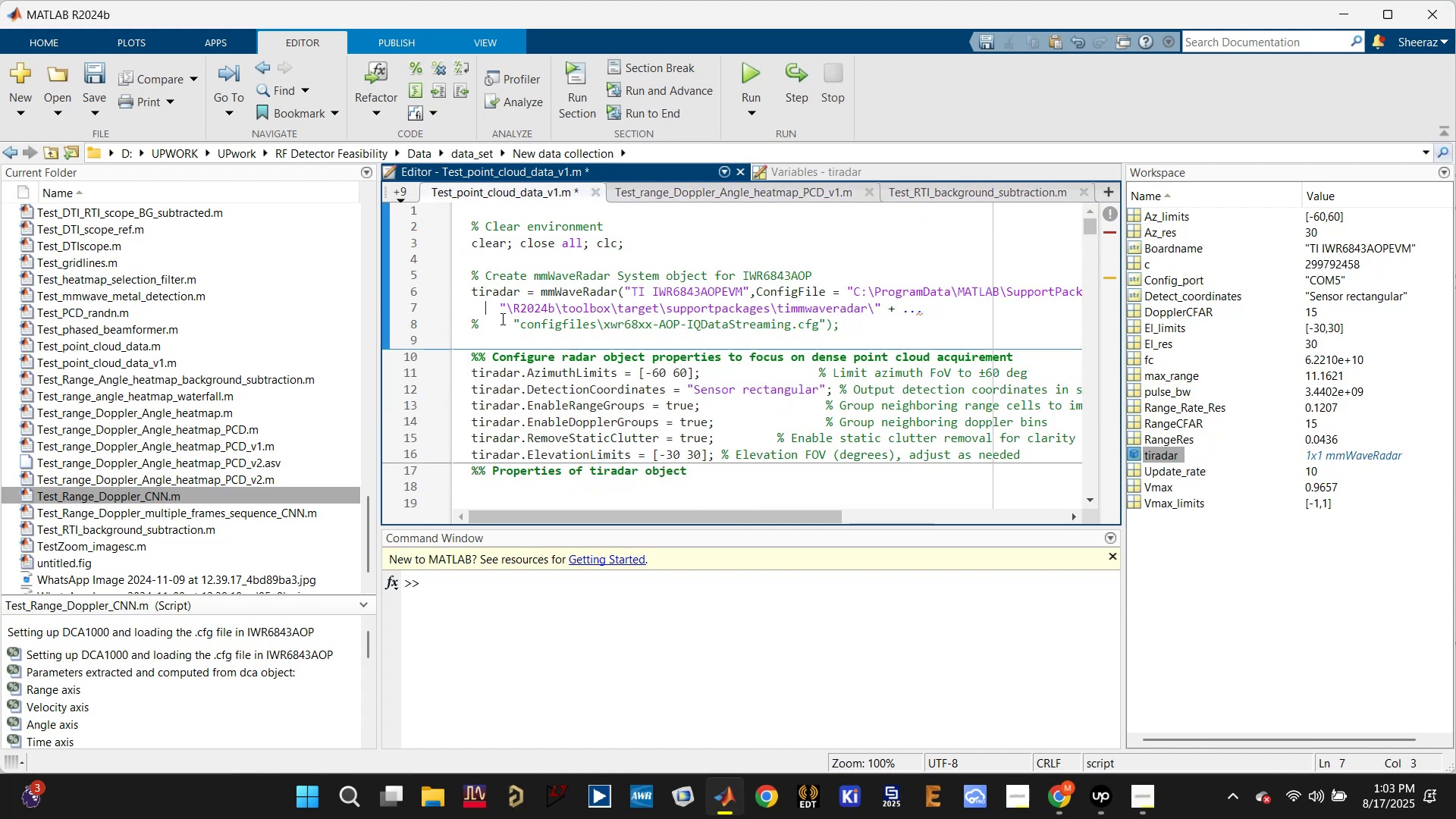 
key(Control+T)
 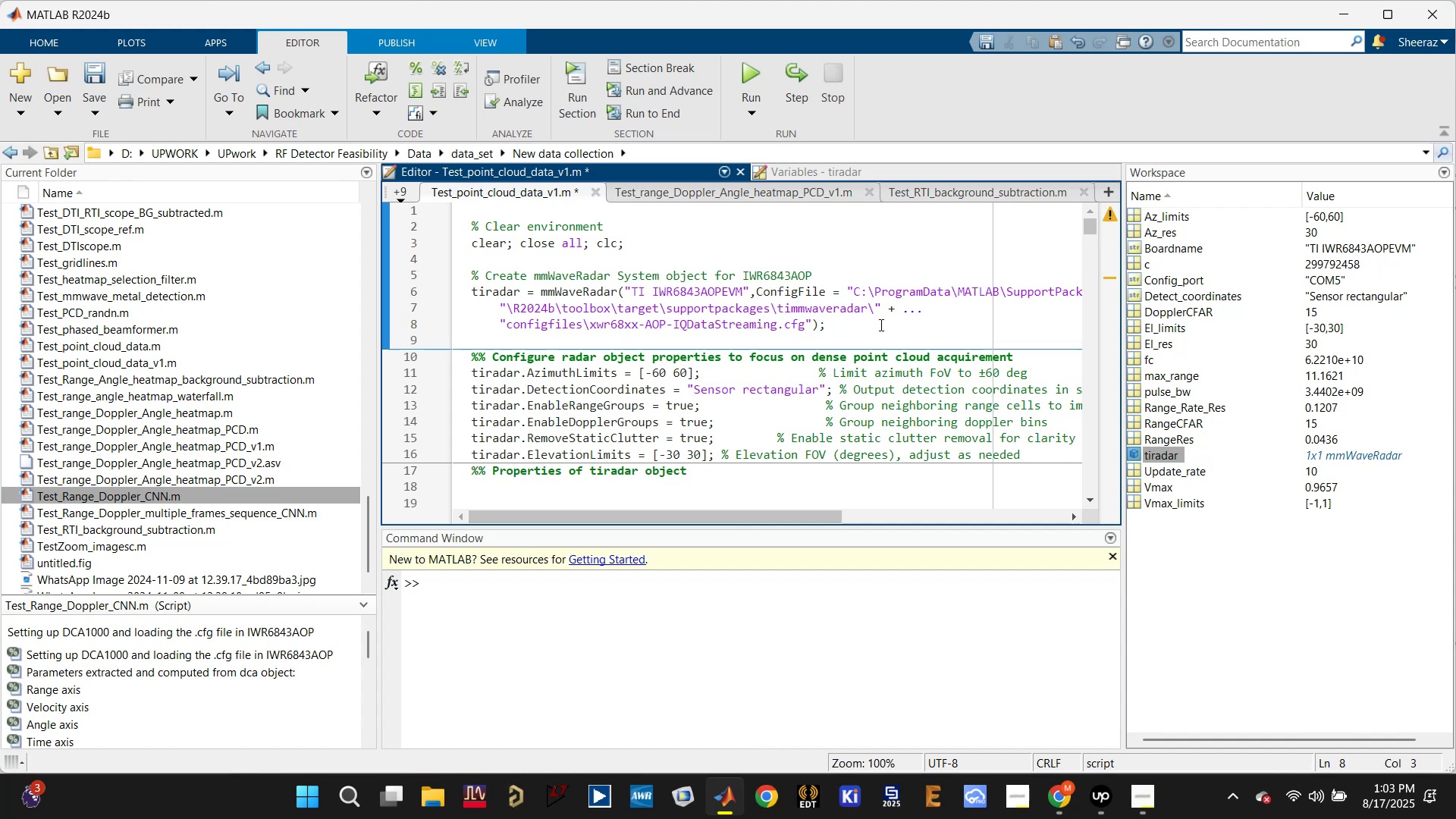 
left_click([880, 325])
 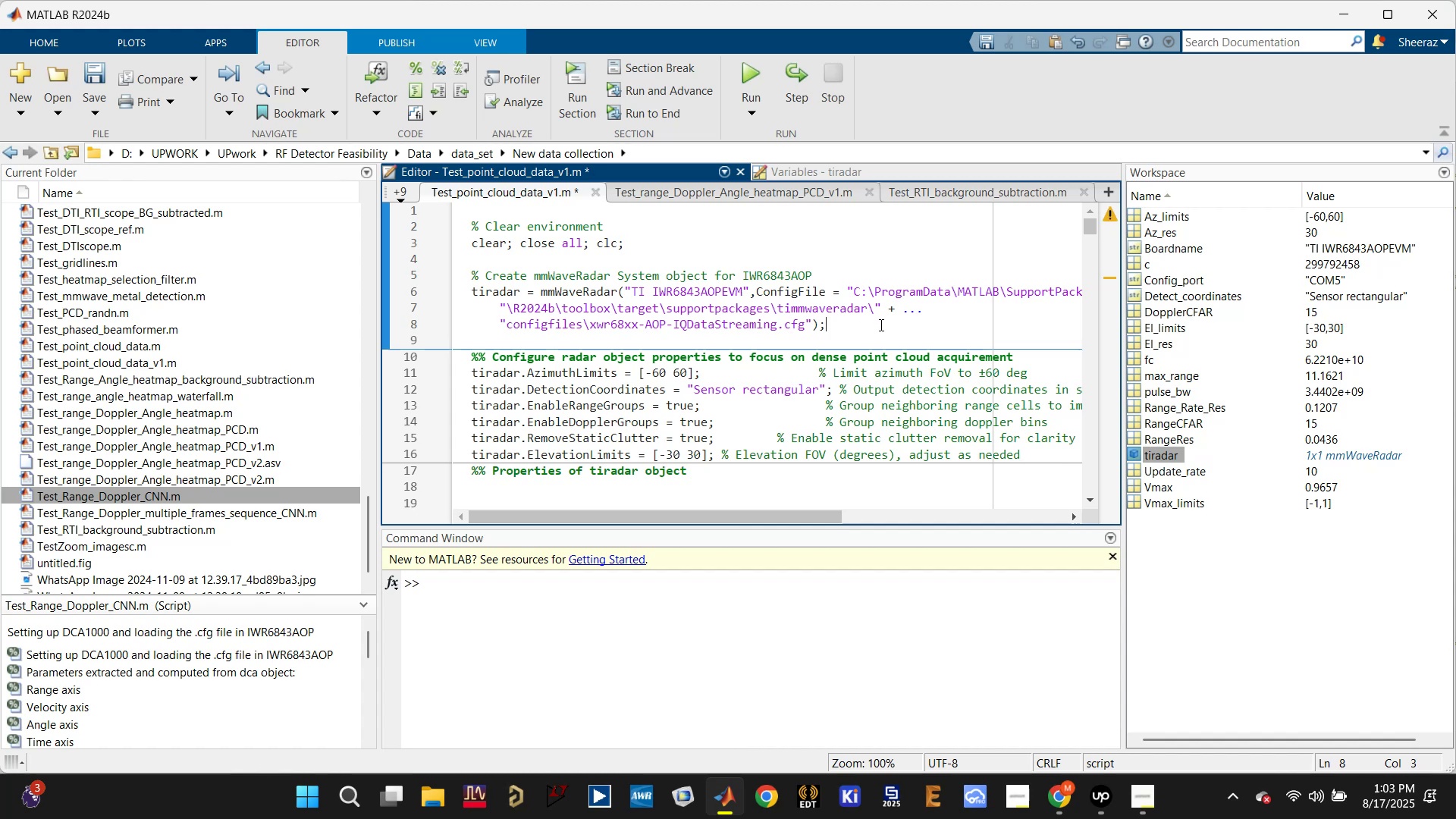 
key(Control+S)
 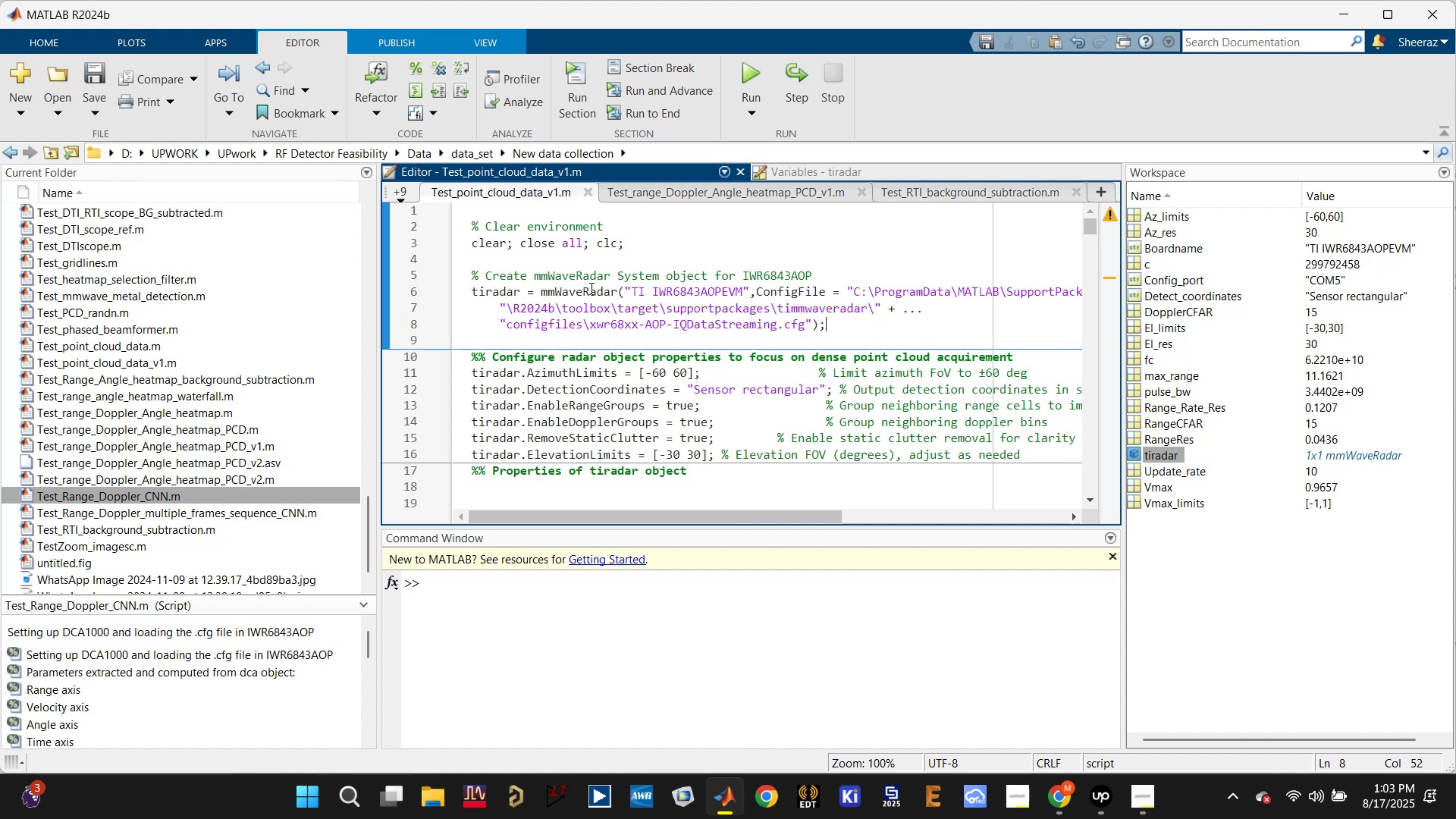 
left_click([512, 288])
 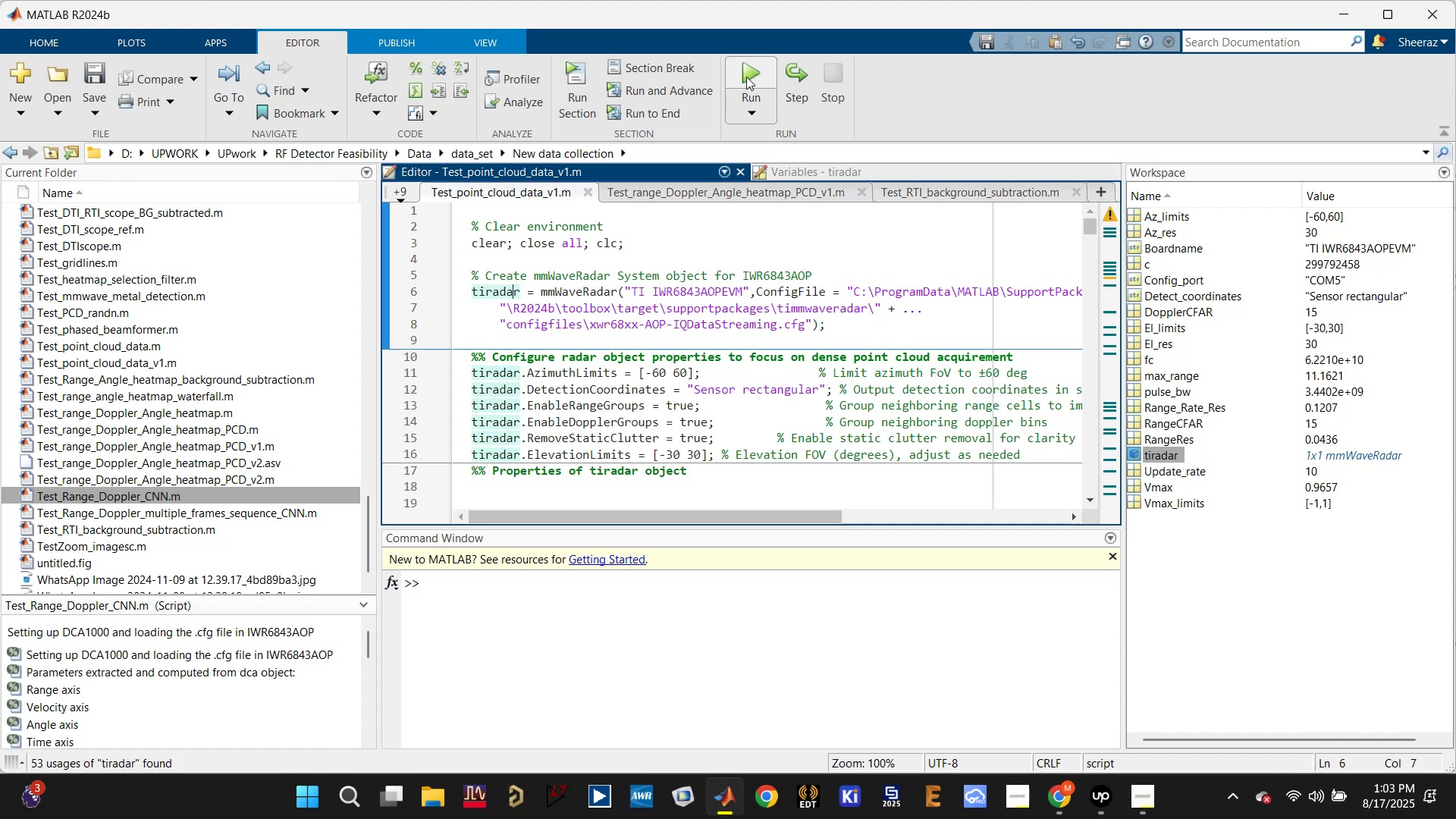 
left_click([748, 73])
 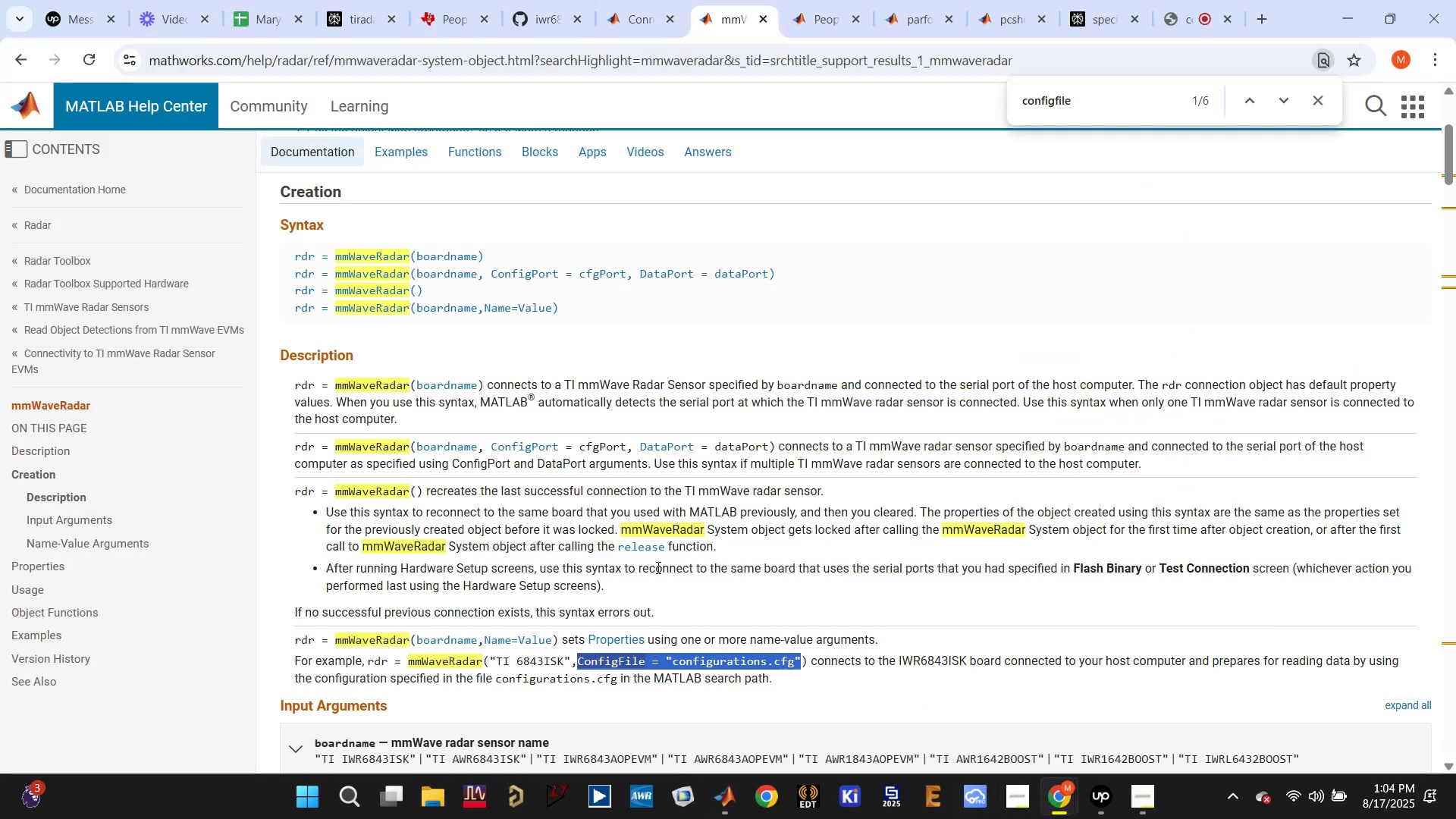 
wait(43.66)
 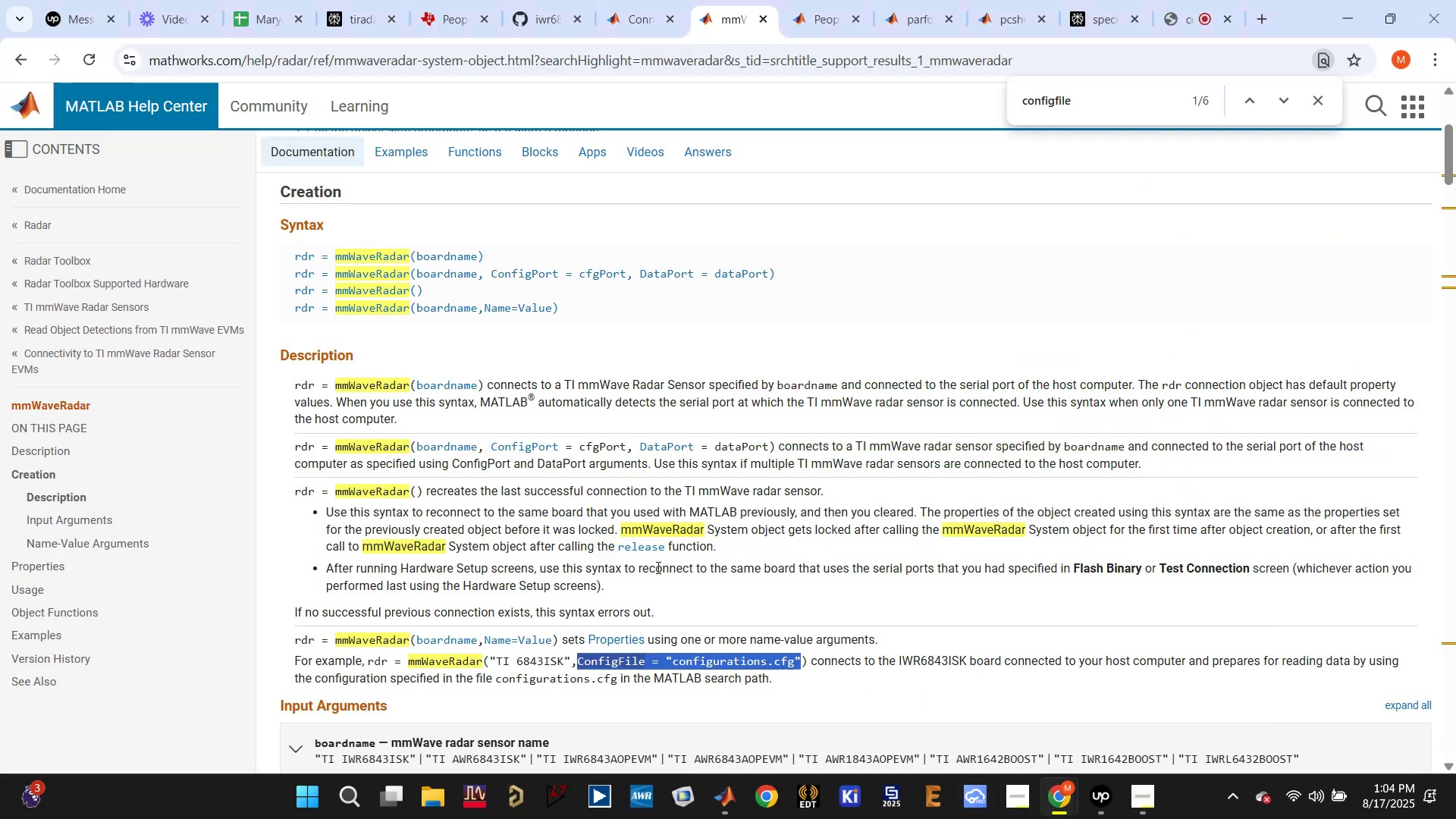 
left_click([355, 0])
 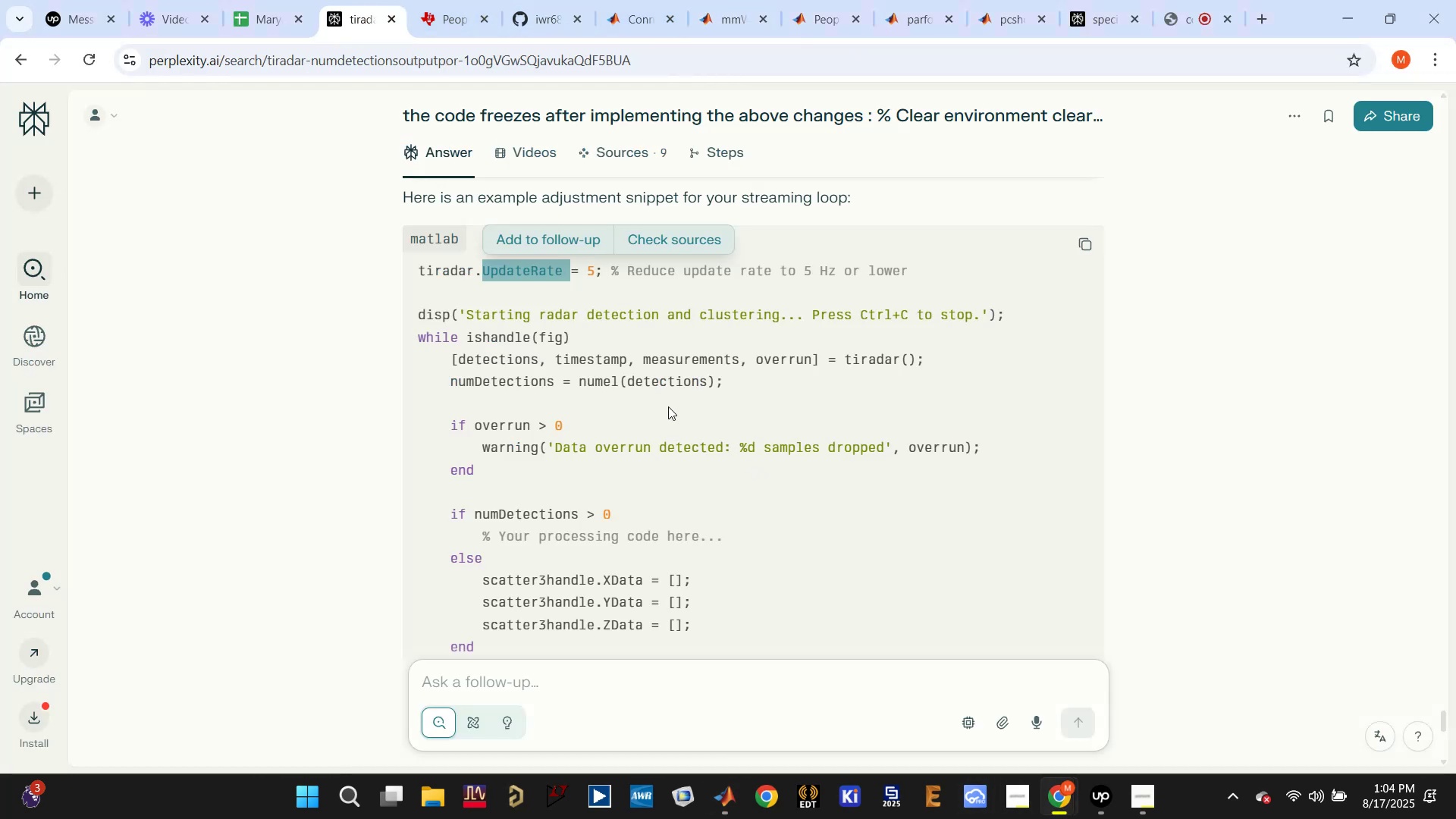 
scroll: coordinate [675, 425], scroll_direction: up, amount: 2.0
 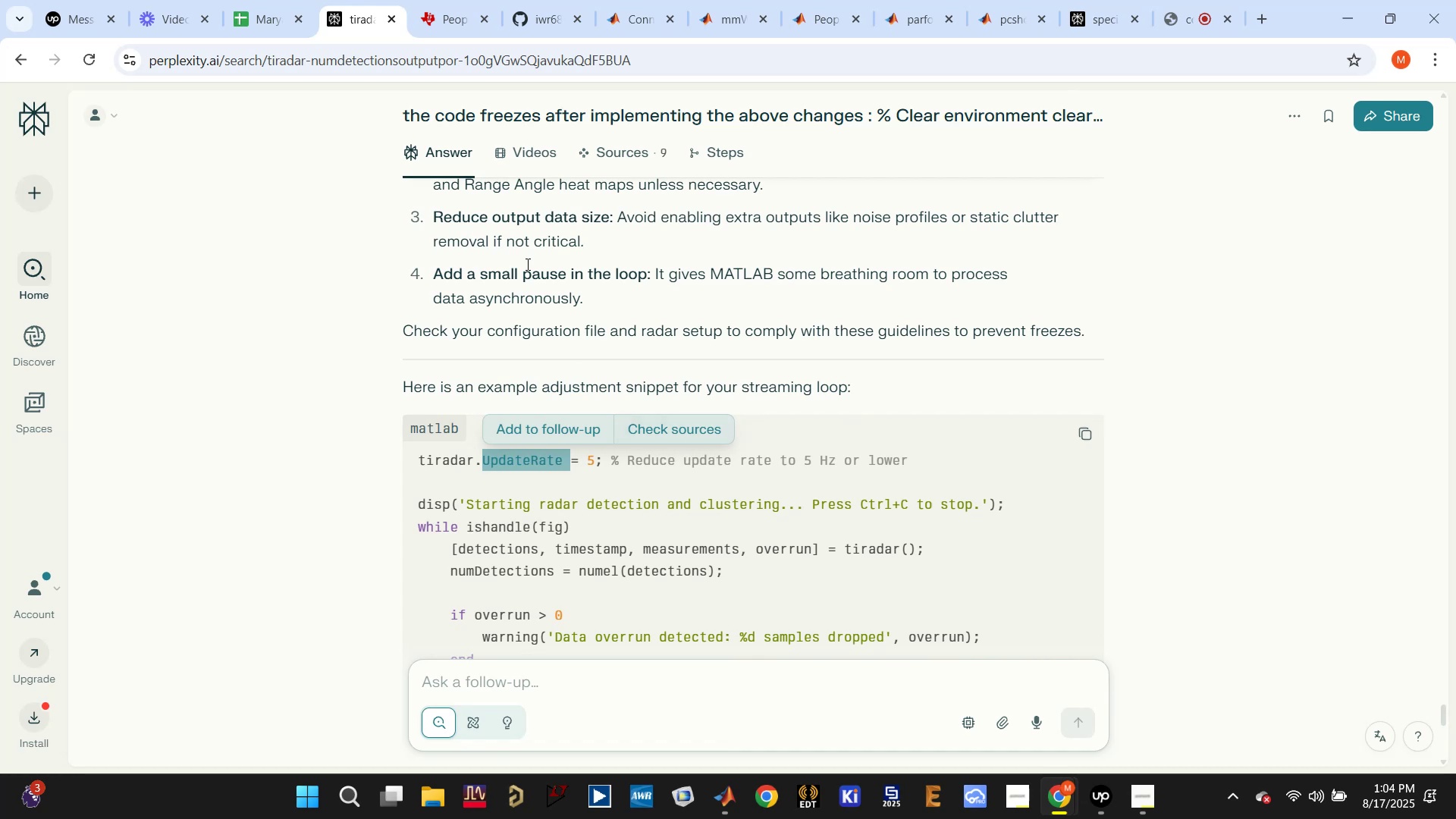 
mouse_move([439, 17])
 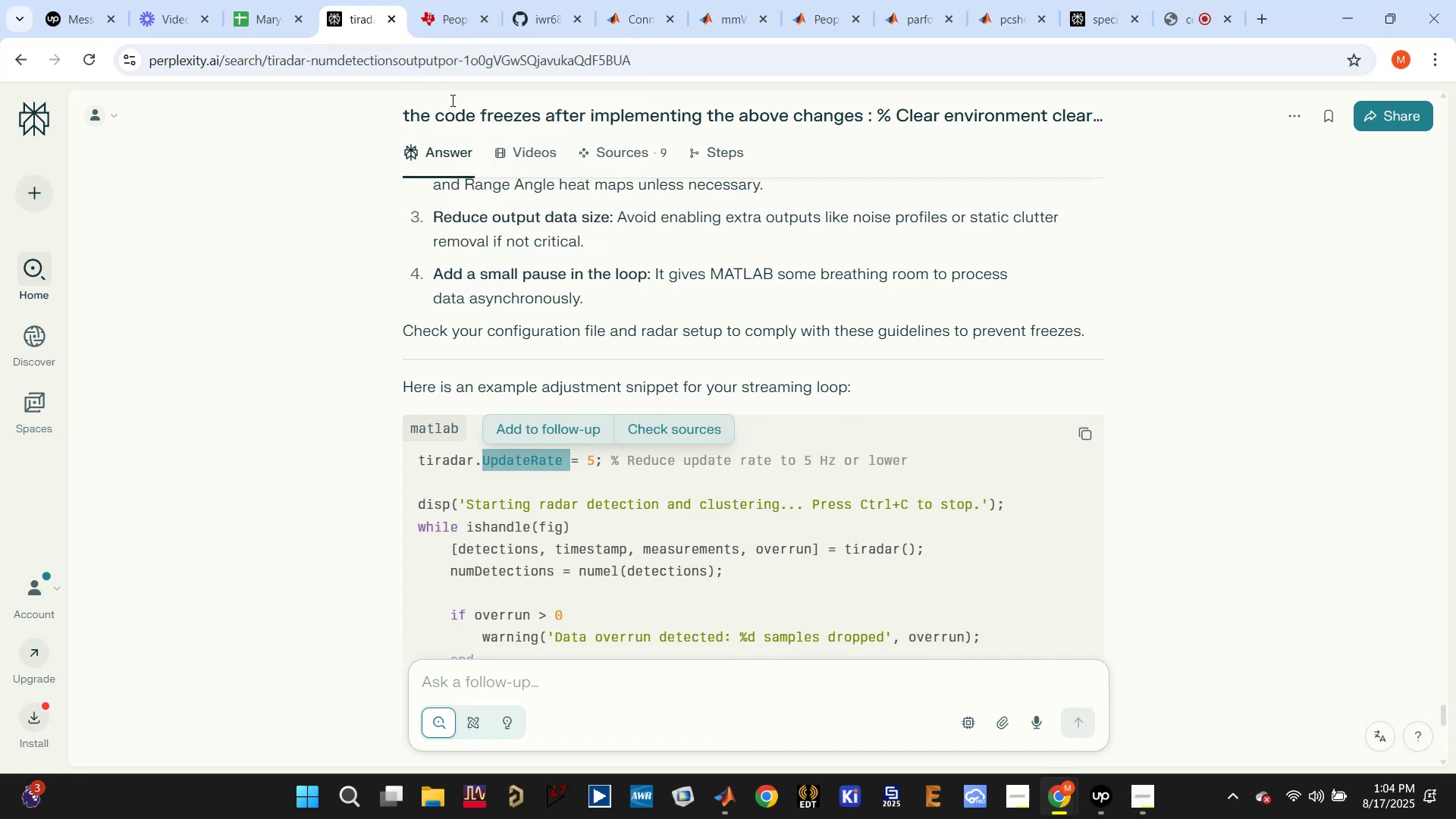 
mouse_move([472, 62])
 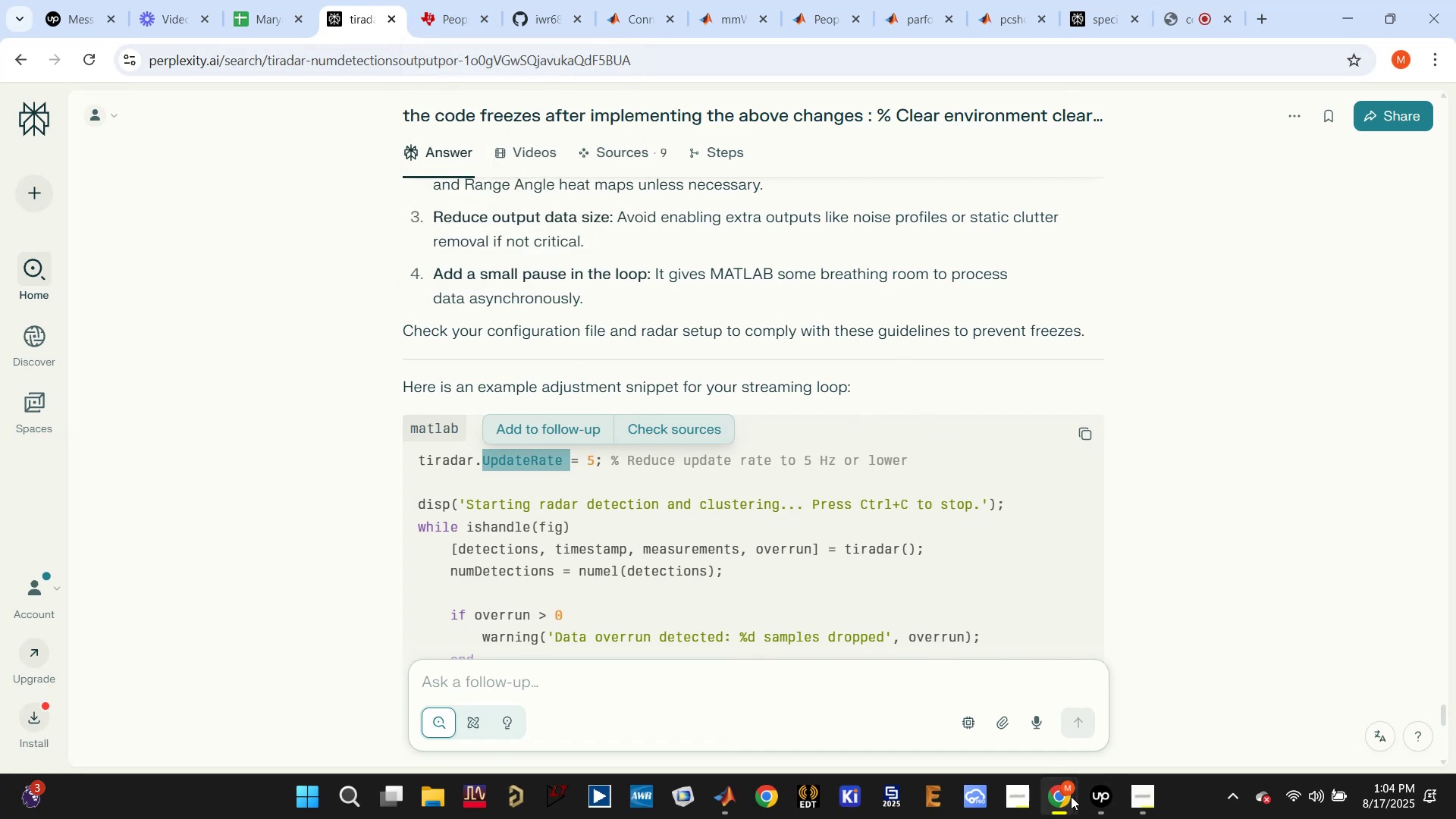 
left_click([942, 718])
 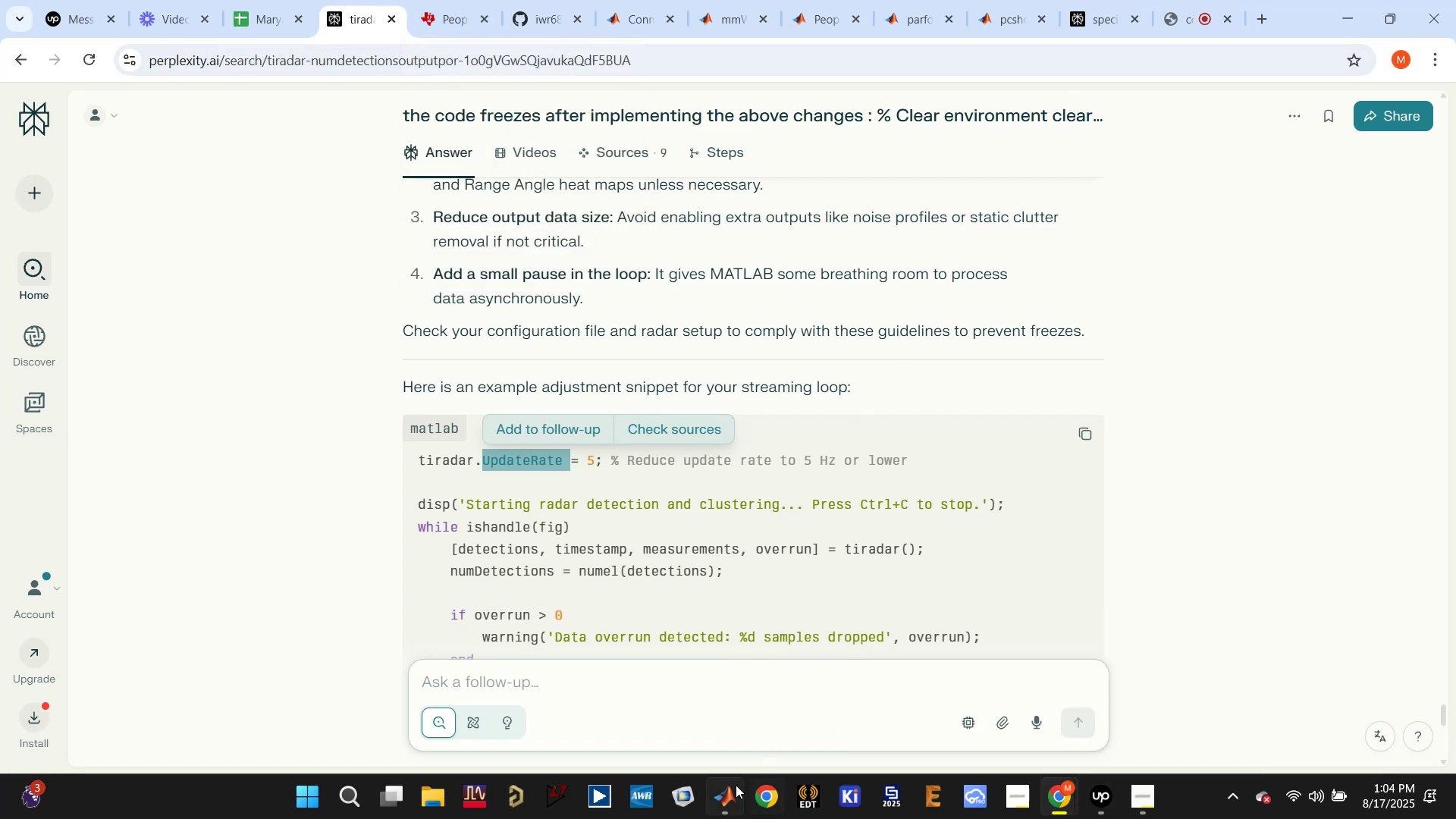 
left_click([717, 799])
 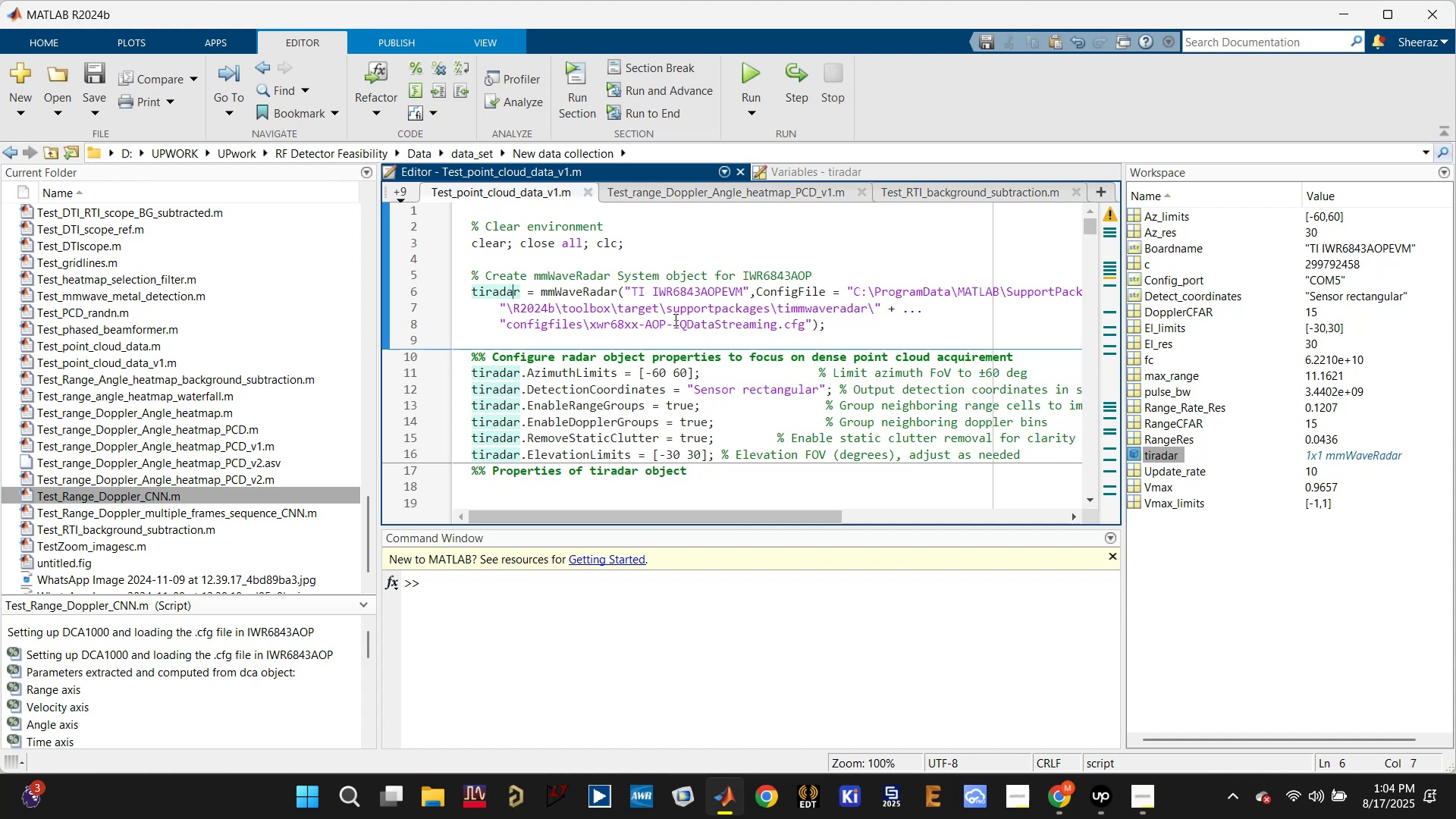 
double_click([734, 322])
 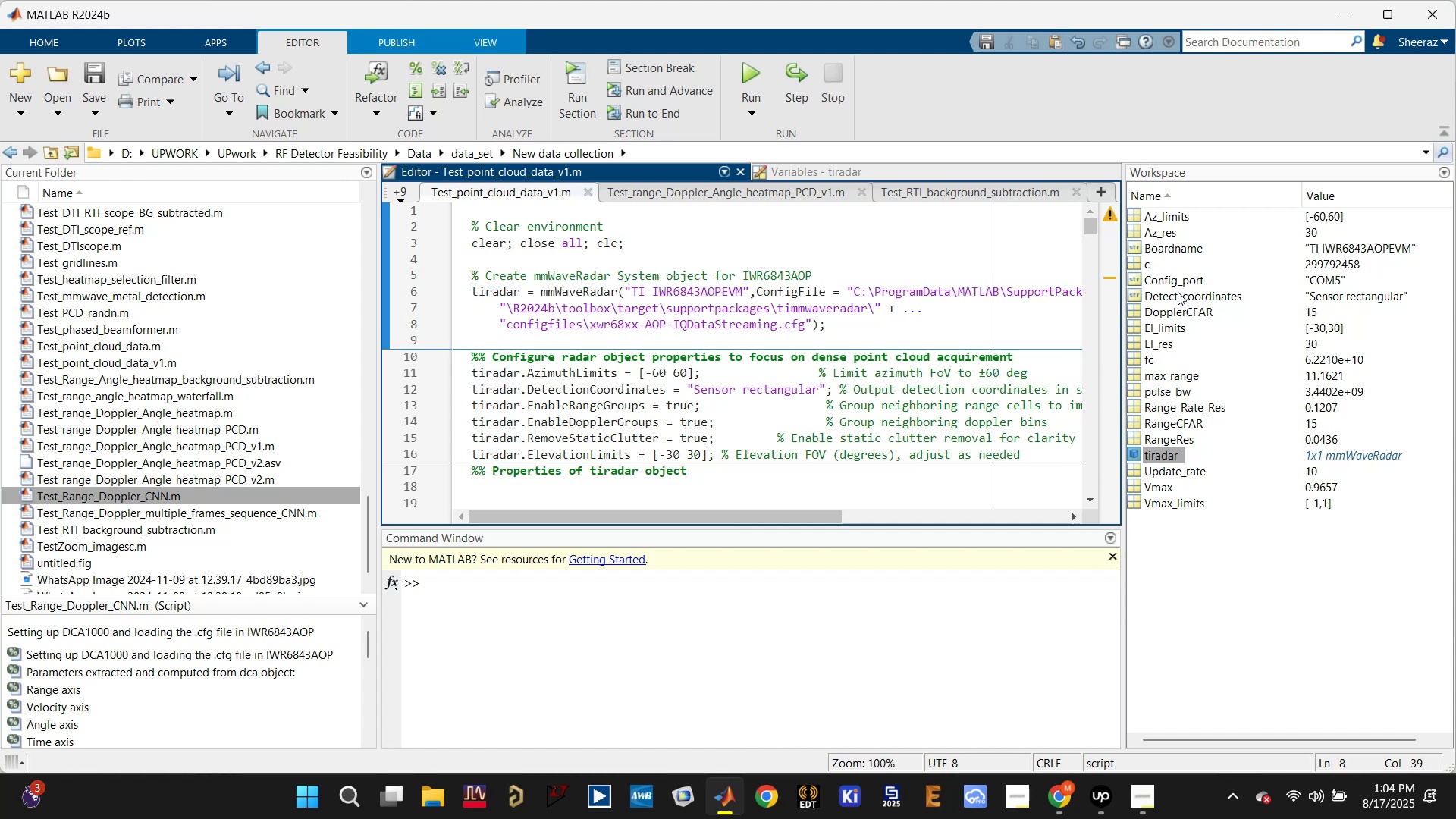 
scroll: coordinate [729, 420], scroll_direction: down, amount: 9.0
 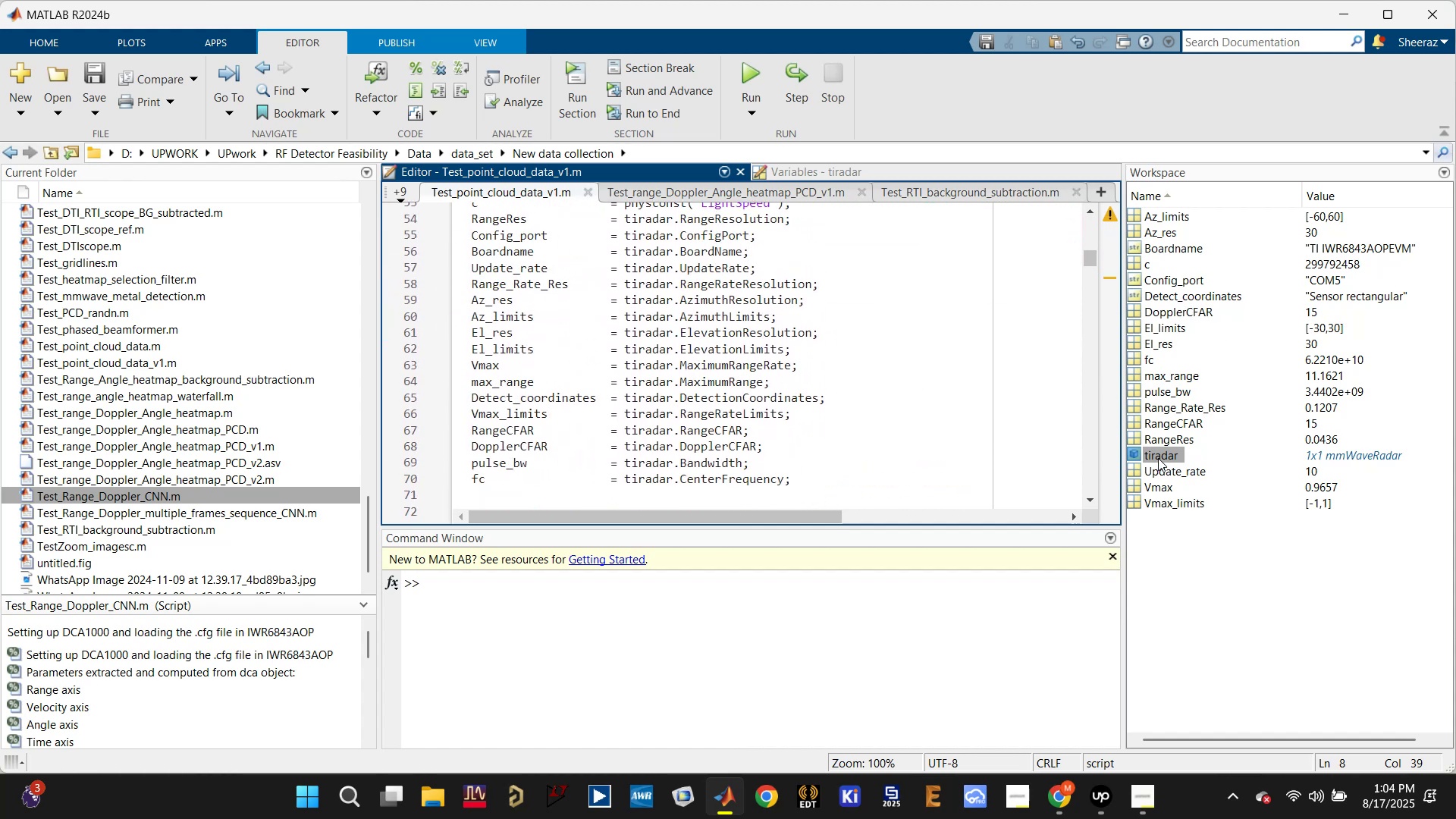 
double_click([1158, 457])
 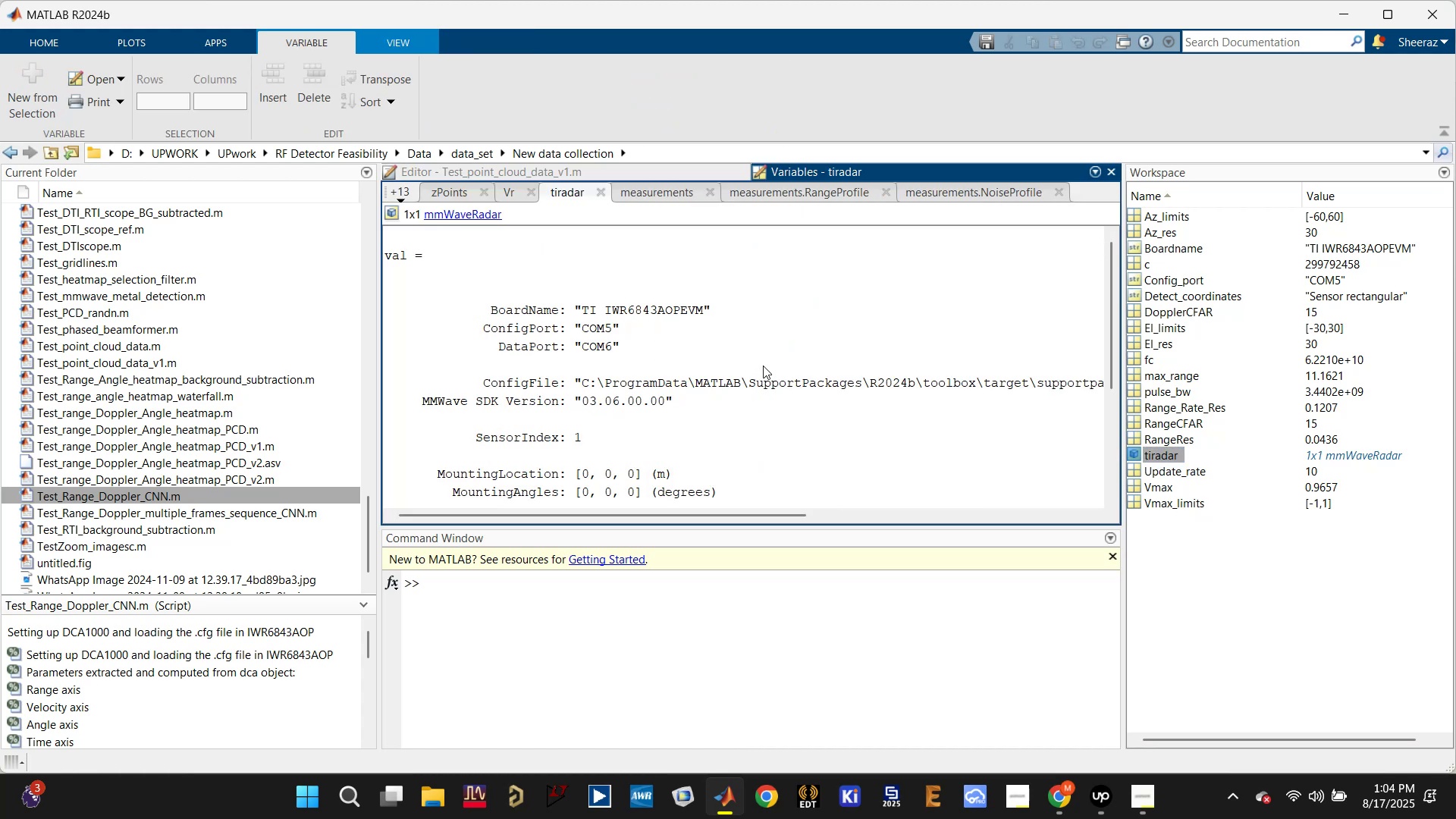 
scroll: coordinate [761, 372], scroll_direction: down, amount: 3.0
 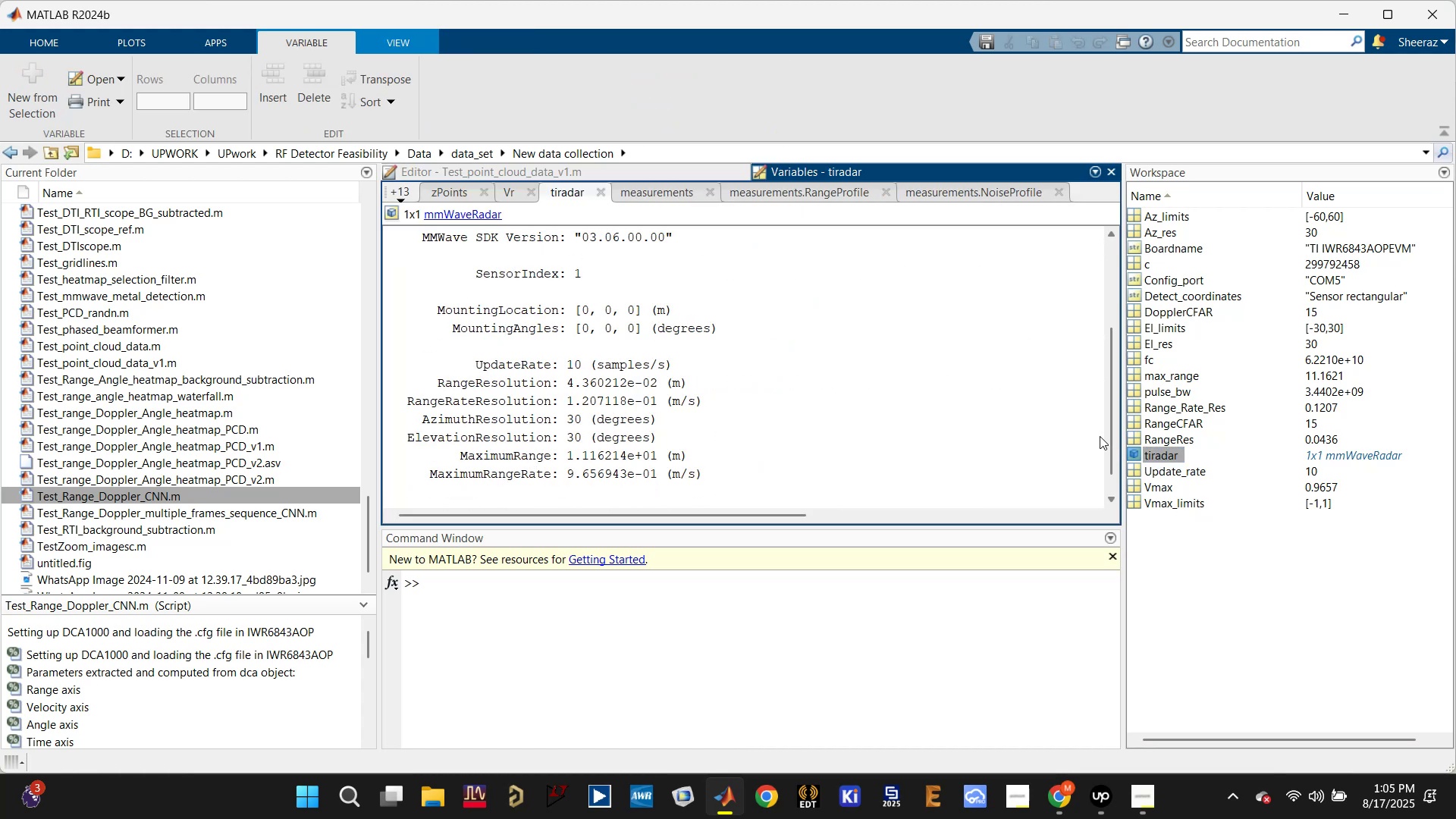 
wait(7.16)
 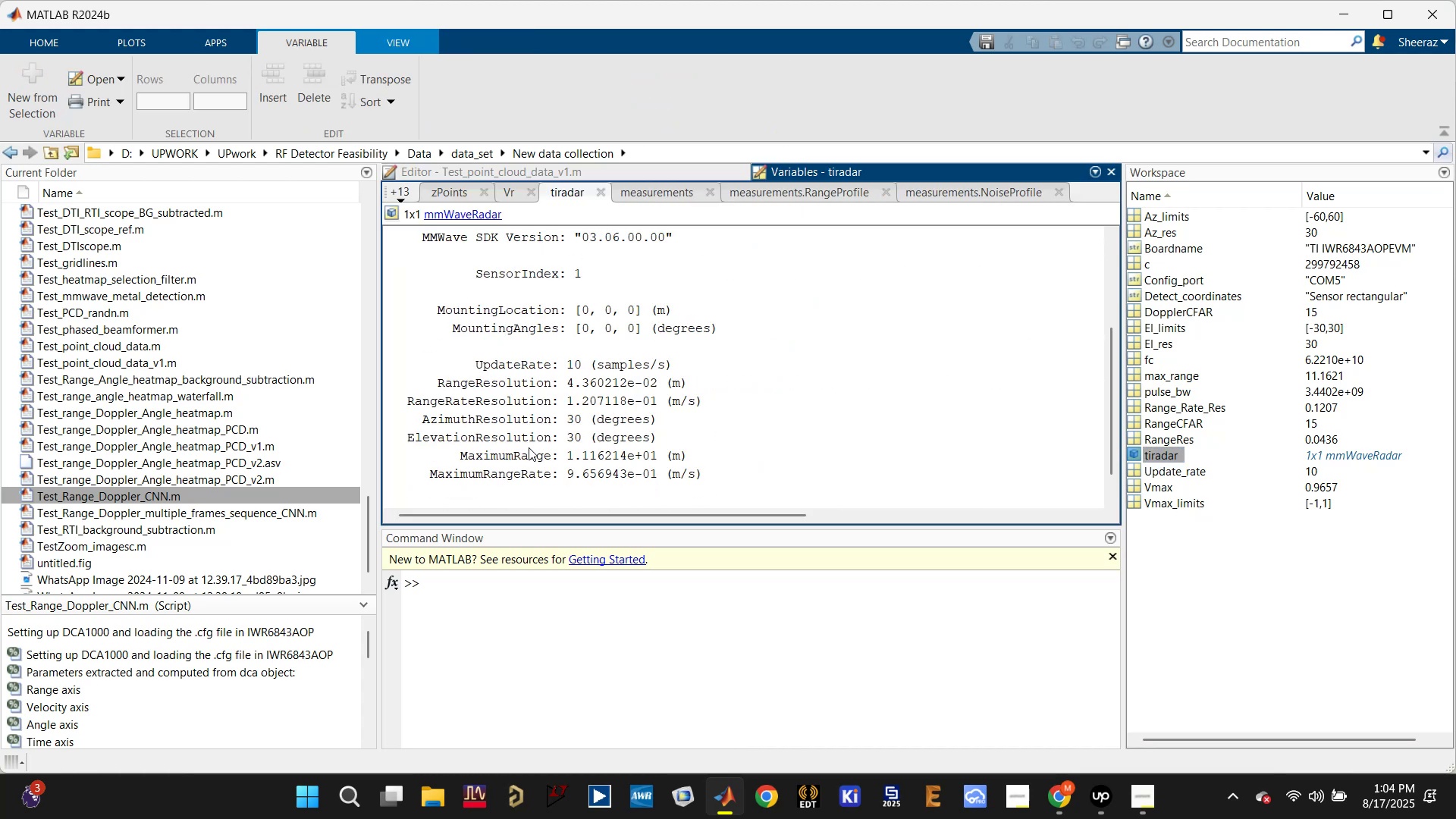 
scroll: coordinate [818, 397], scroll_direction: up, amount: 5.0
 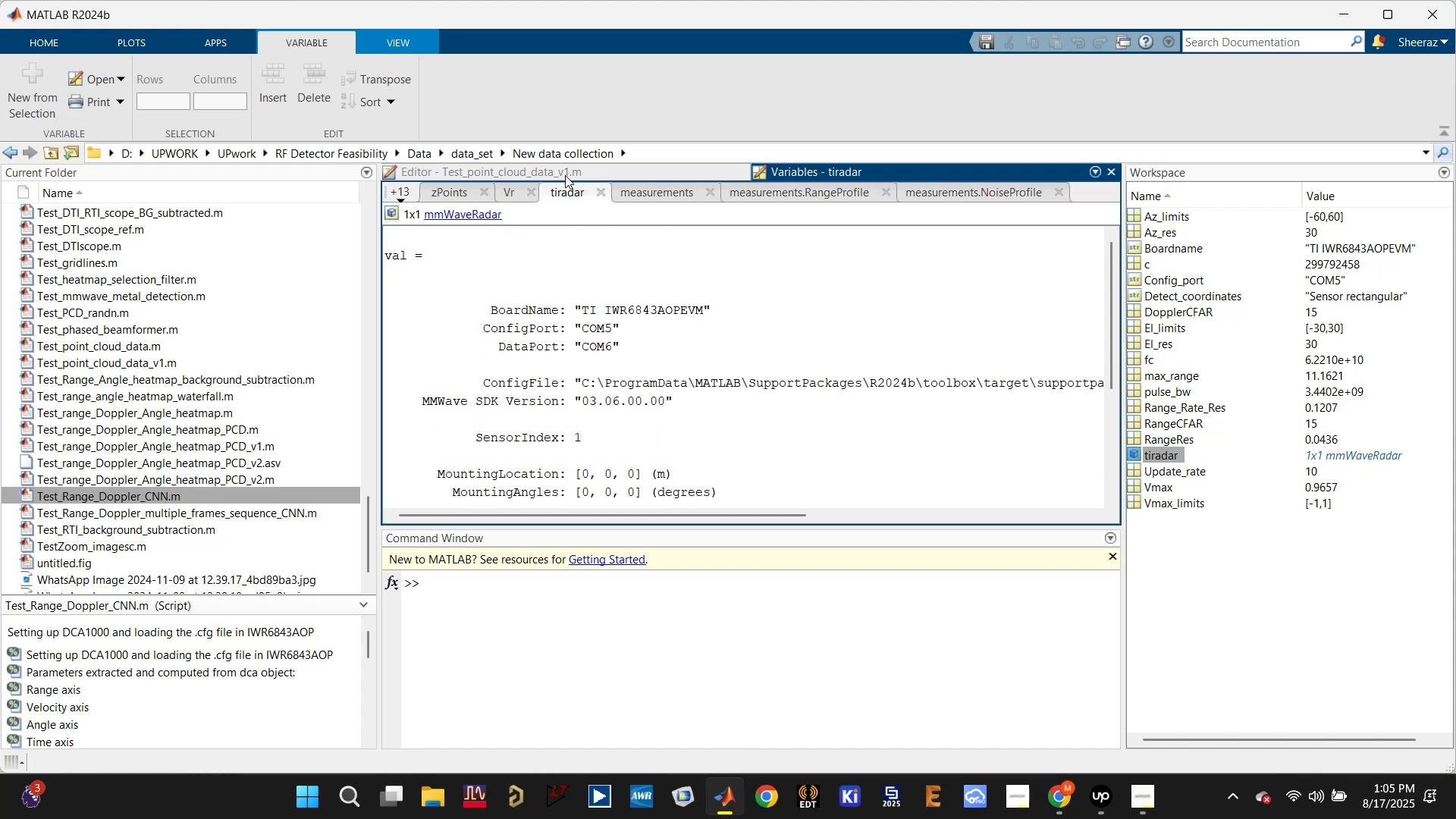 
left_click([565, 175])
 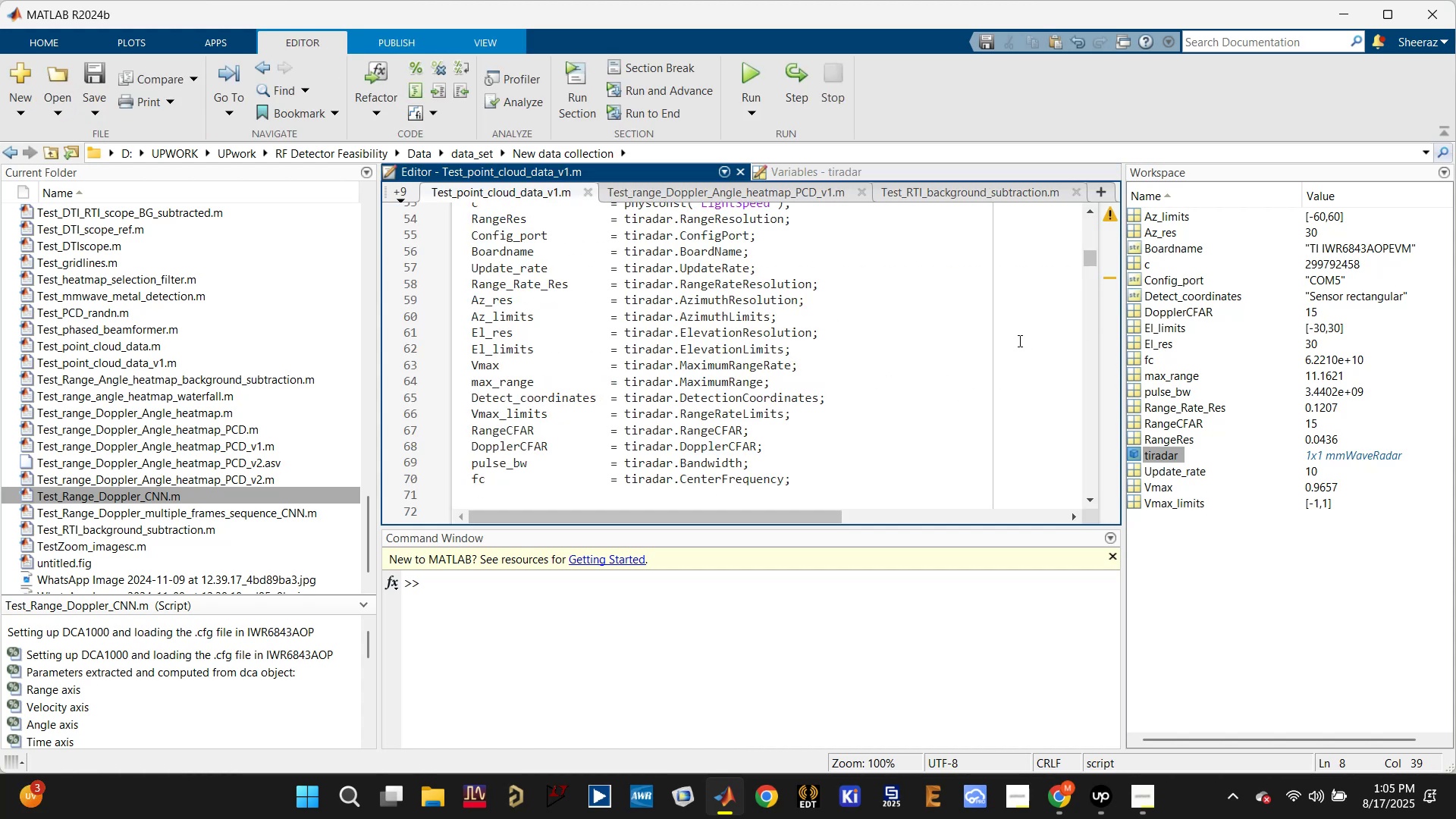 
wait(6.4)
 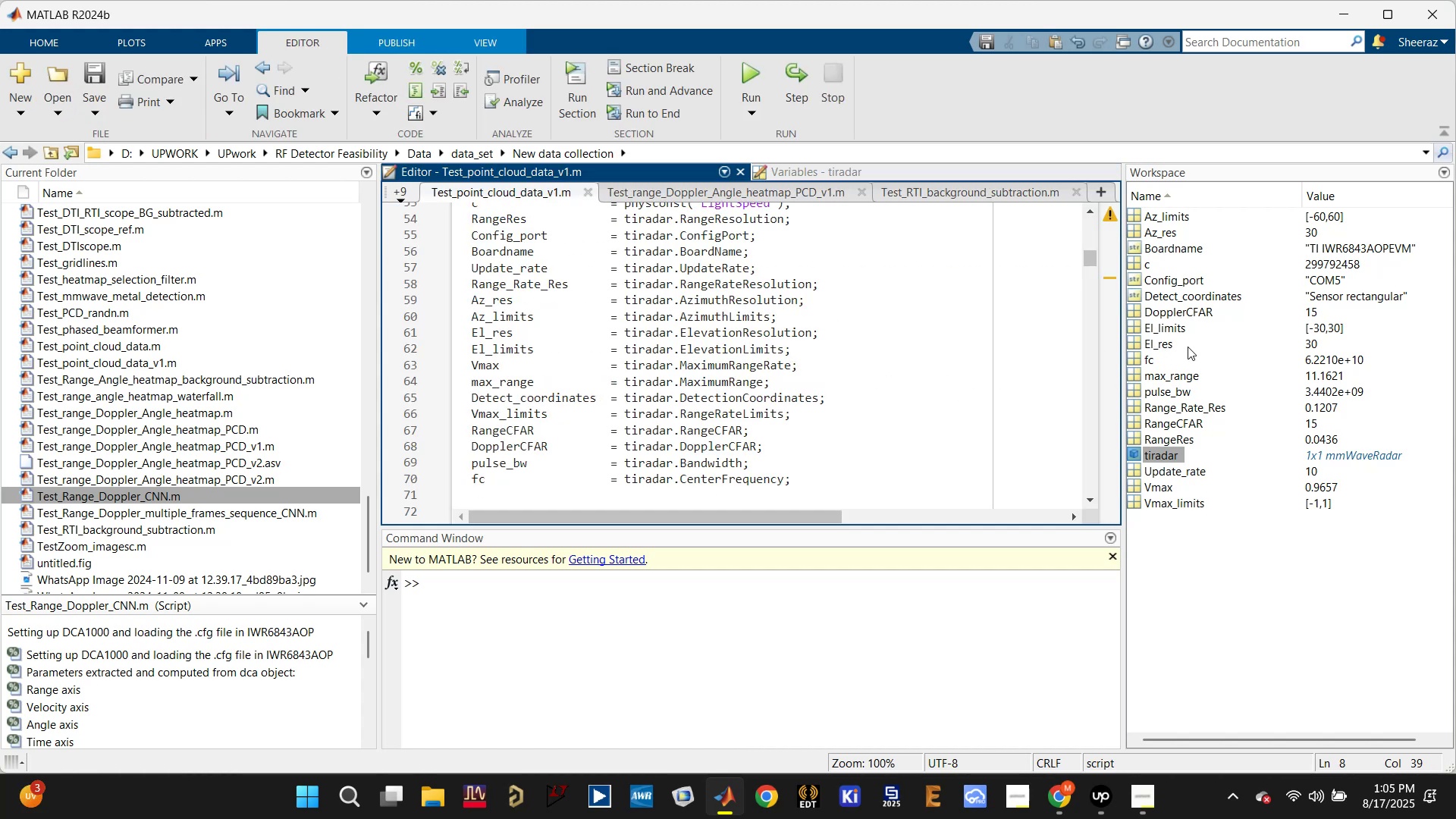 
scroll: coordinate [943, 326], scroll_direction: down, amount: 3.0
 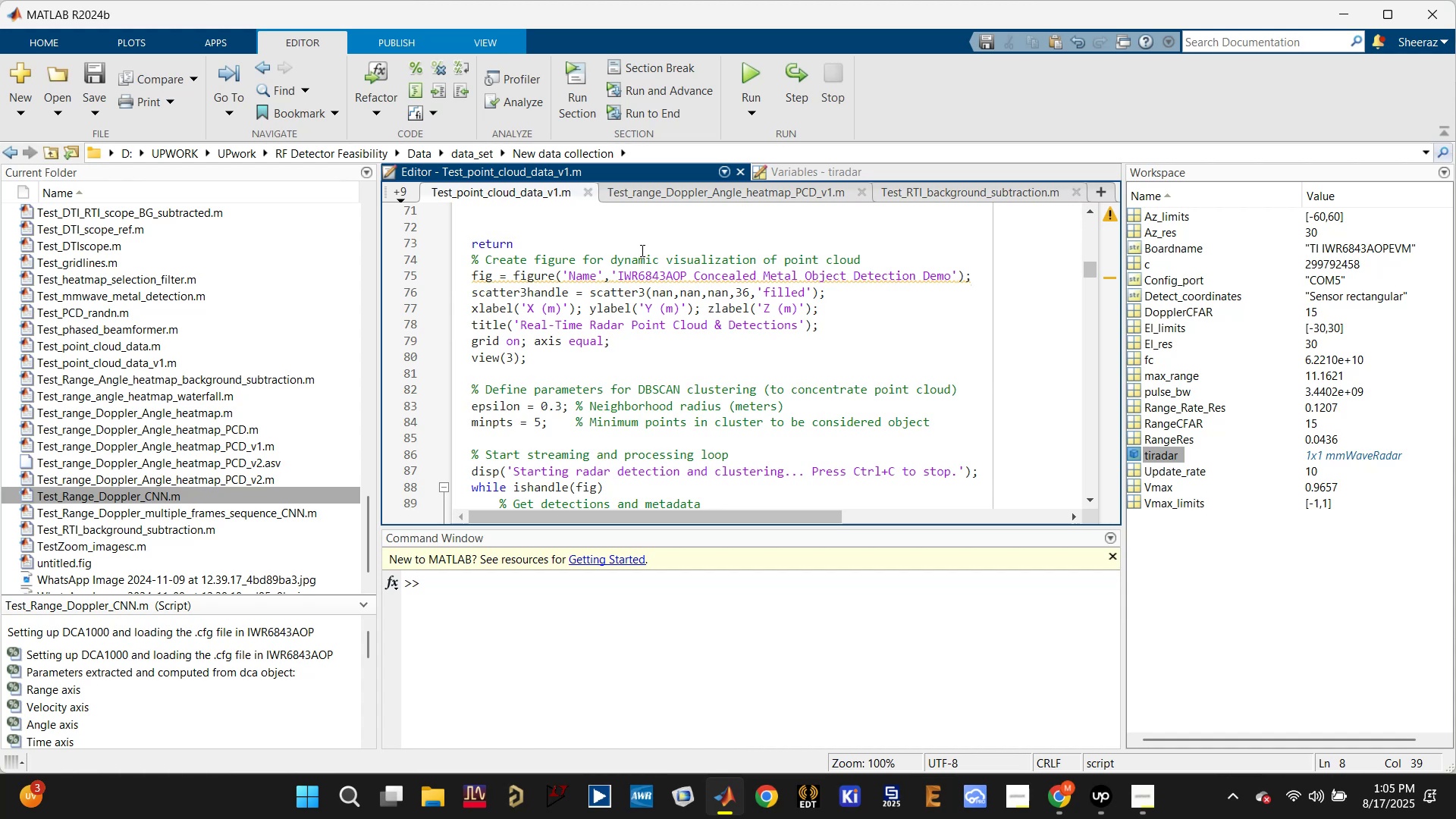 
double_click([641, 249])
 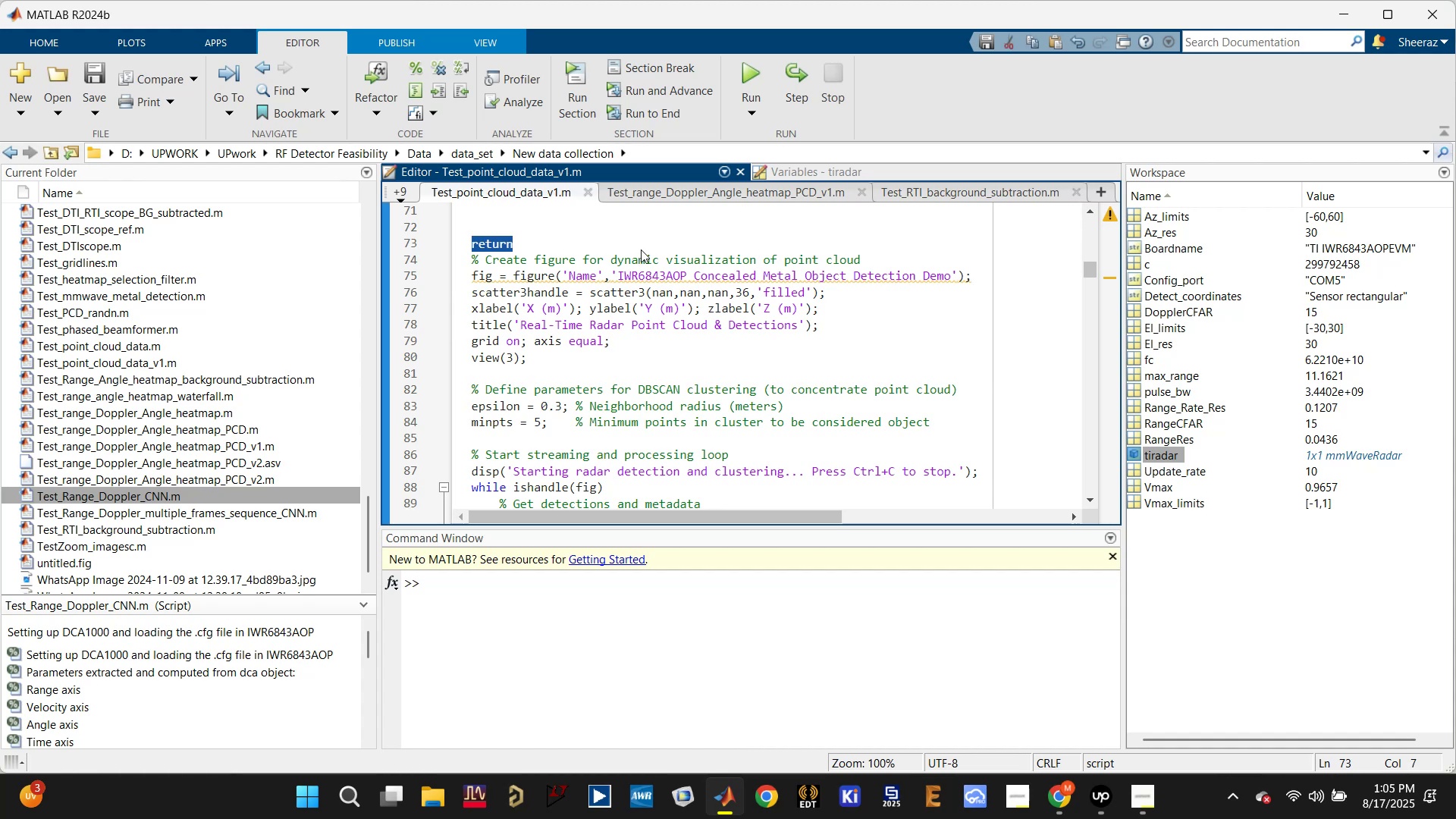 
key(Backspace)
 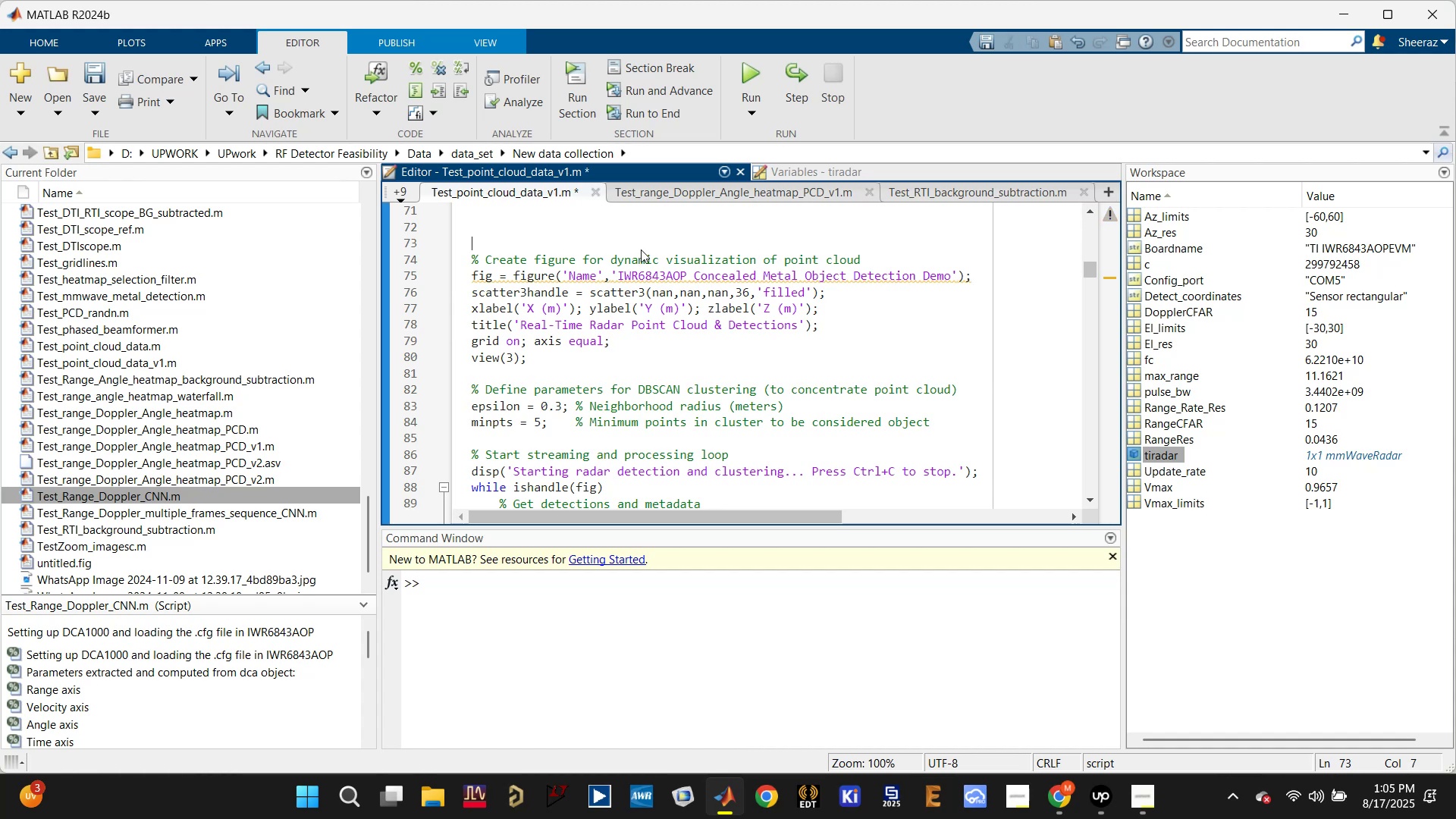 
key(Backspace)
 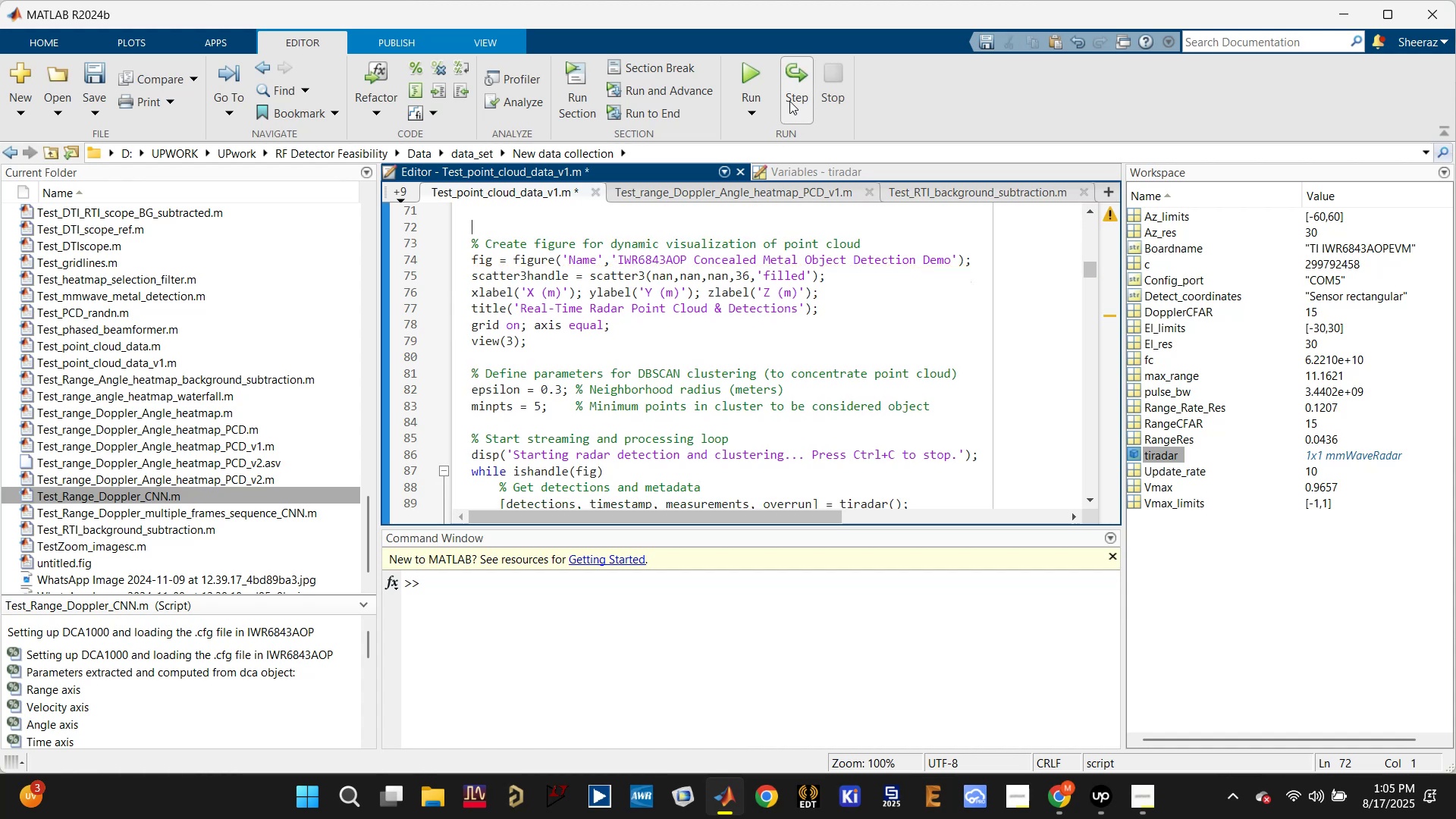 
left_click([752, 70])
 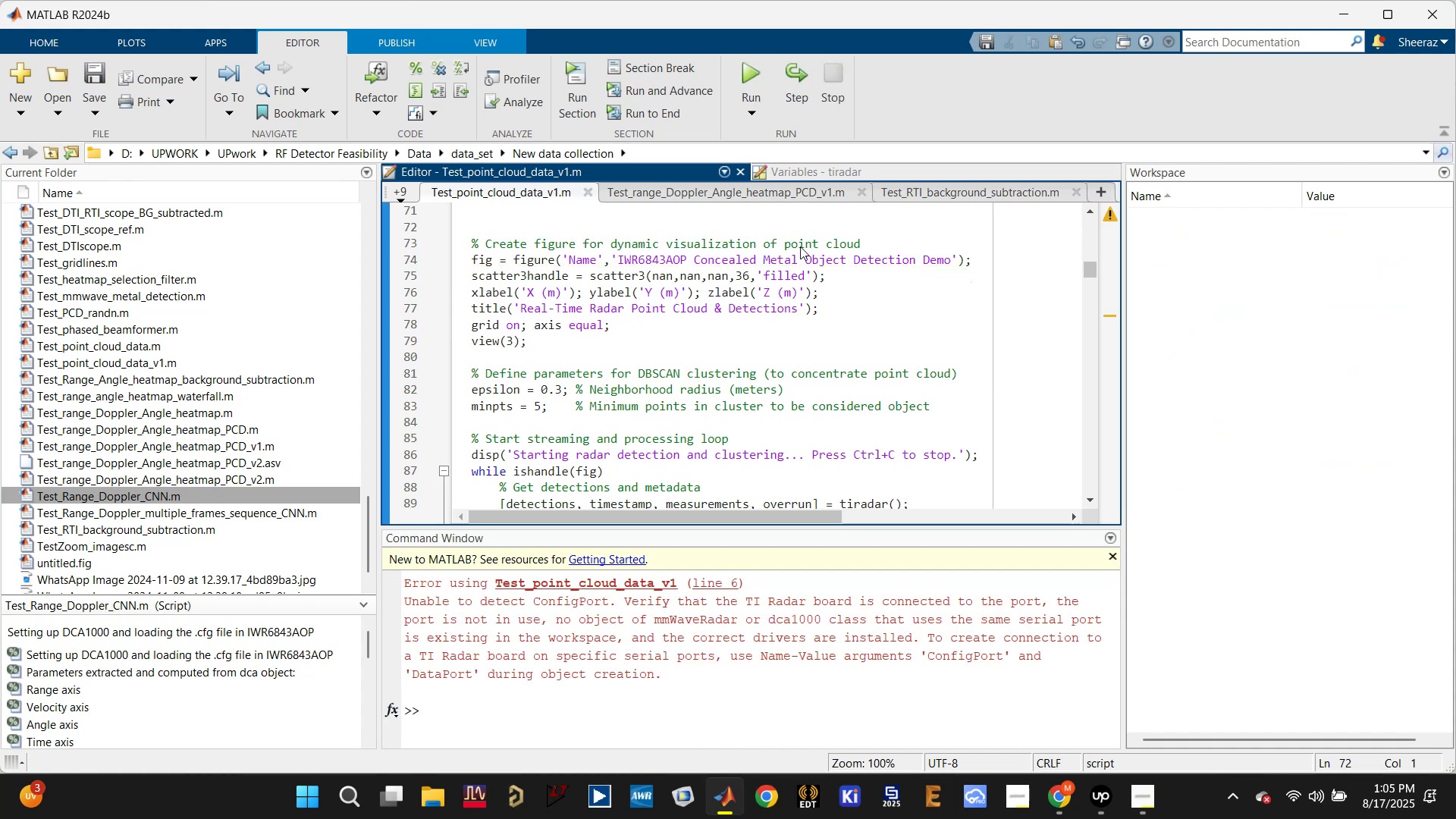 
left_click([741, 79])
 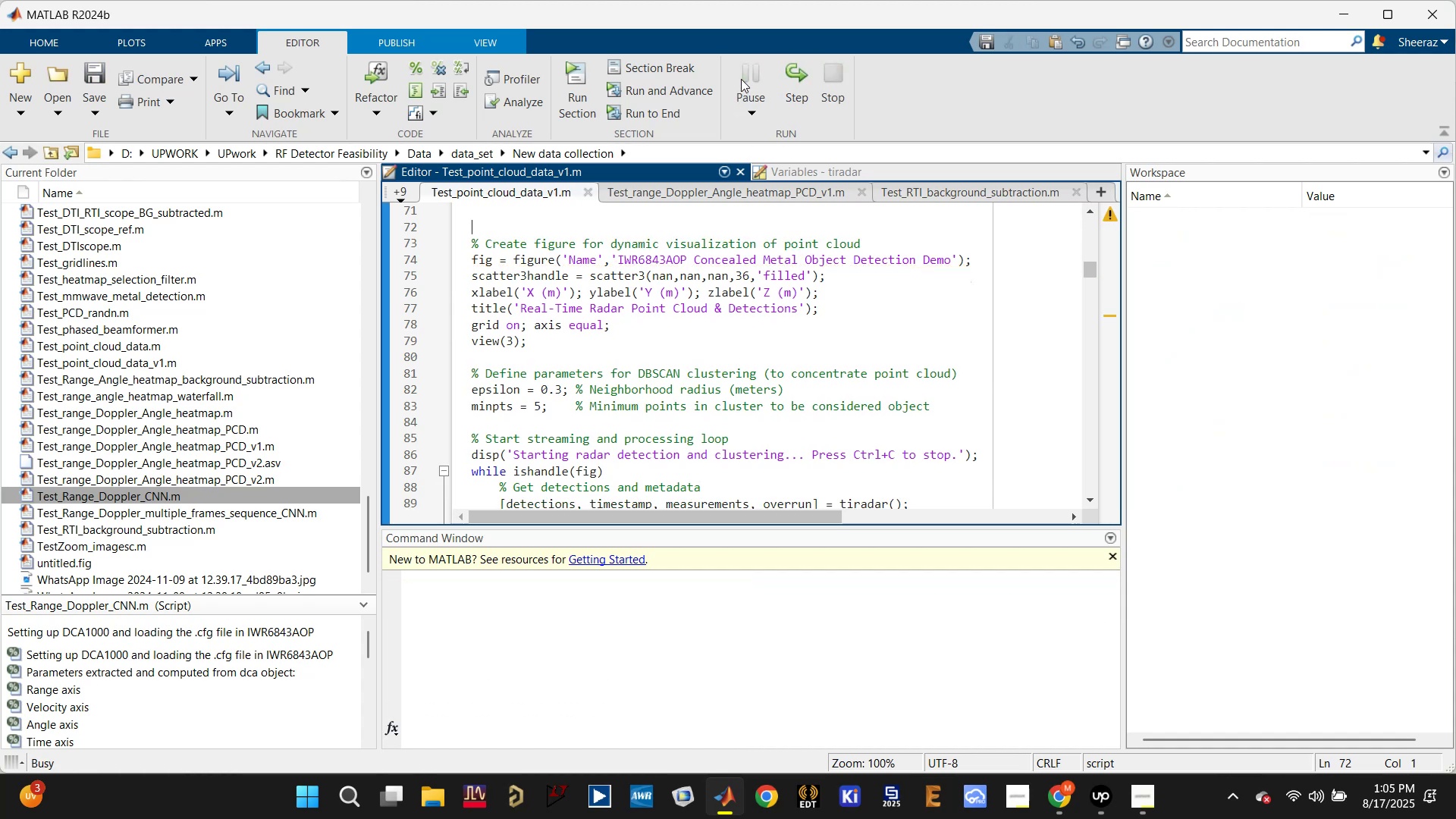 
mouse_move([763, 139])
 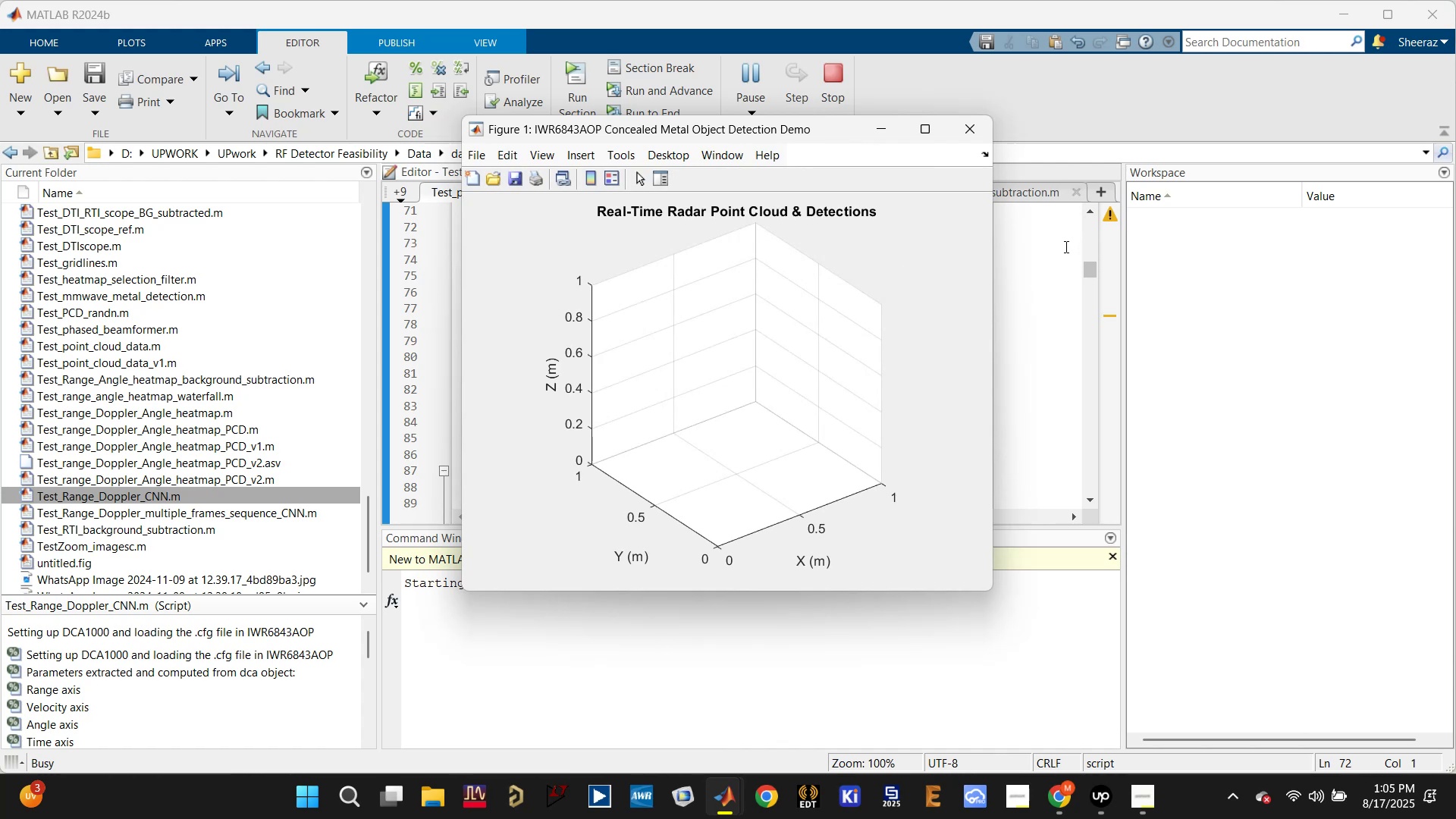 
wait(9.21)
 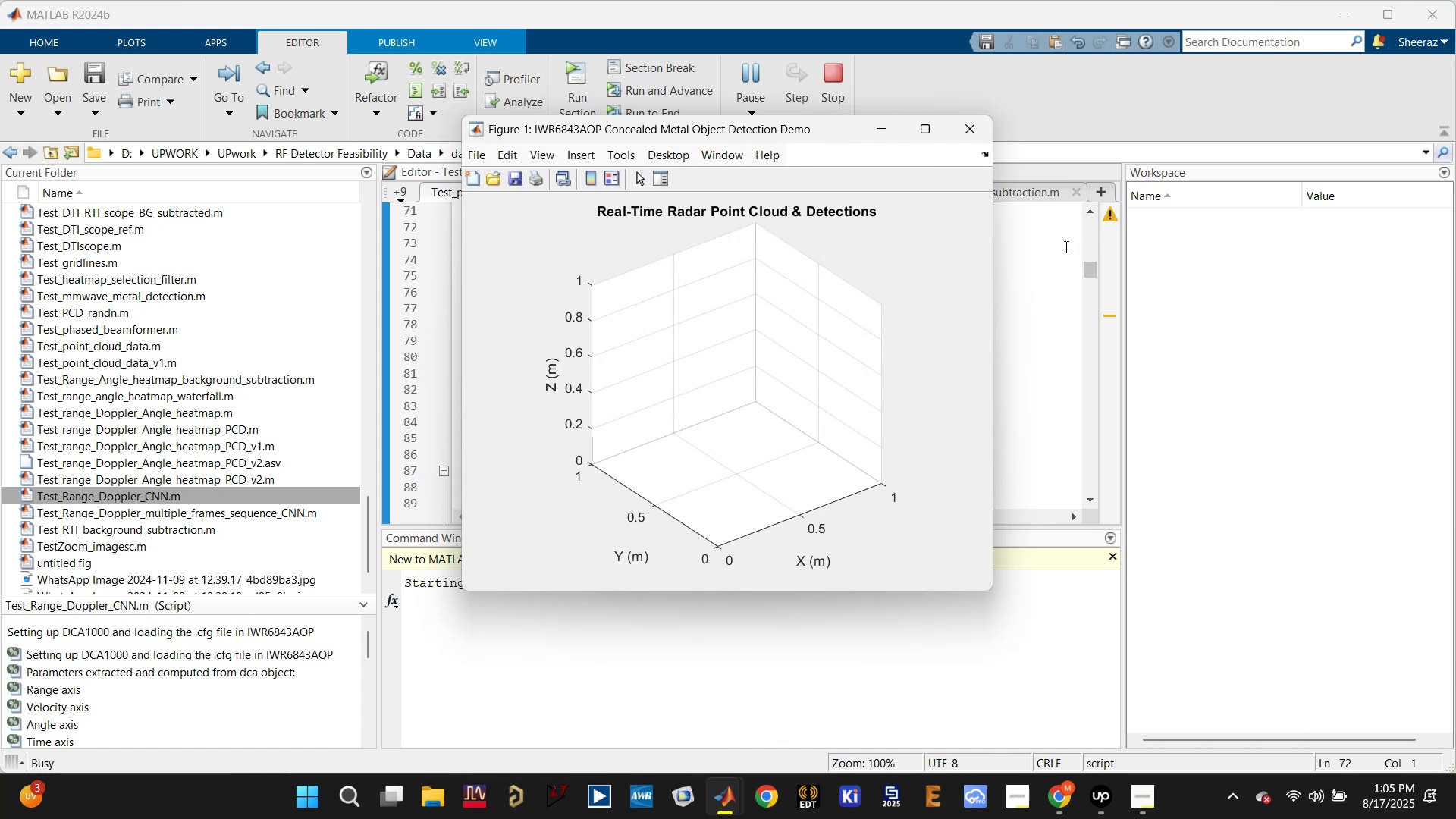 
left_click([971, 120])
 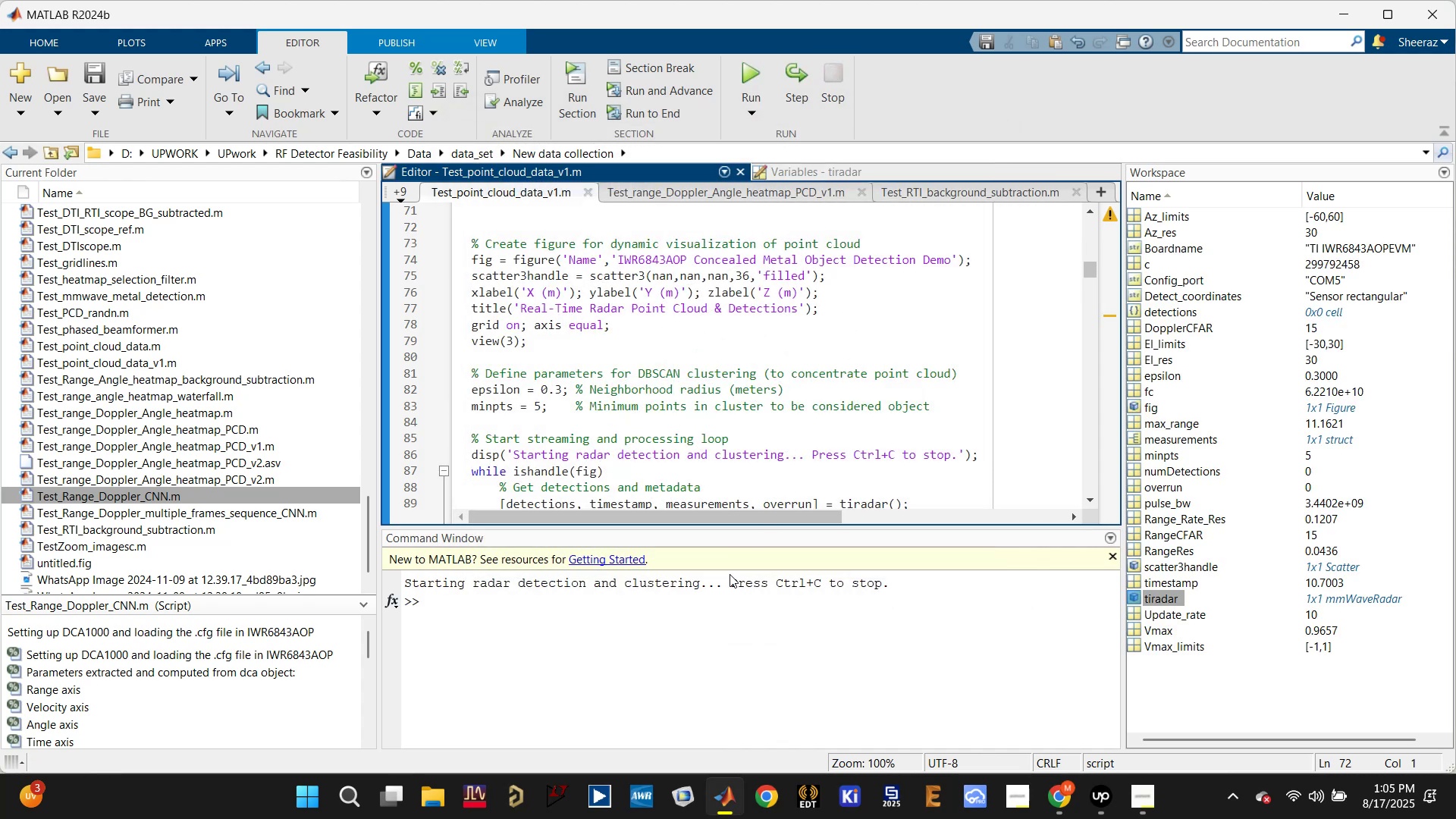 
left_click([688, 617])
 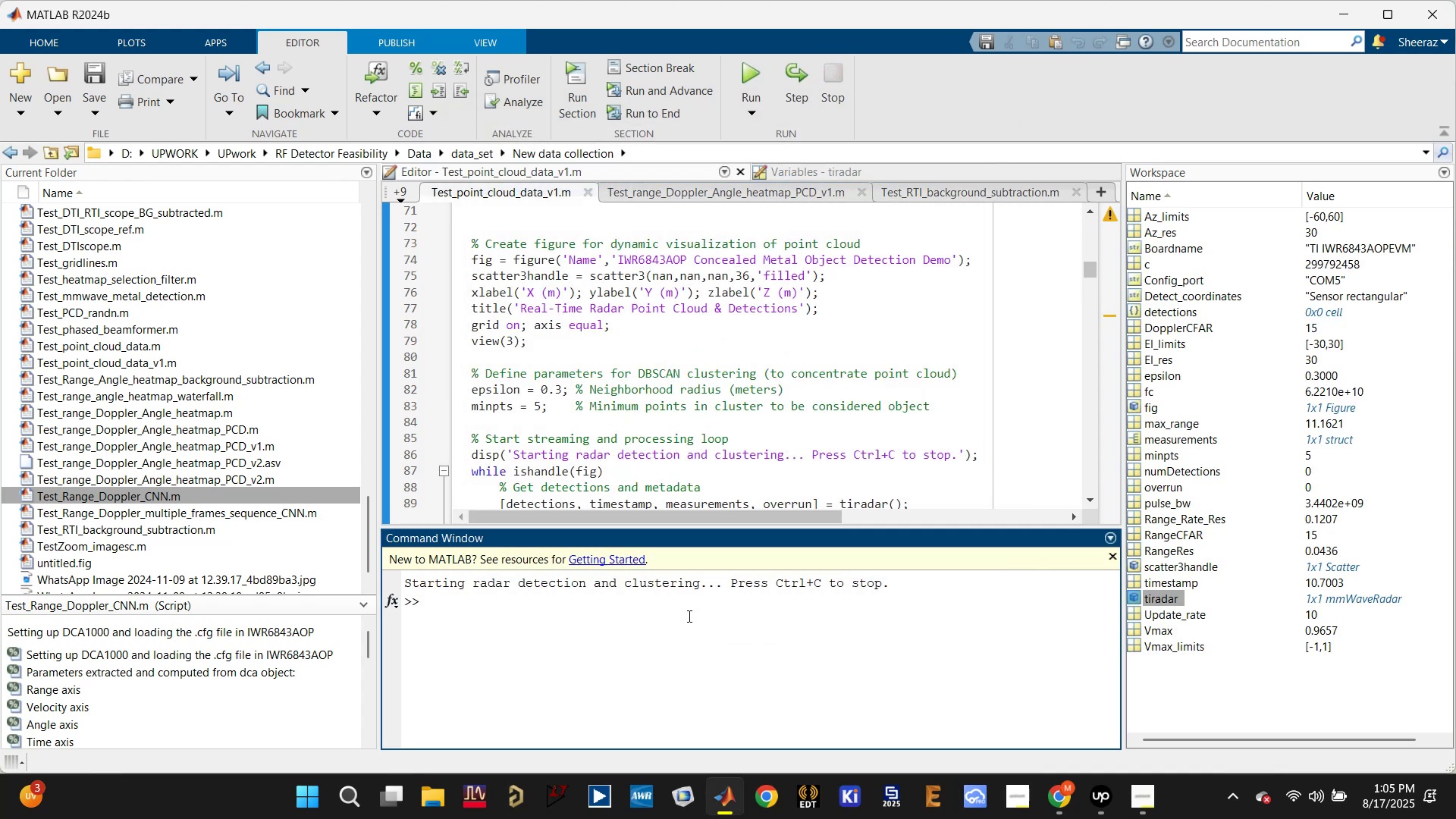 
key(Control+C)
 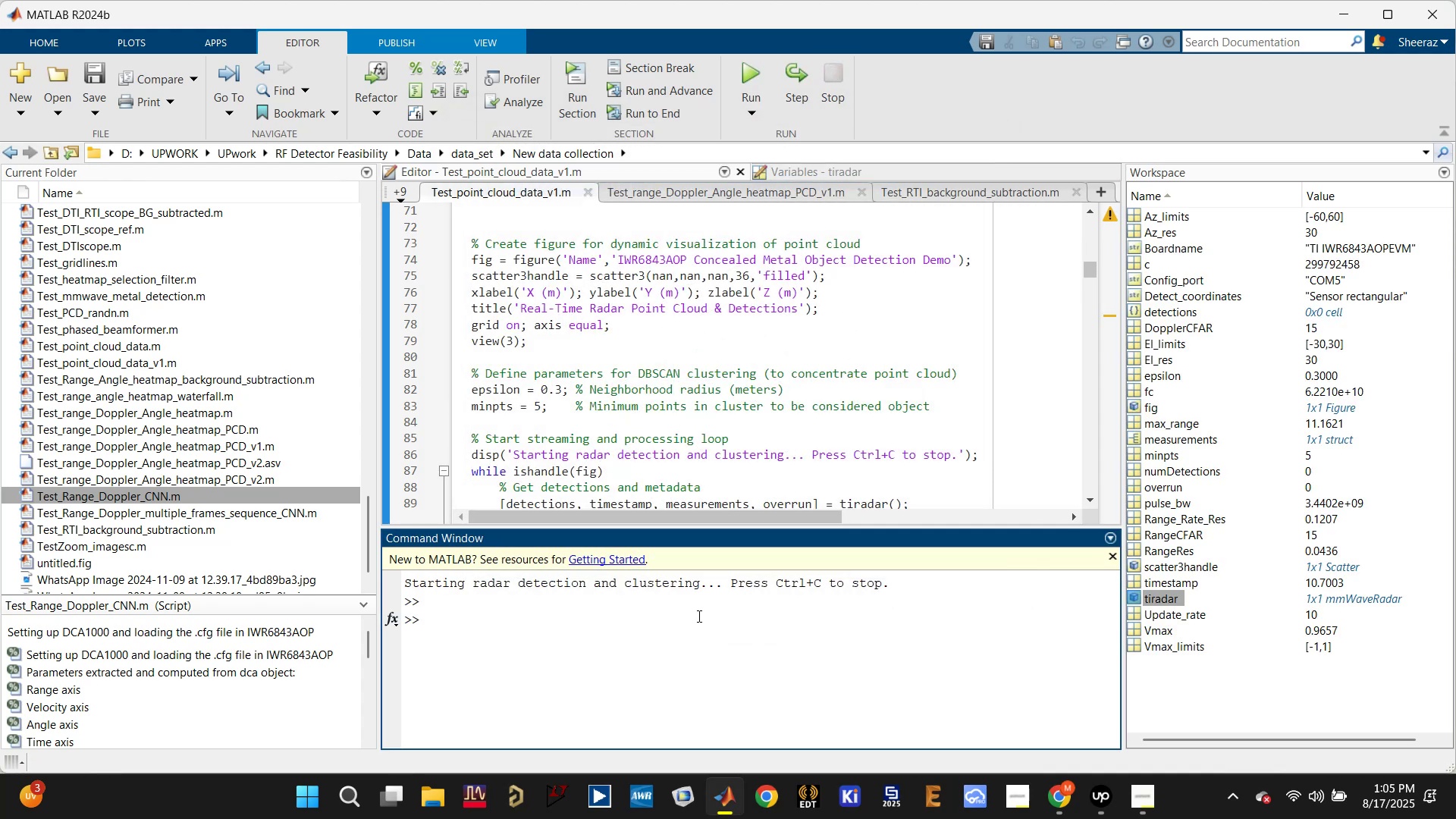 
key(Control+C)
 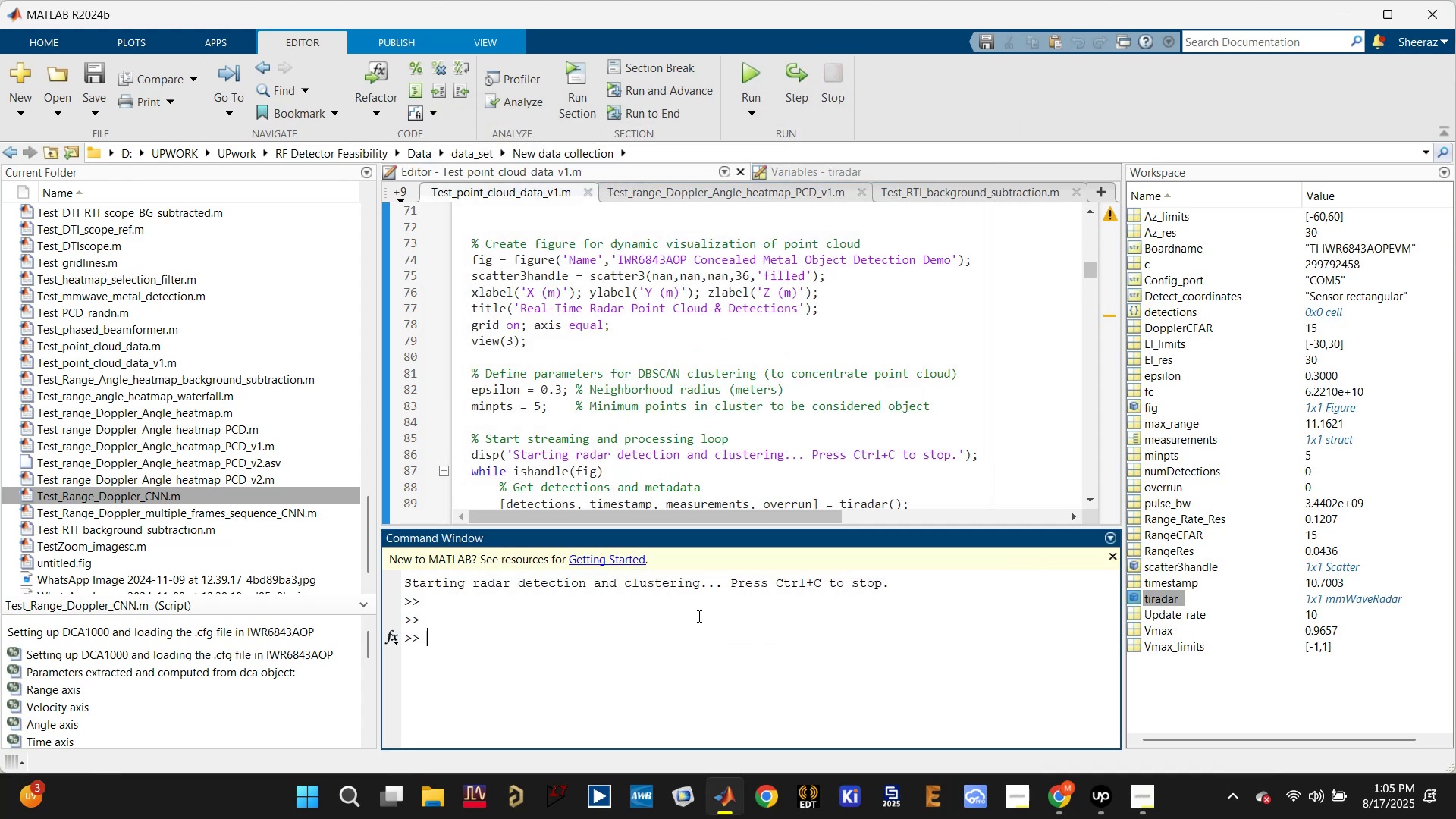 
key(Control+C)
 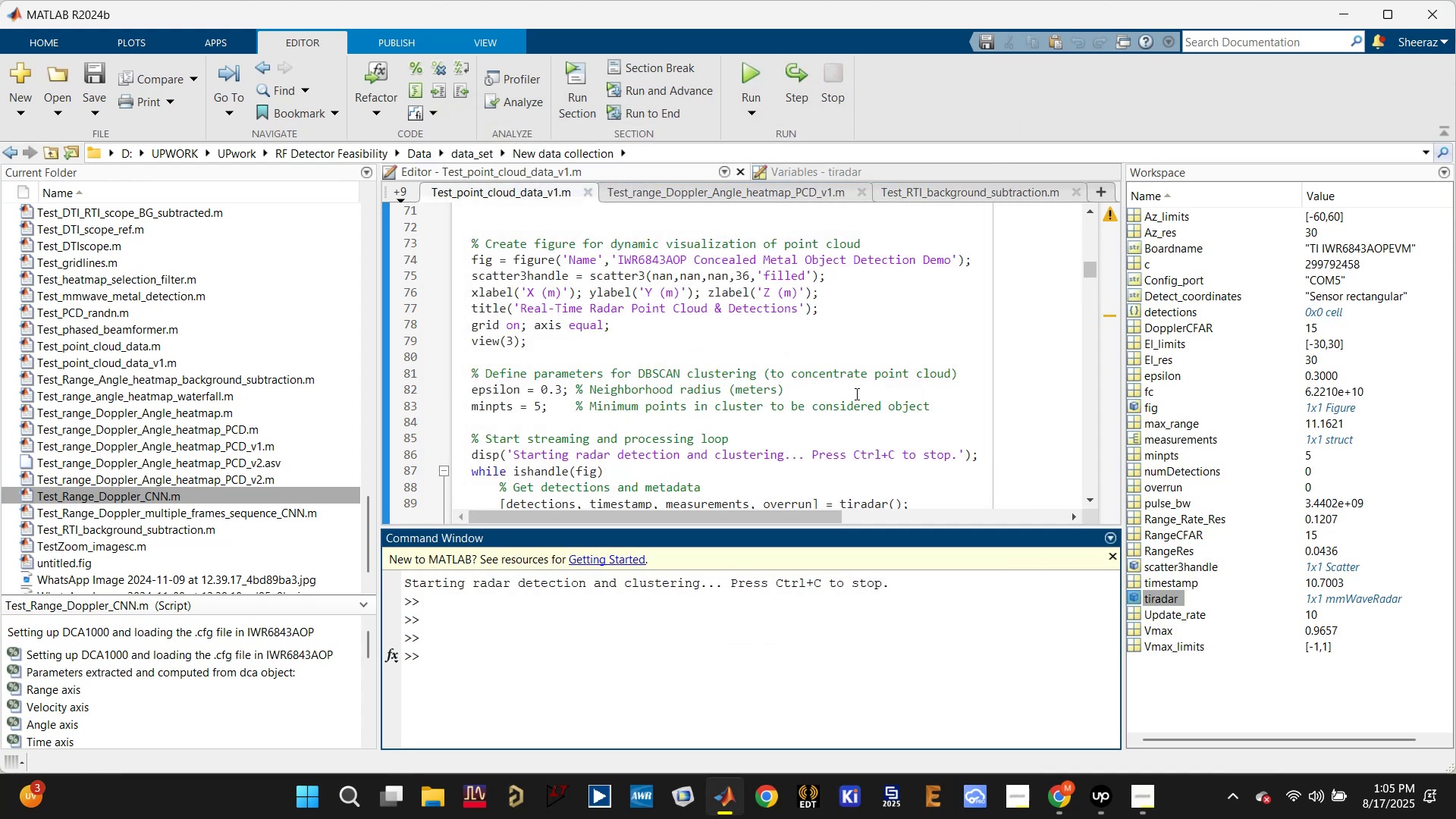 
left_click([839, 419])
 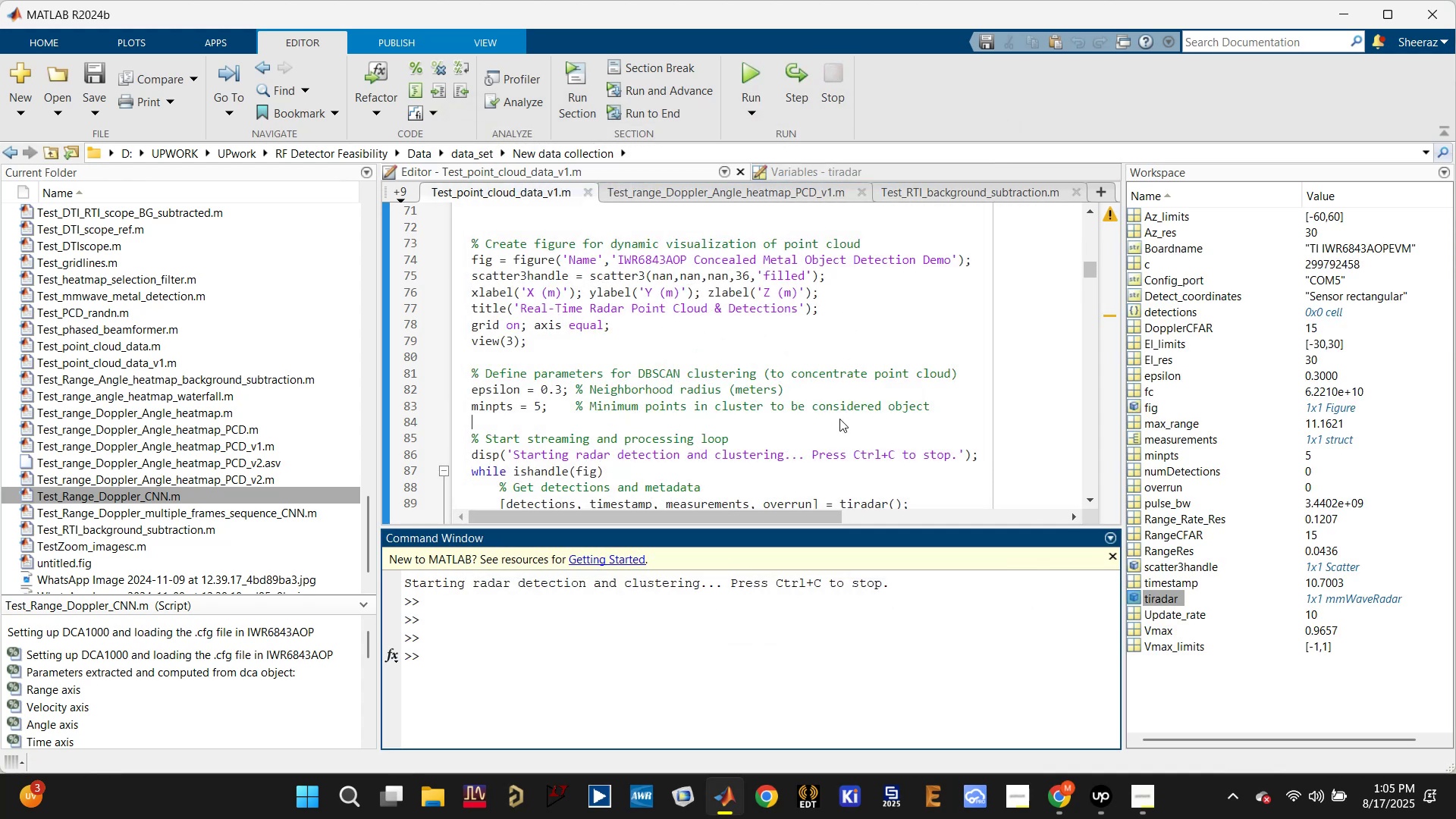 
key(Control+S)
 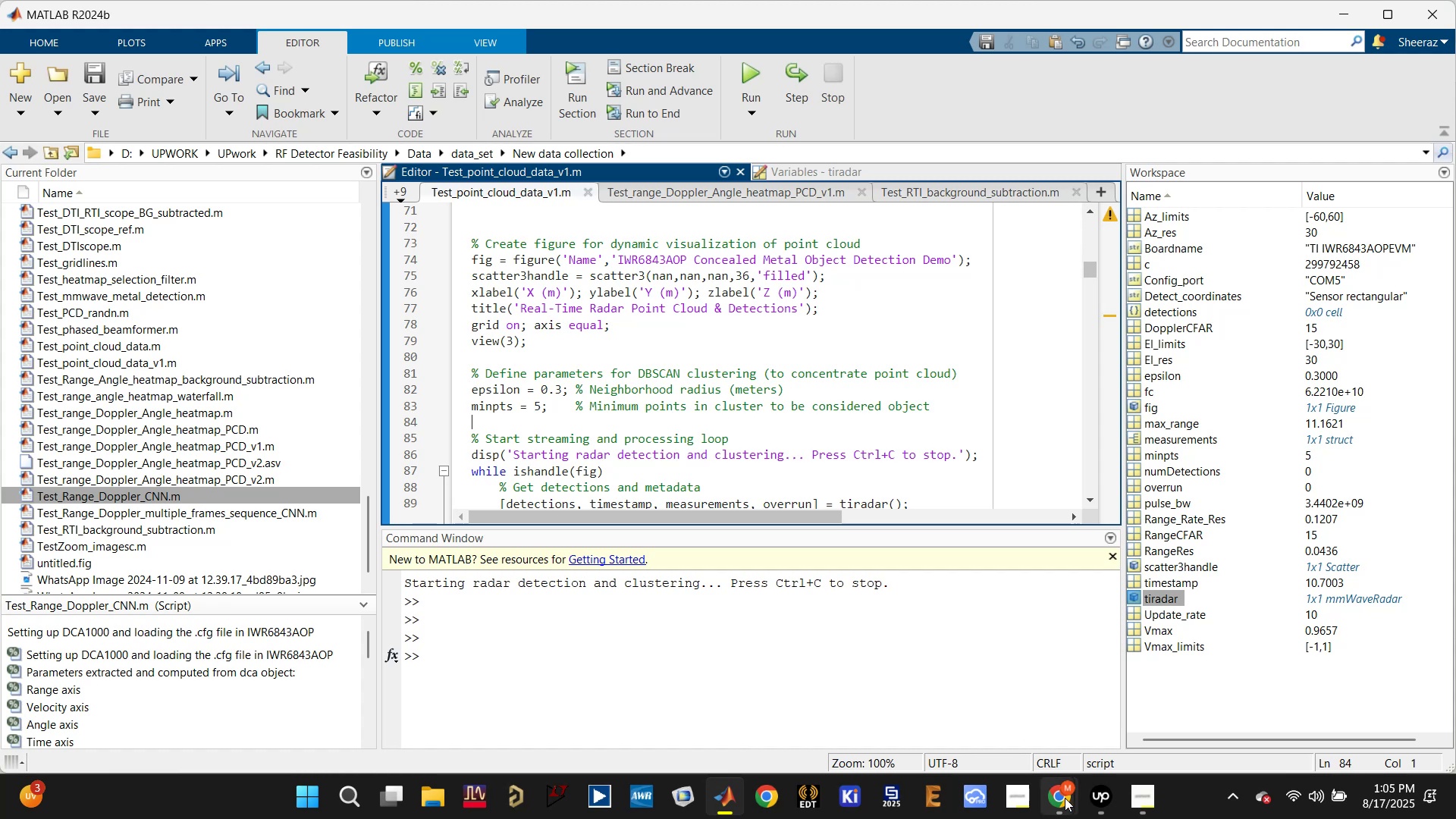 
left_click([986, 692])
 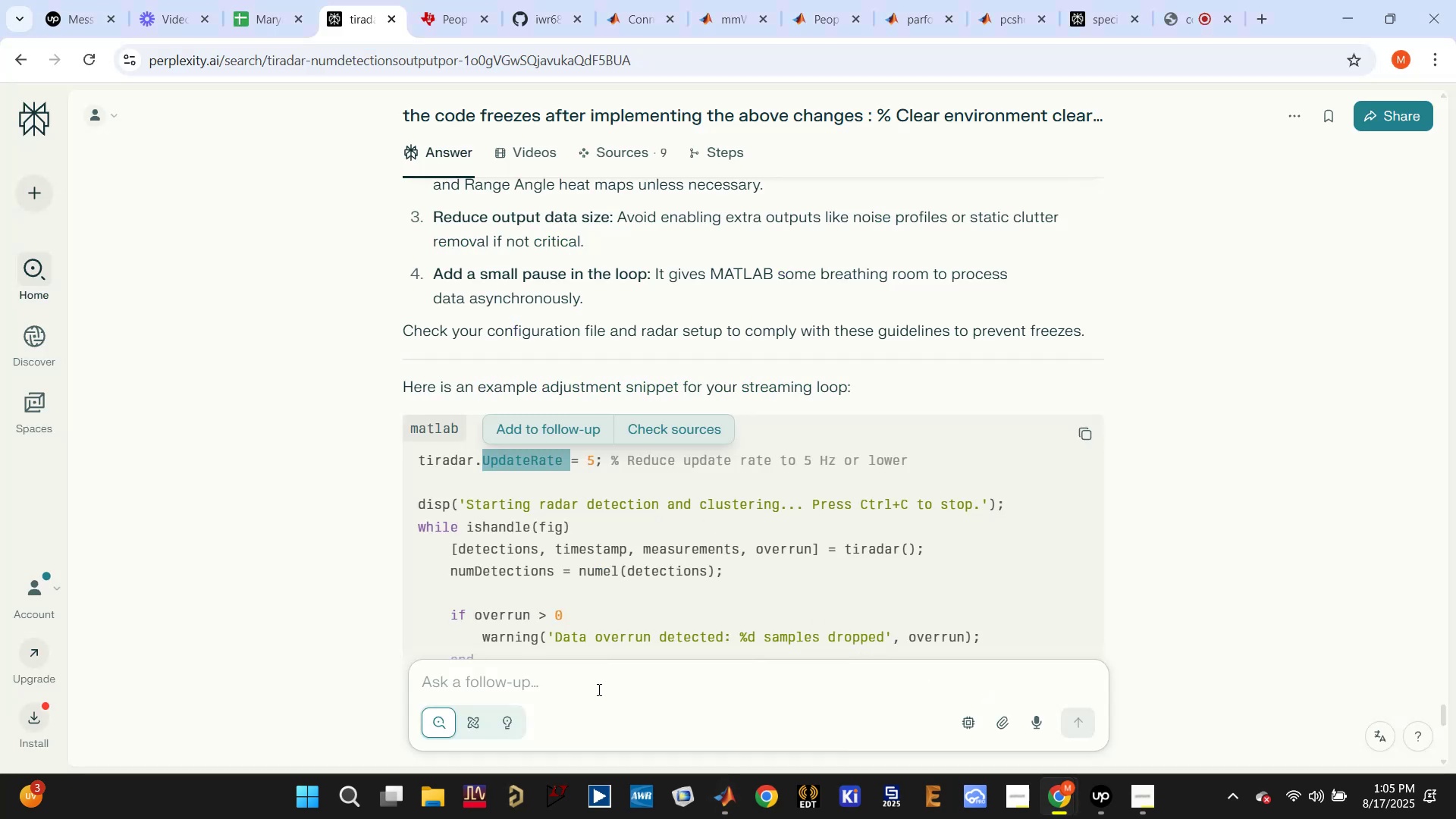 
left_click([589, 686])
 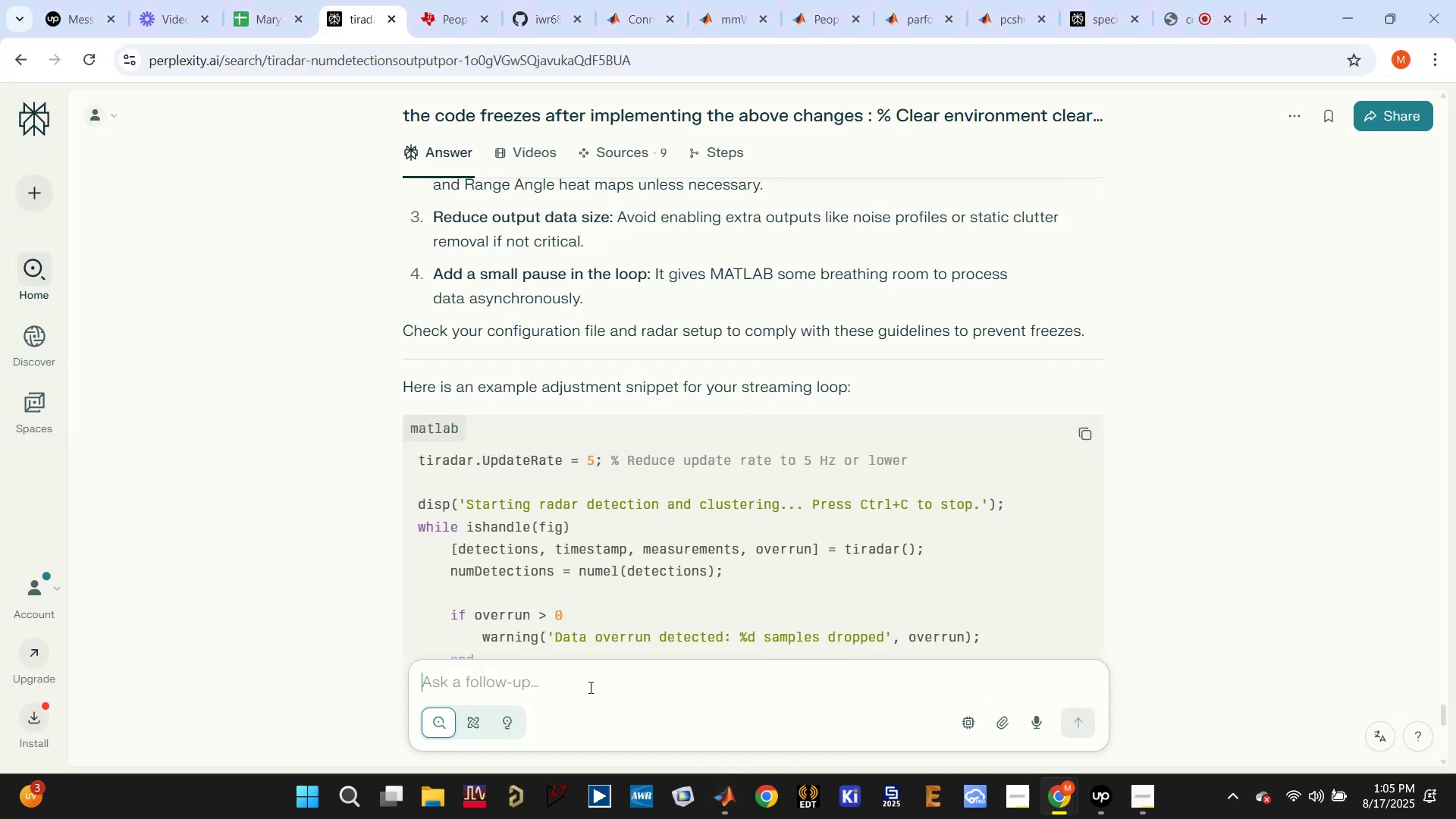 
type(c)
key(Backspace)
key(Backspace)
type(suitable confiu)
key(Backspace)
type(guration file )
key(Backspace)
key(Backspace)
type( )
key(Backspace)
type(e from matalb)
key(Backspace)
key(Backspace)
key(Backspace)
type(lab support hardware package IWR6843AOP for obtai)
key(Backspace)
key(Backspace)
type(aining dense point cloud data)
 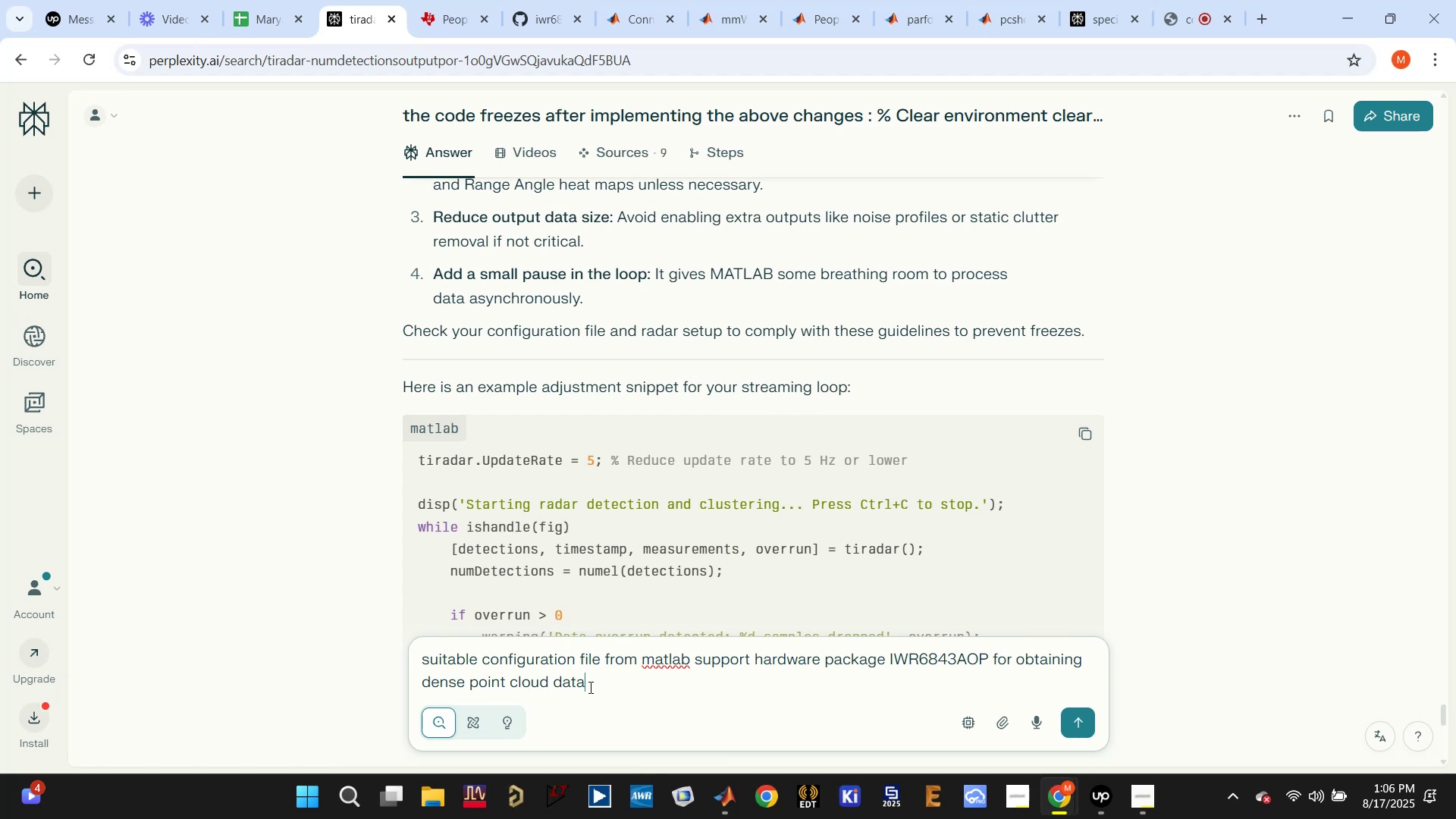 
 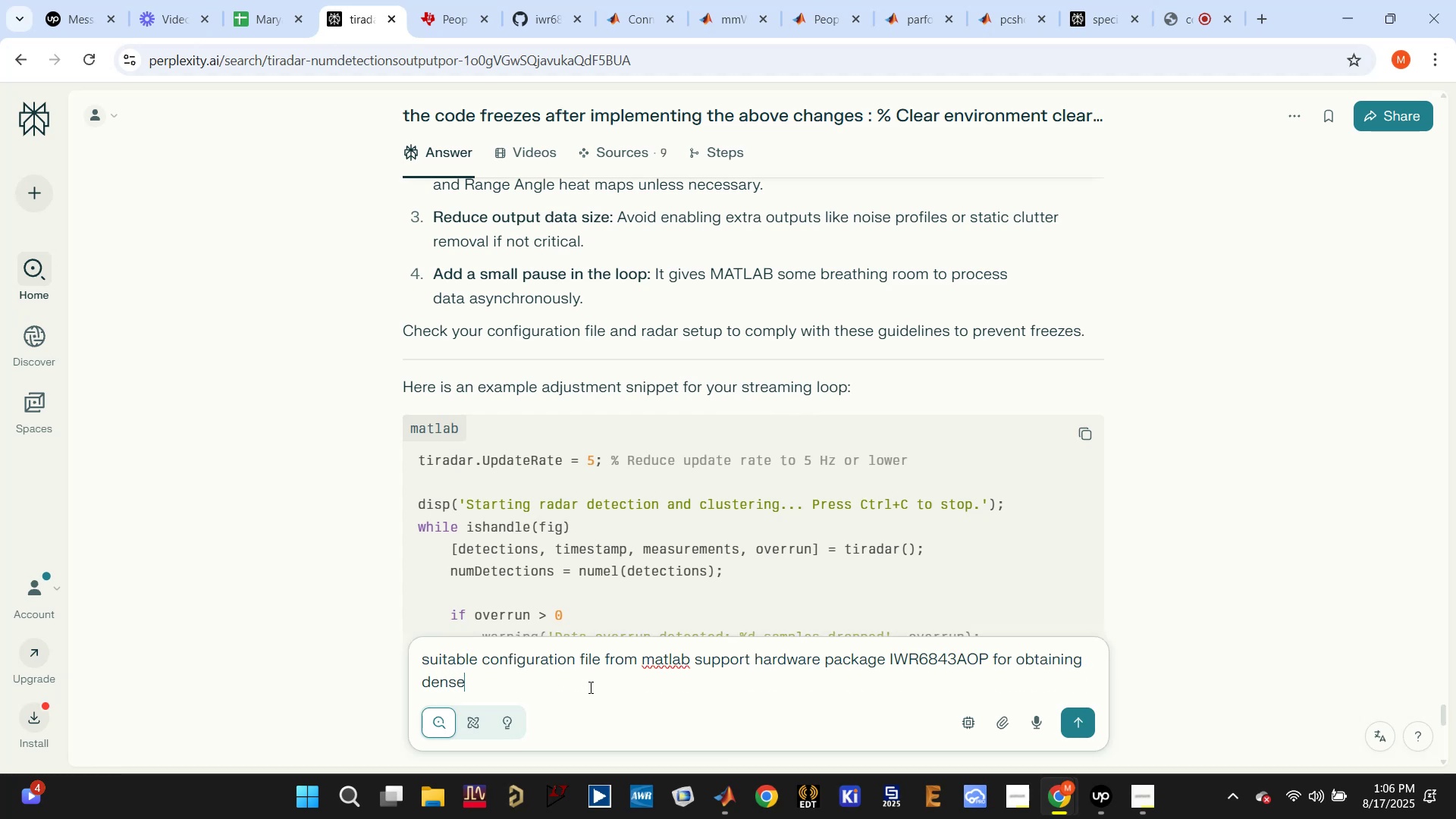 
key(Enter)
 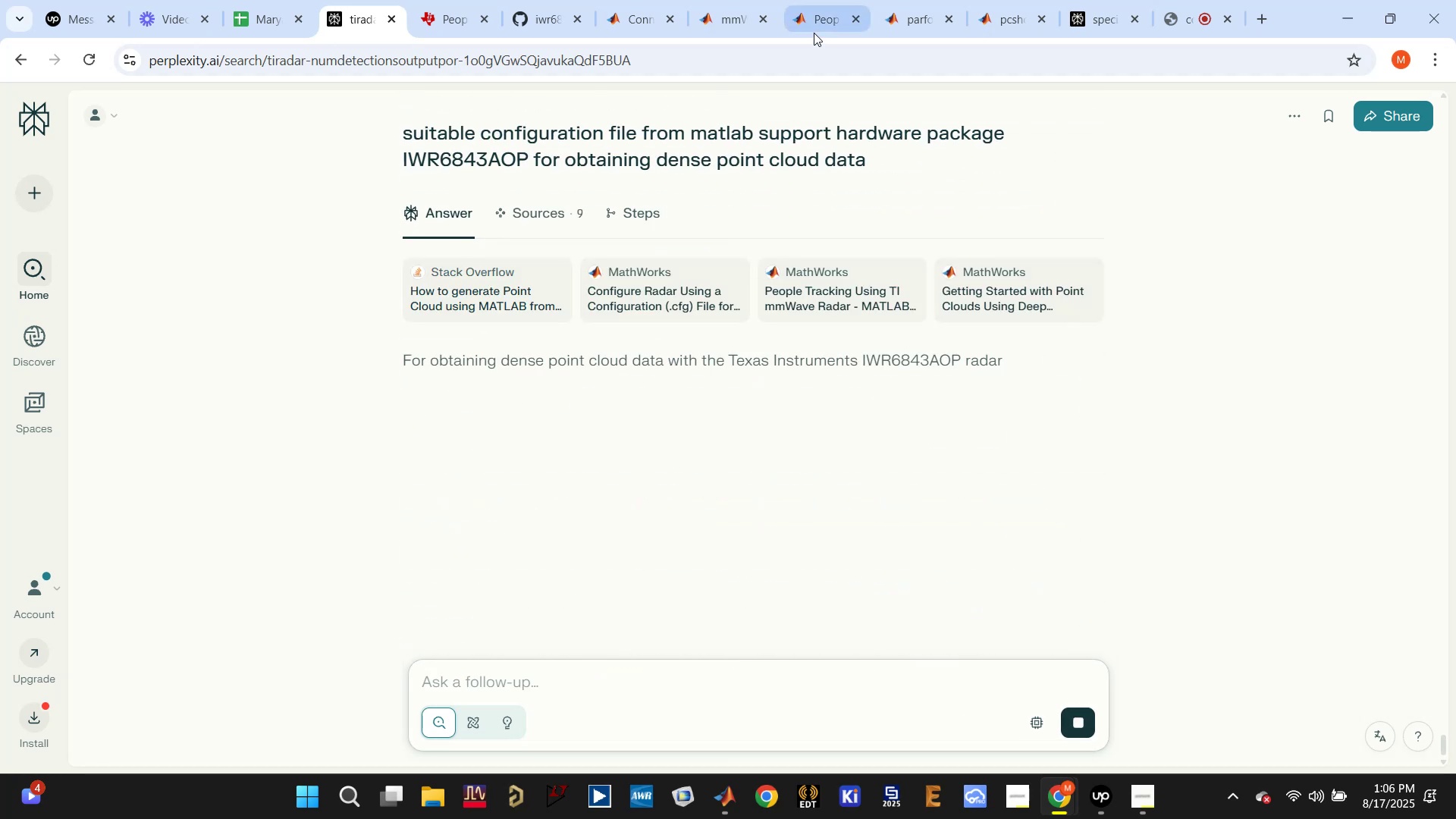 
wait(5.81)
 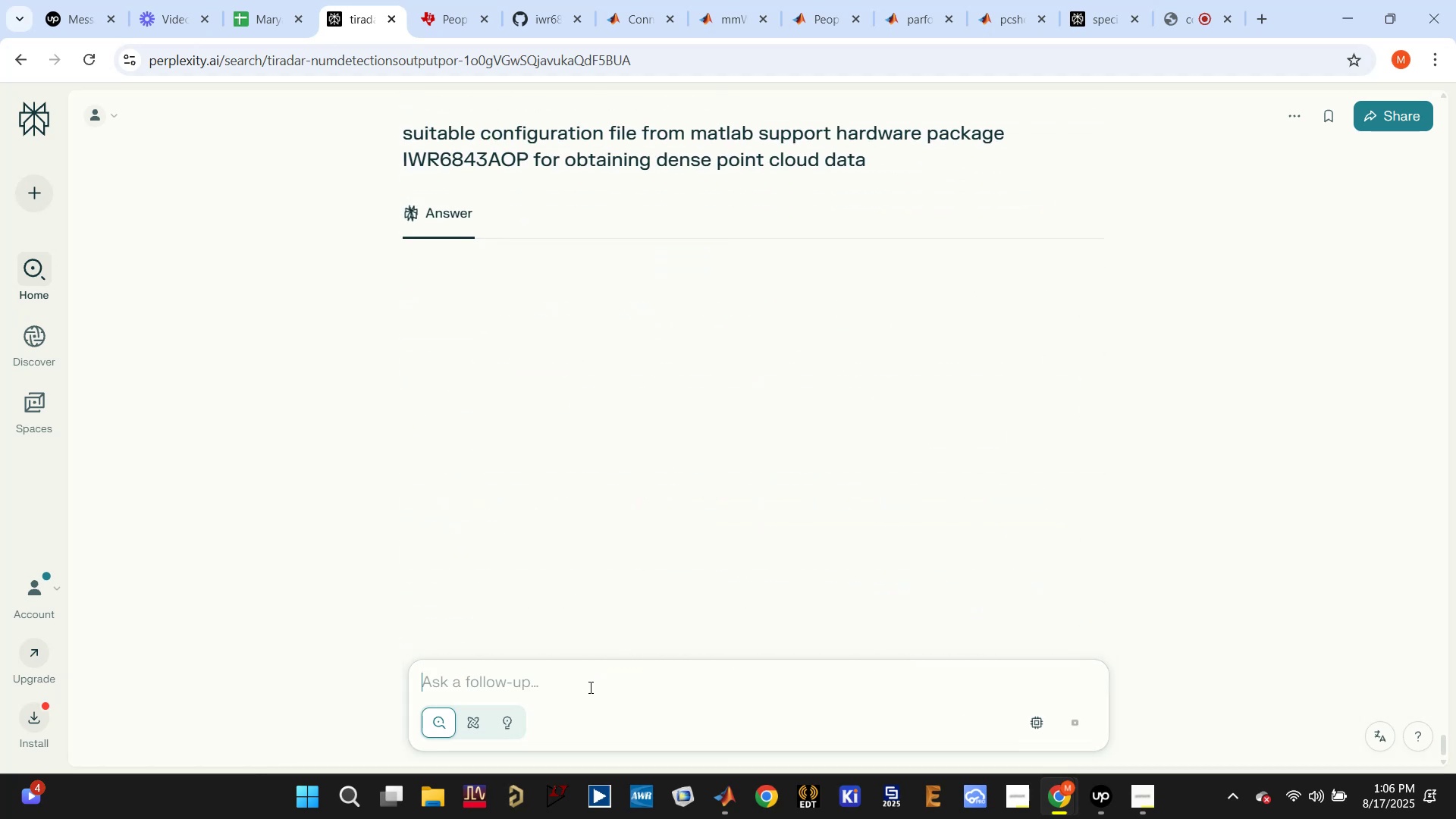 
left_click([1180, 23])
 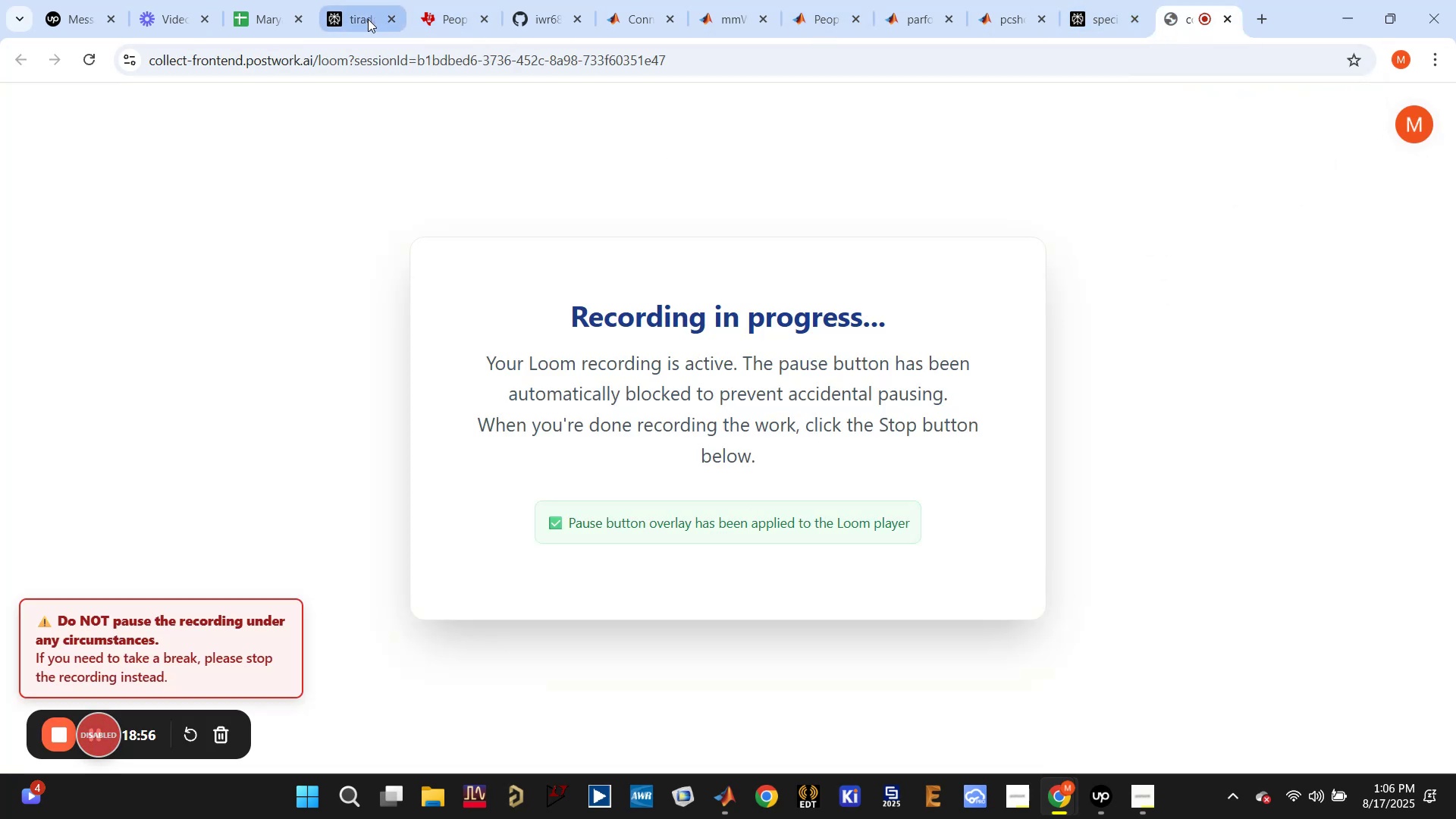 
left_click([368, 19])
 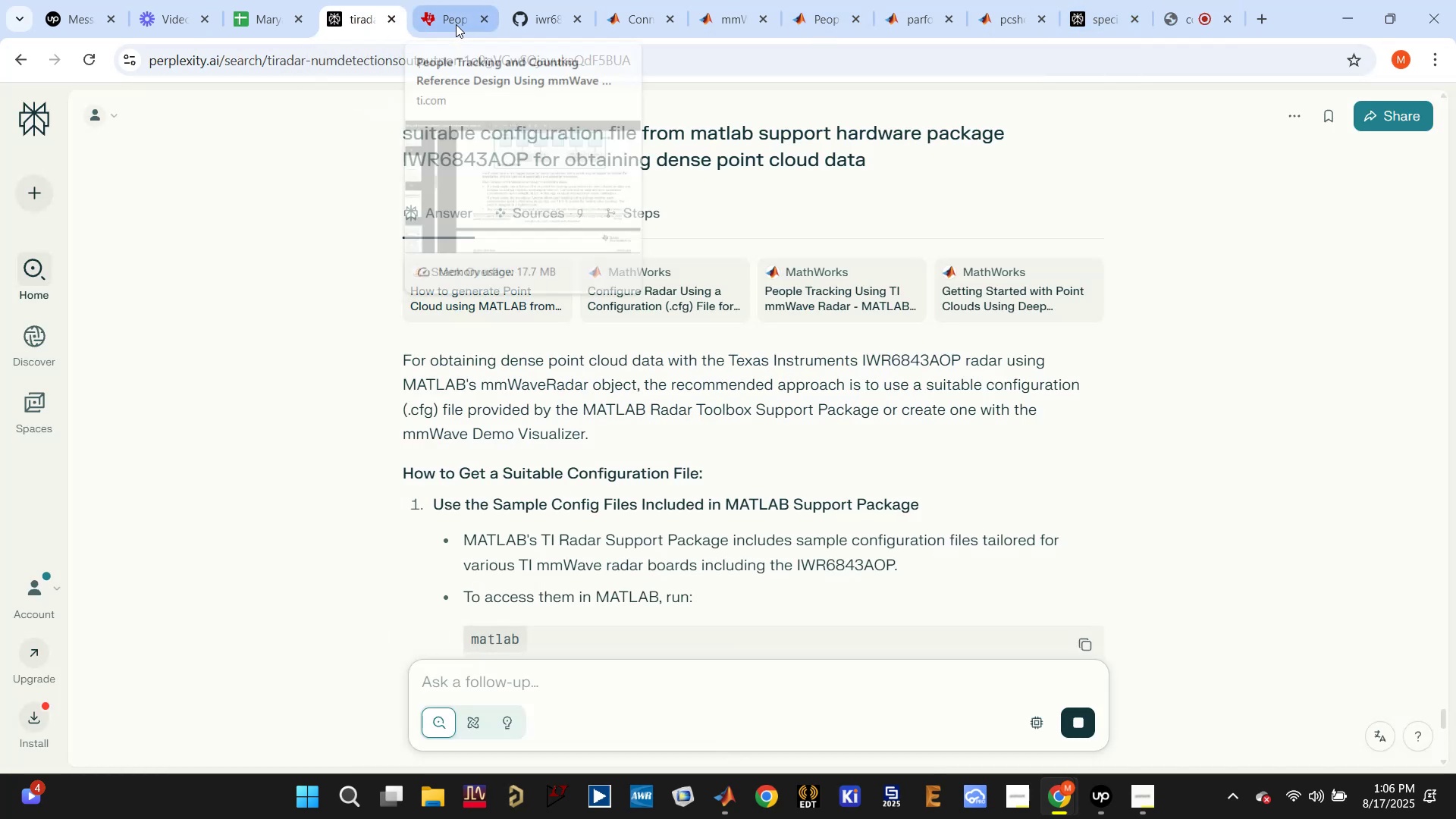 
left_click([447, 23])
 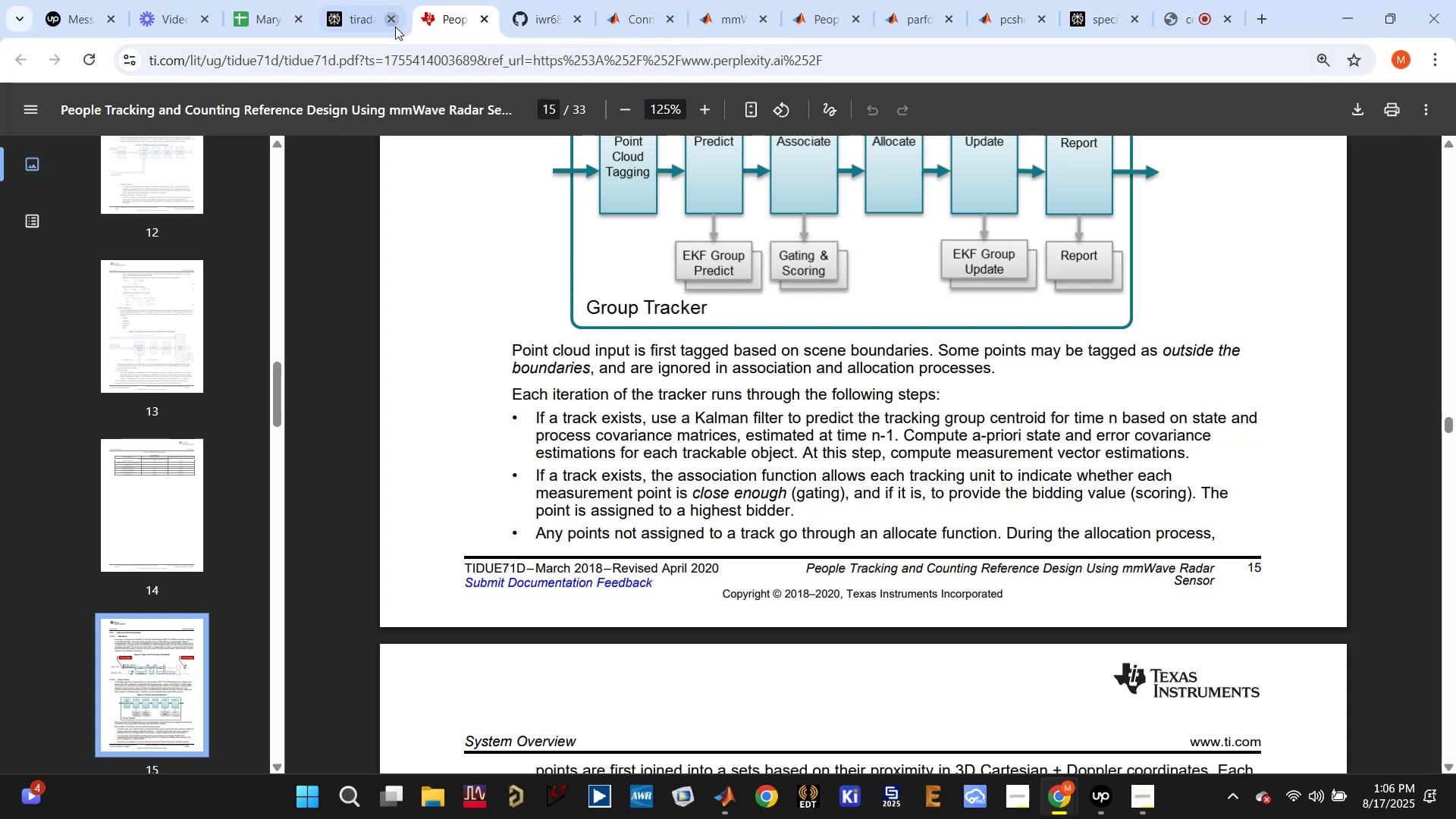 
left_click([355, 18])
 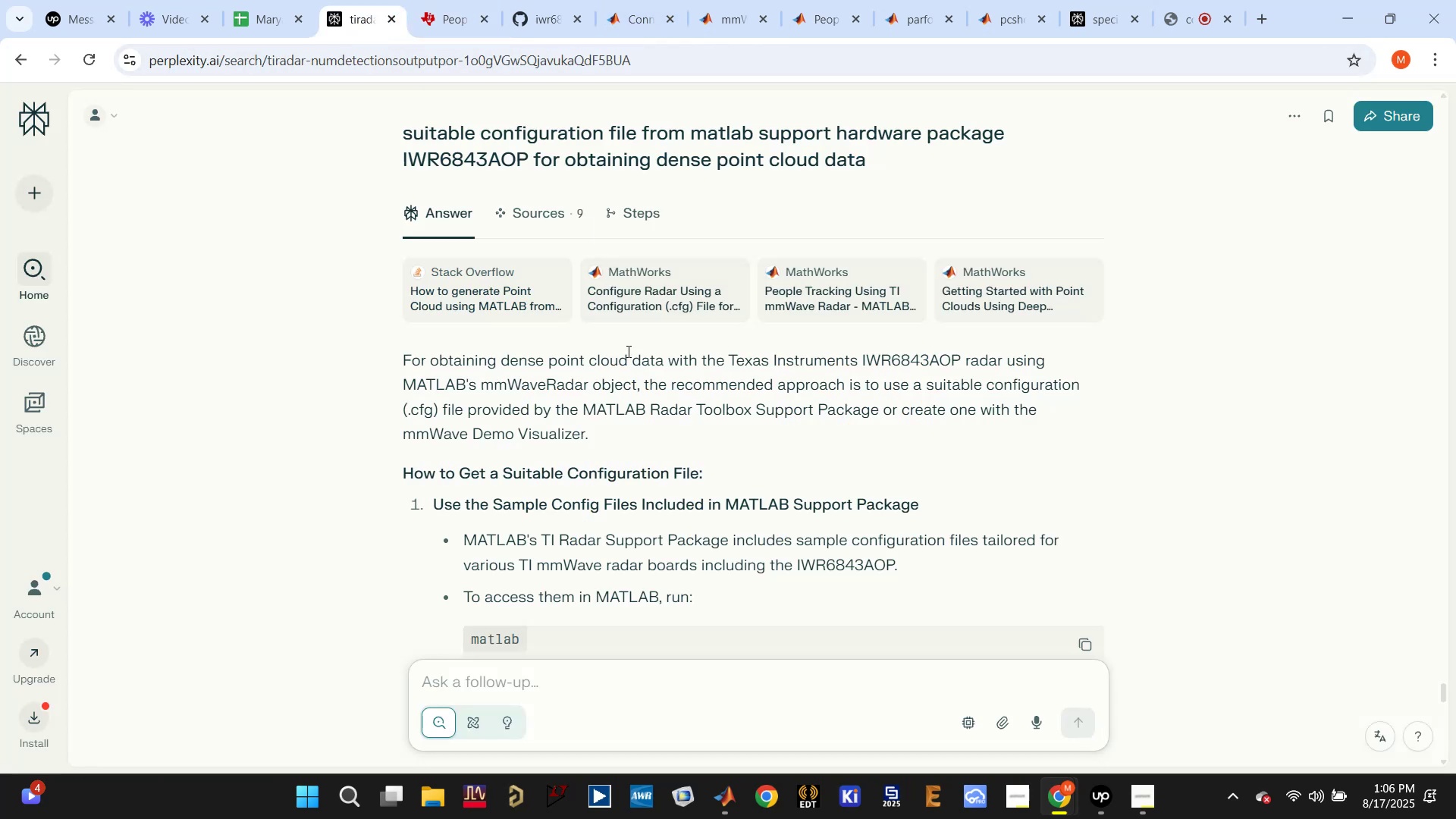 
scroll: coordinate [720, 450], scroll_direction: down, amount: 6.0
 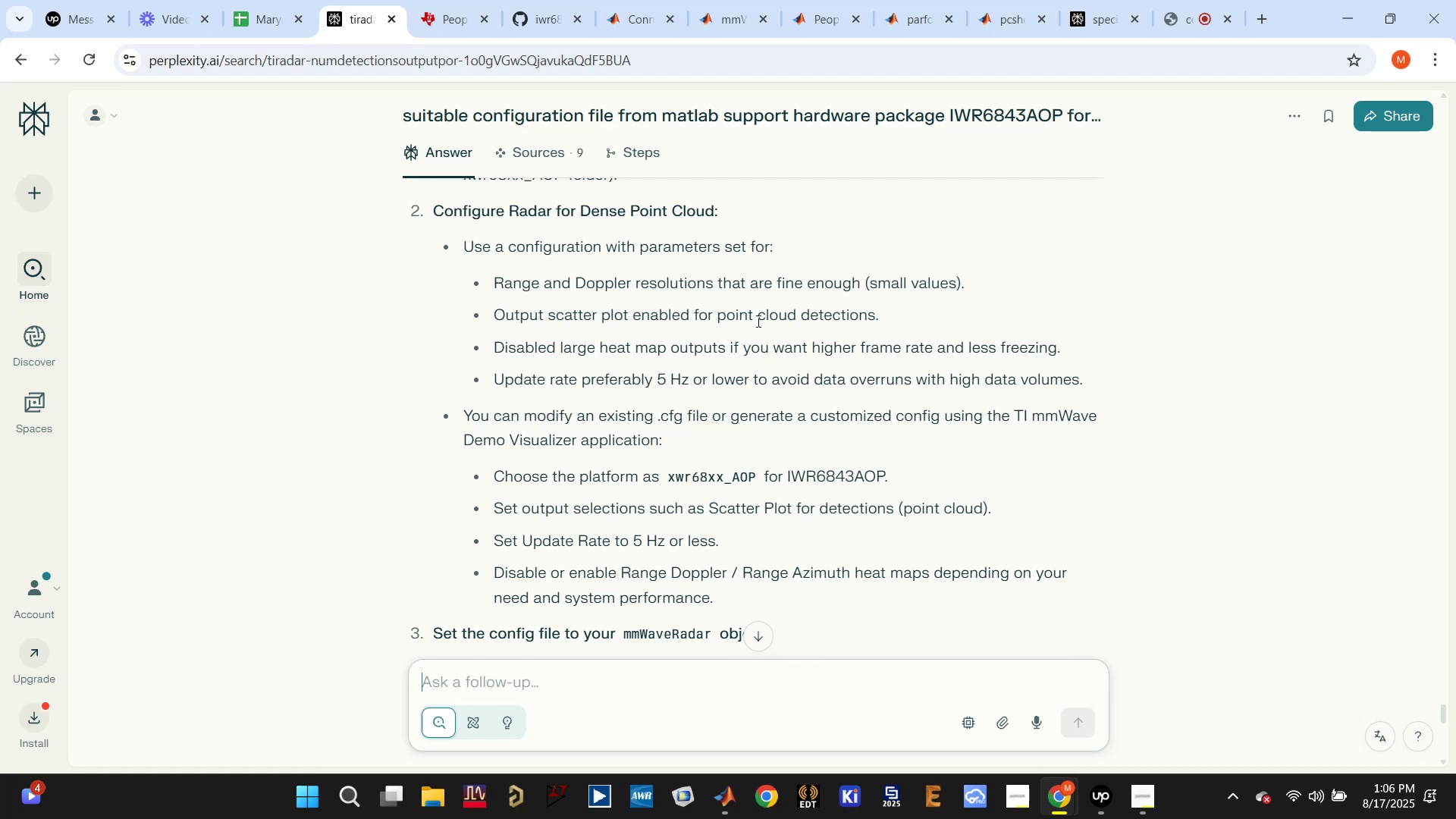 
wait(19.65)
 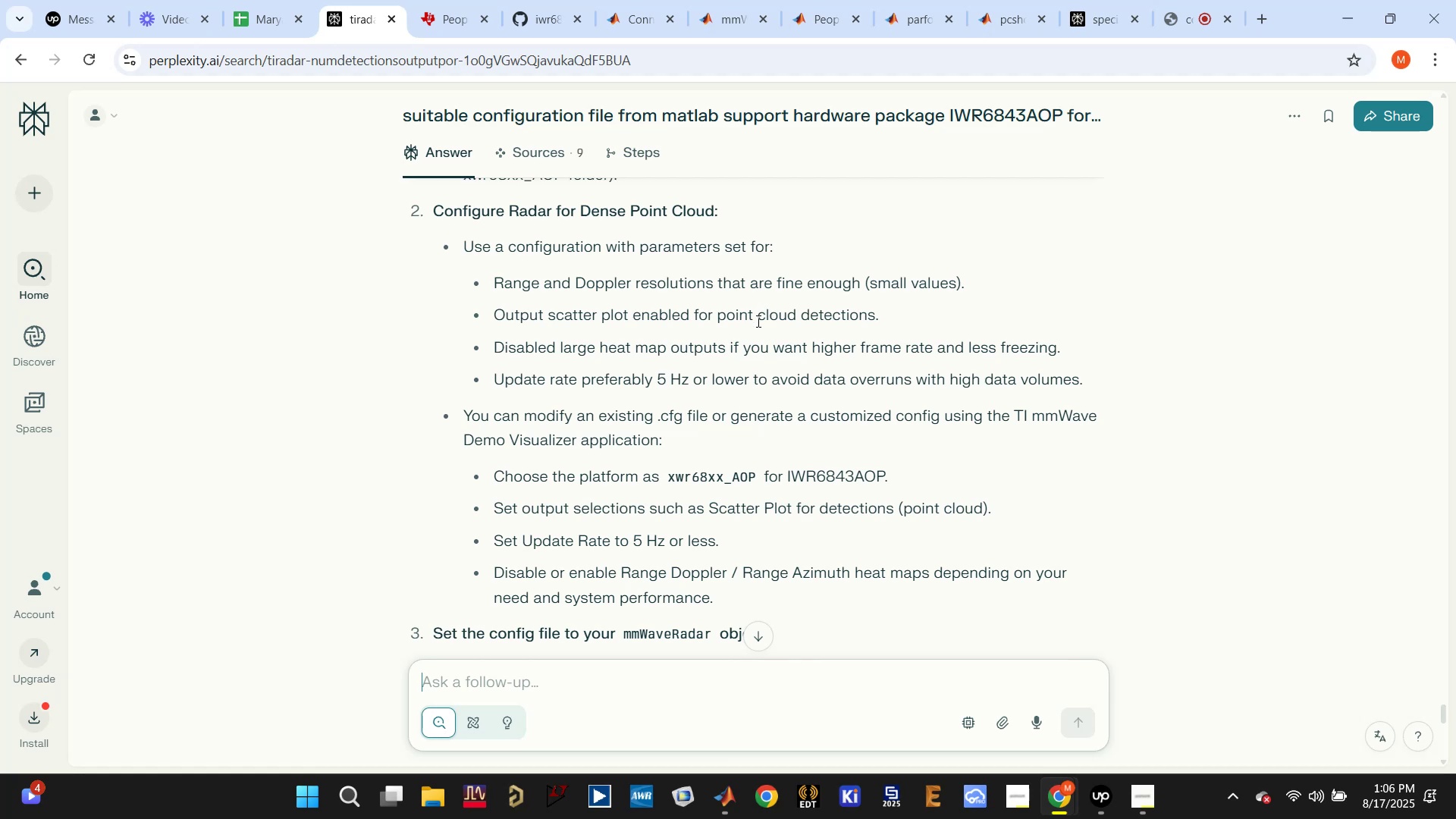 
scroll: coordinate [744, 379], scroll_direction: down, amount: 1.0
 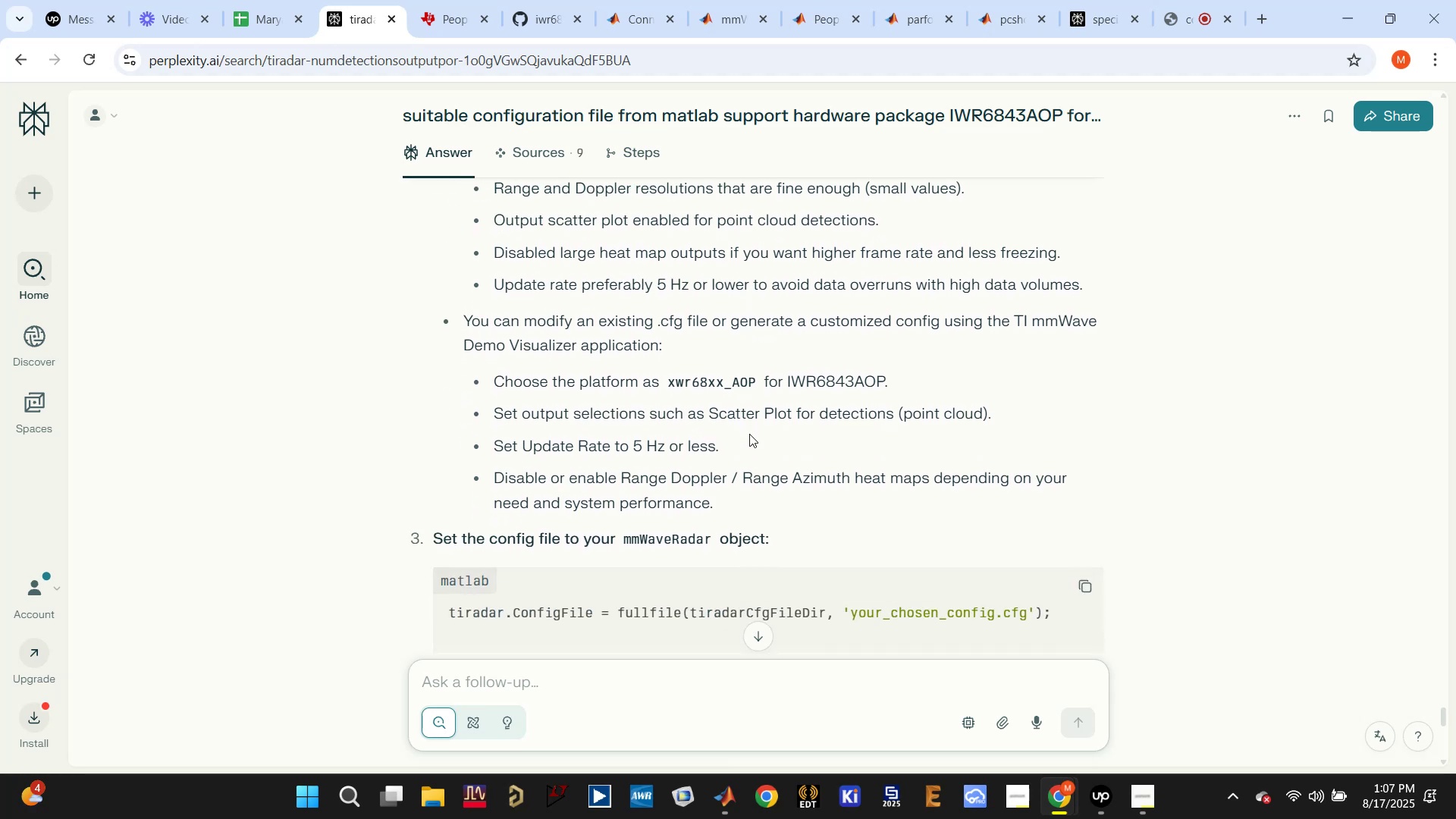 
wait(5.45)
 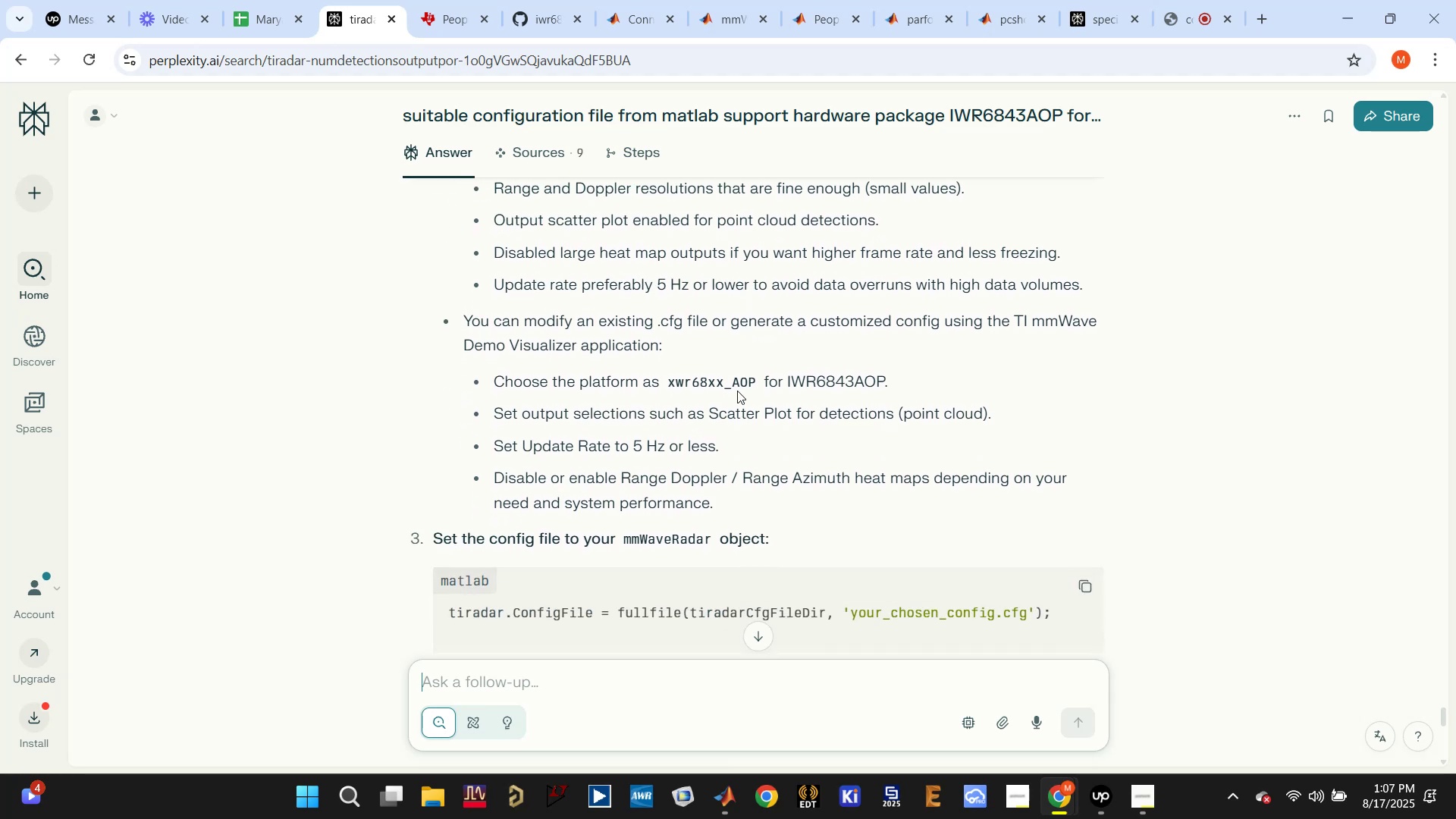 
scroll: coordinate [748, 447], scroll_direction: down, amount: 3.0
 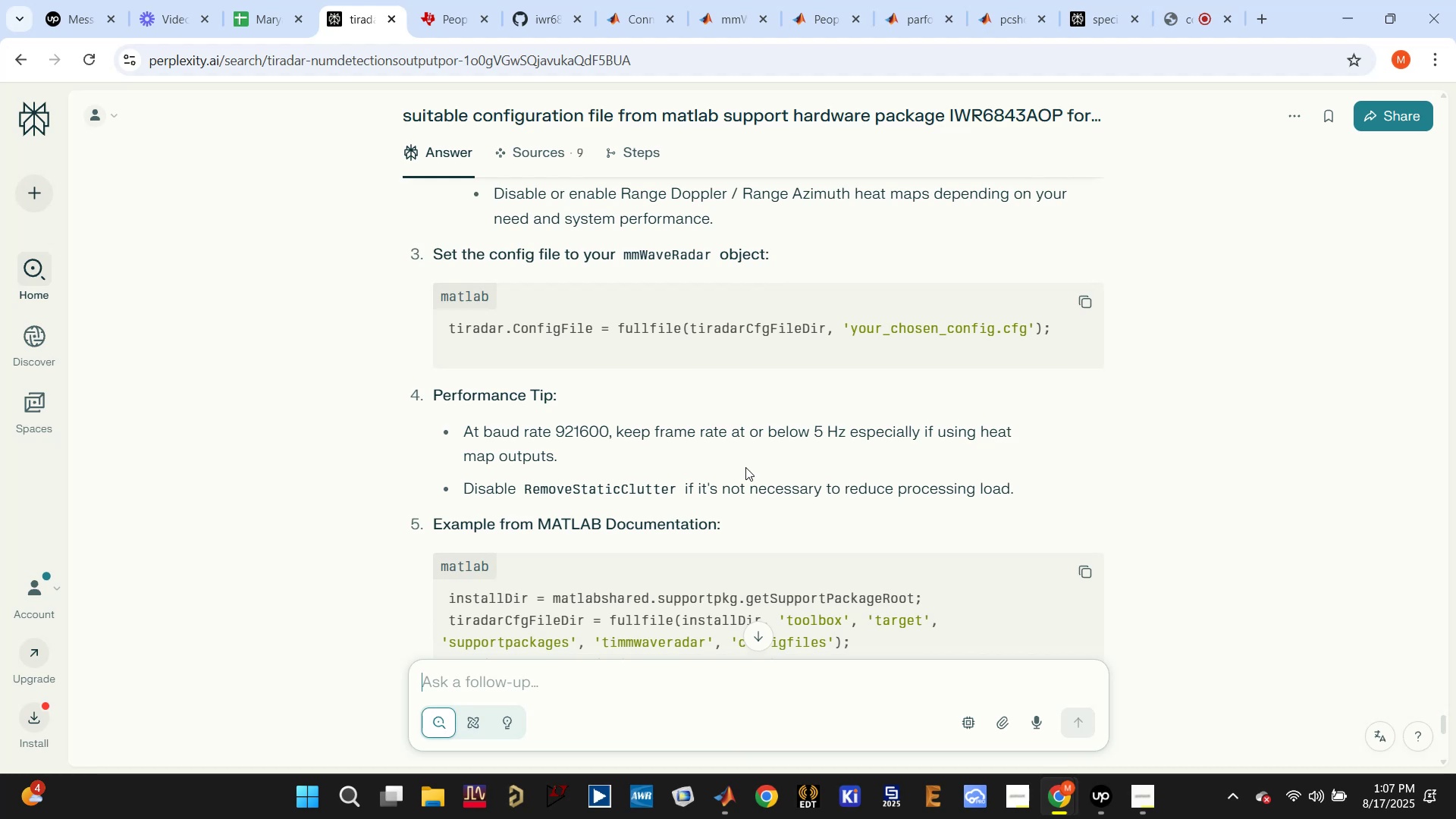 
wait(9.9)
 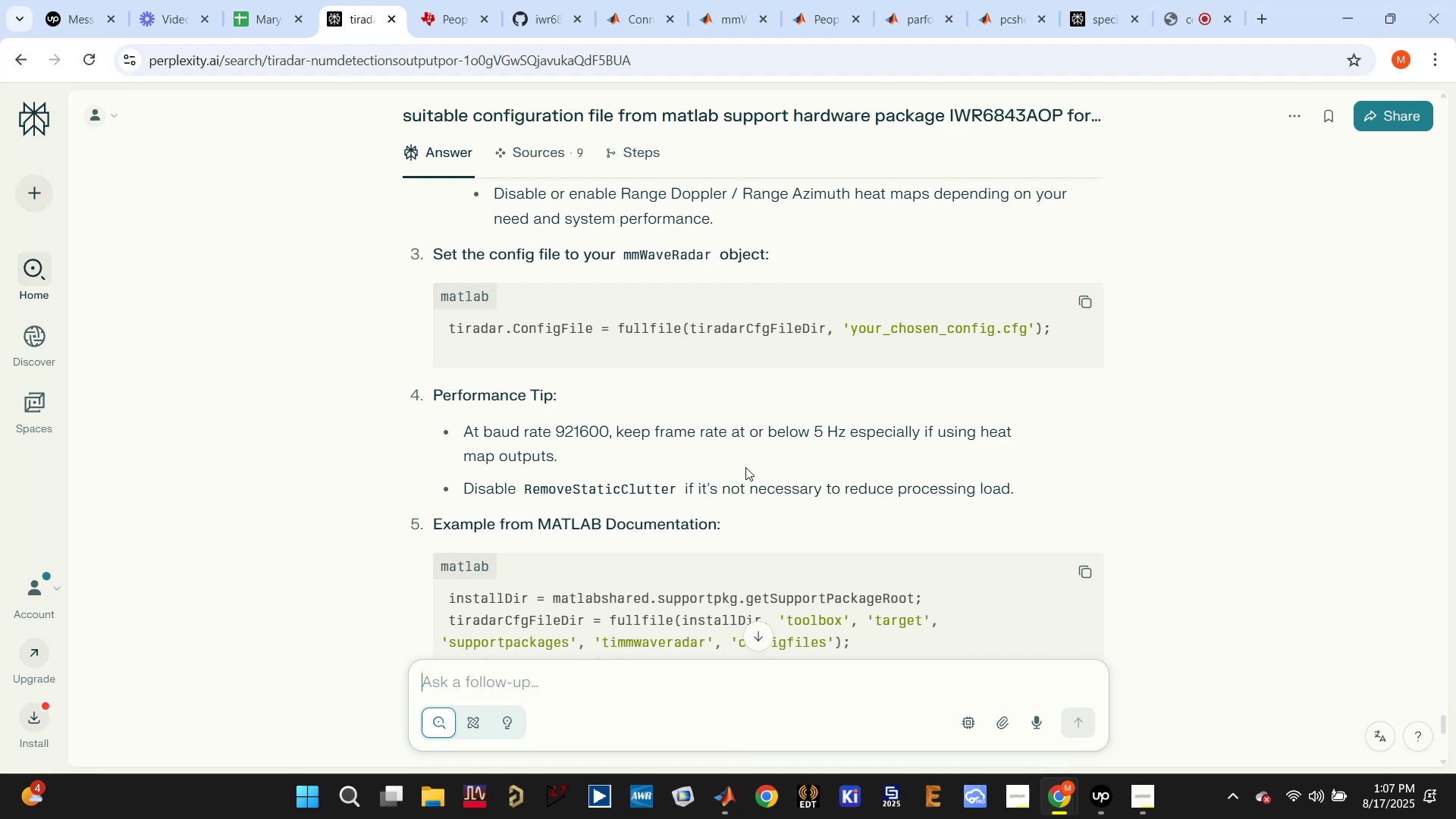 
scroll: coordinate [817, 460], scroll_direction: down, amount: 6.0
 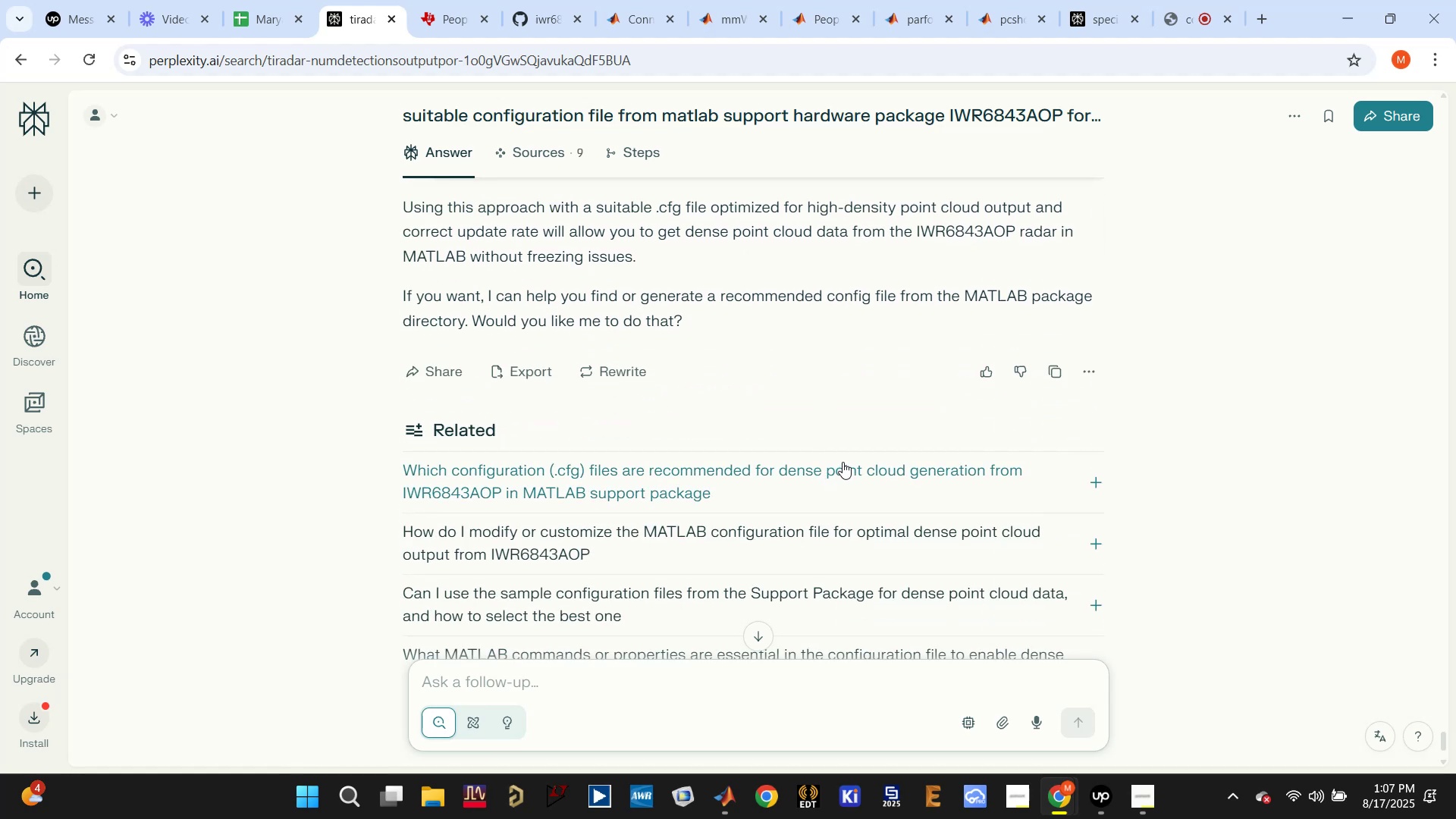 
left_click([840, 465])
 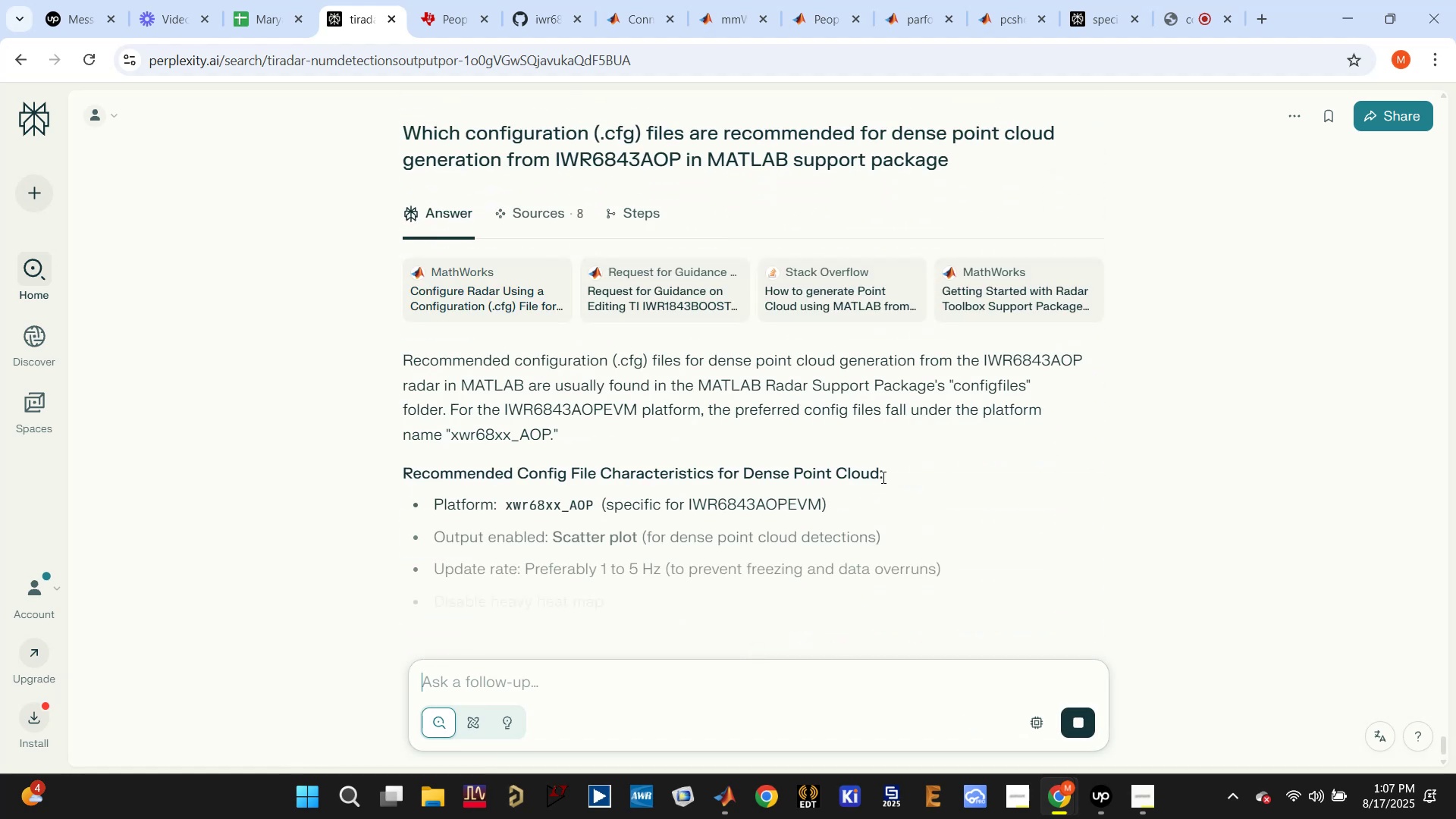 
wait(9.52)
 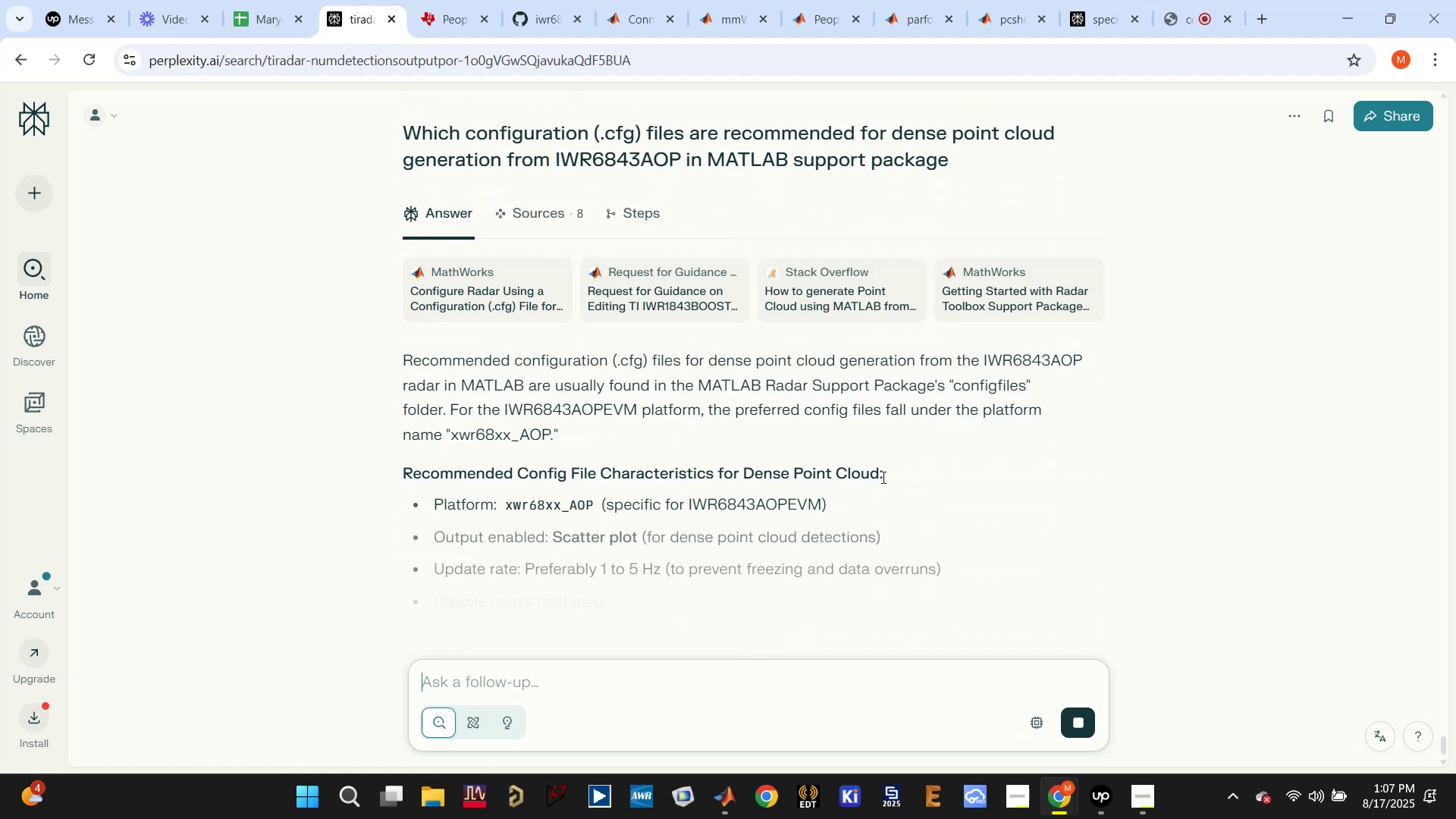 
scroll: coordinate [899, 465], scroll_direction: down, amount: 1.0
 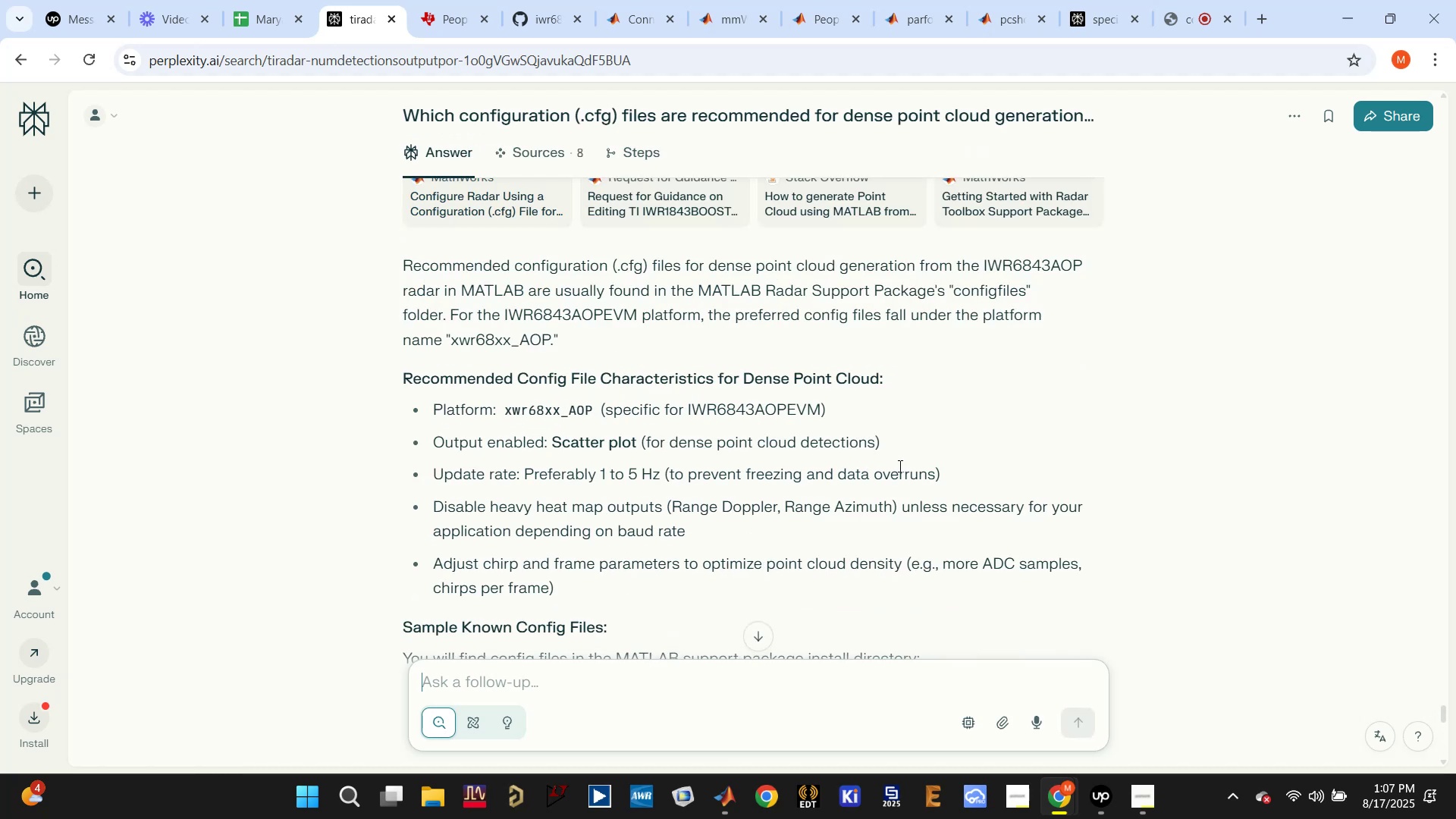 
wait(7.56)
 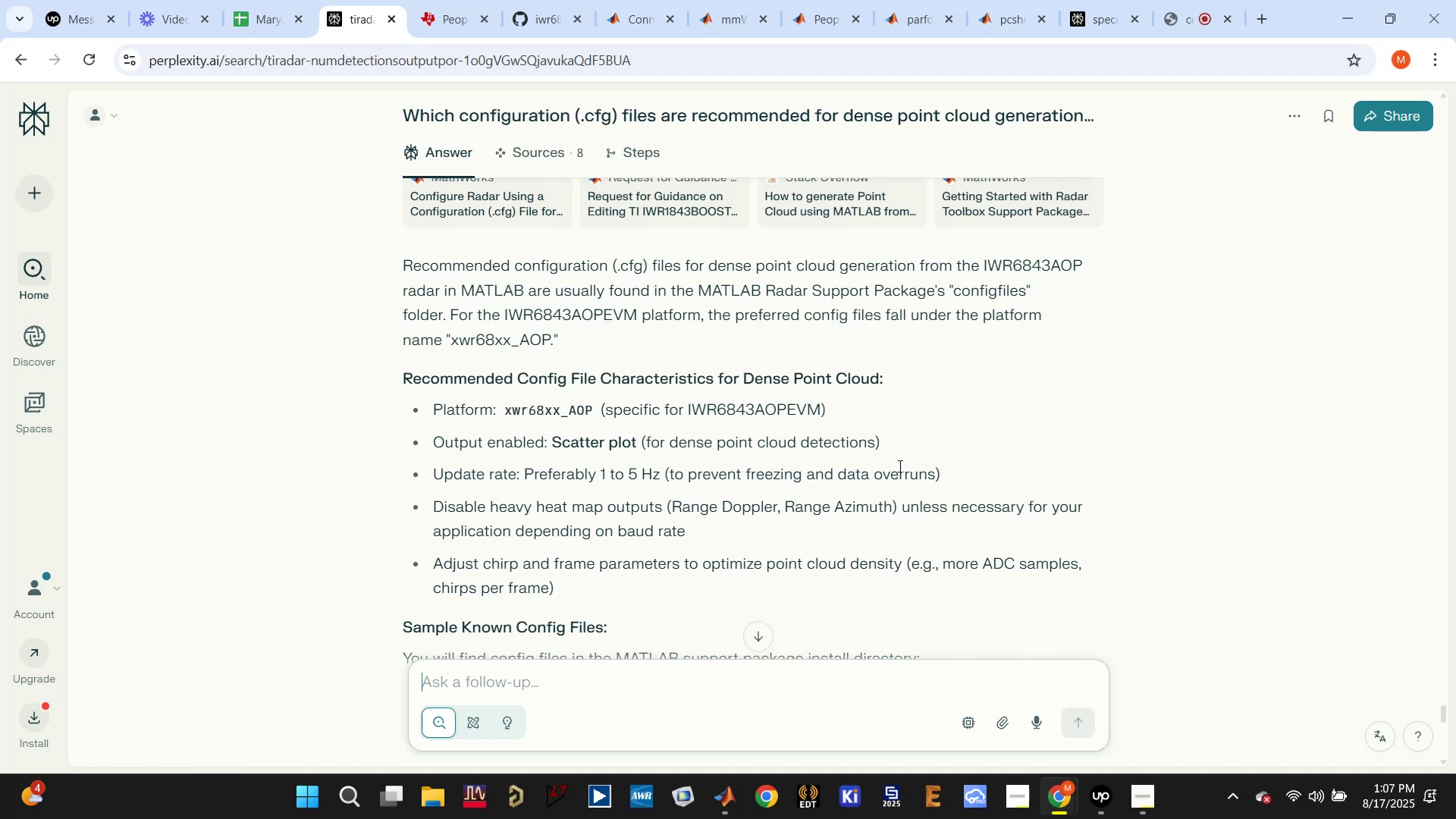 
scroll: coordinate [946, 522], scroll_direction: down, amount: 3.0
 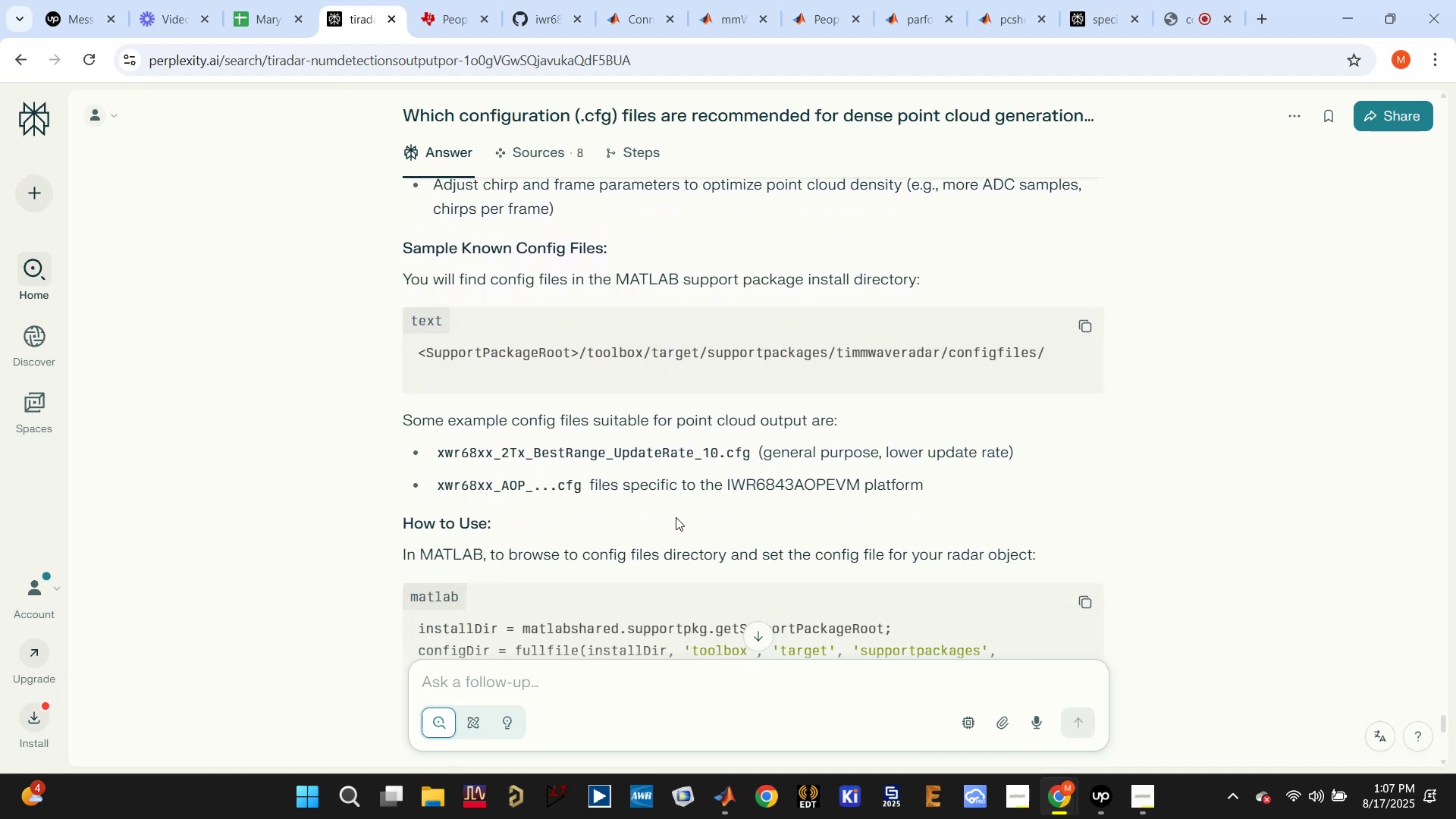 
wait(5.37)
 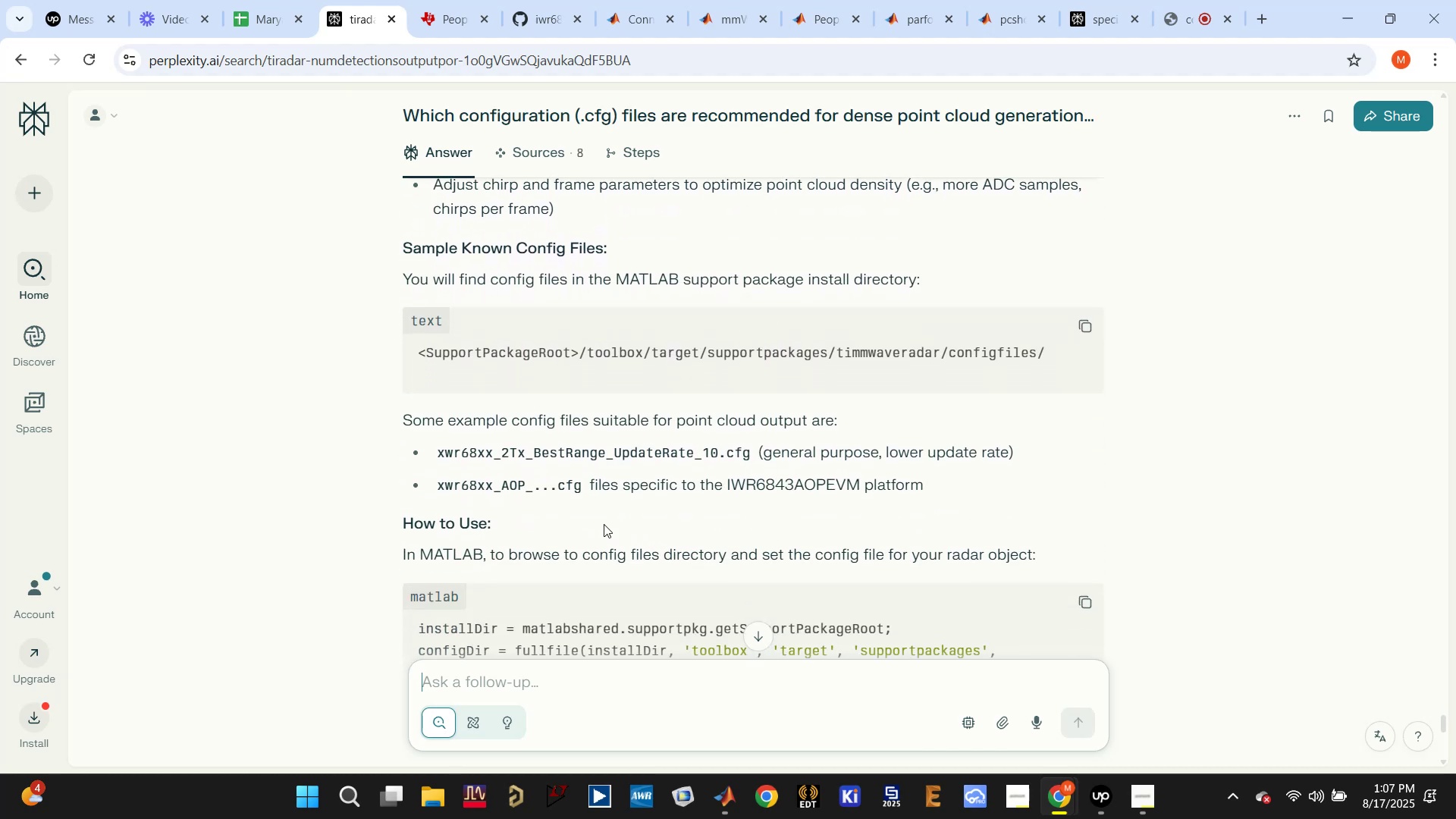 
double_click([681, 452])
 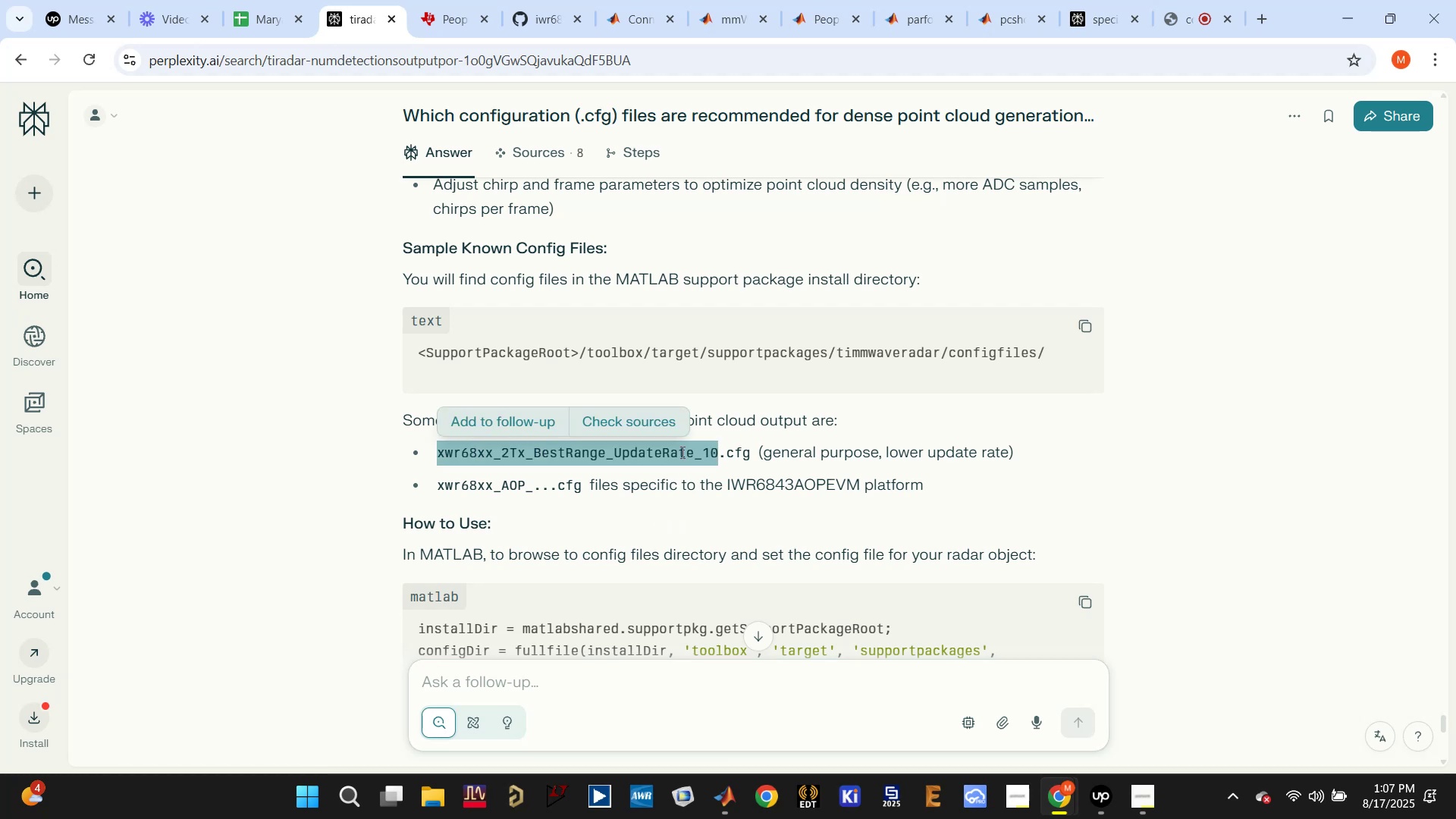 
wait(6.73)
 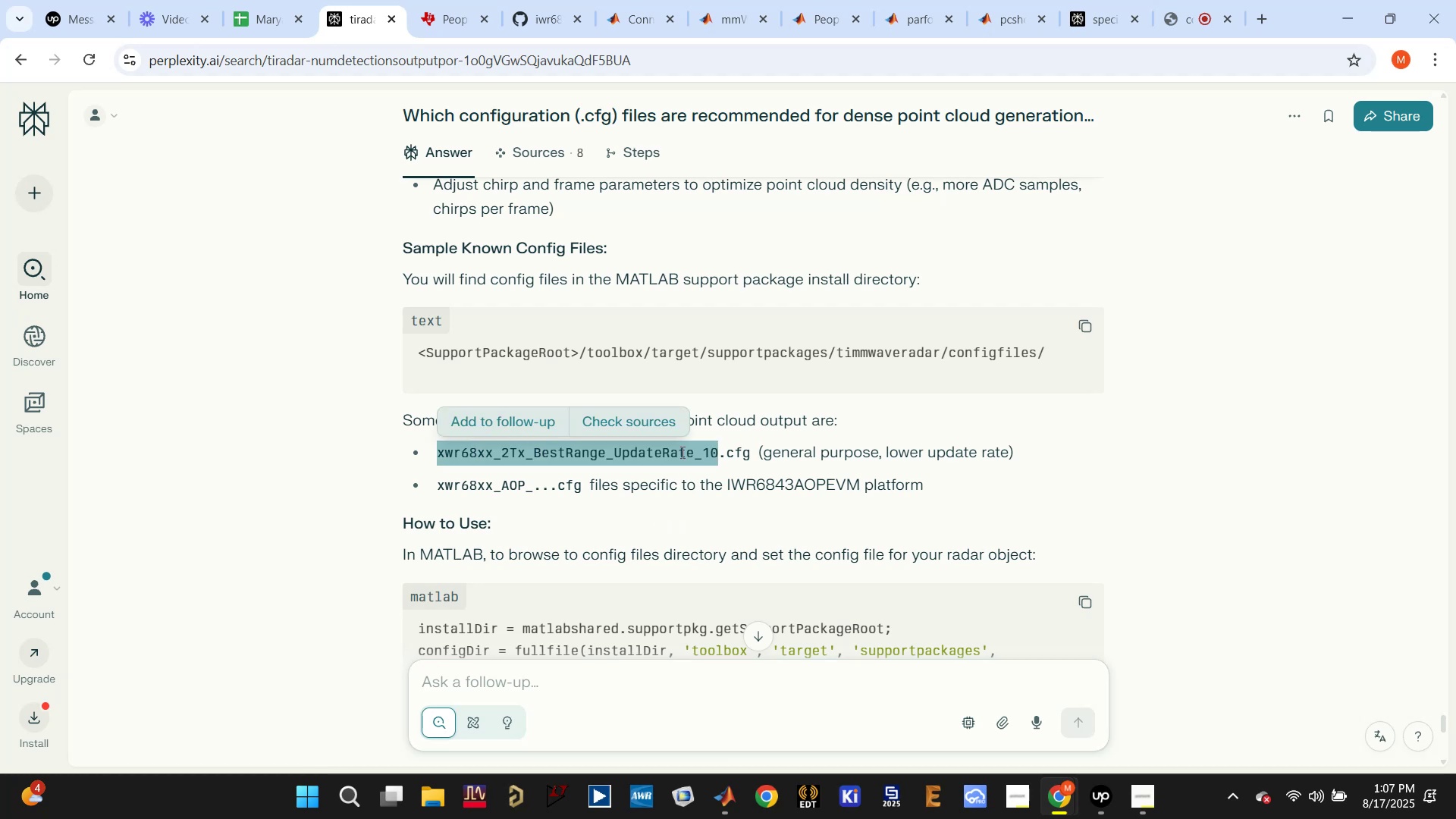 
scroll: coordinate [703, 431], scroll_direction: down, amount: 3.0
 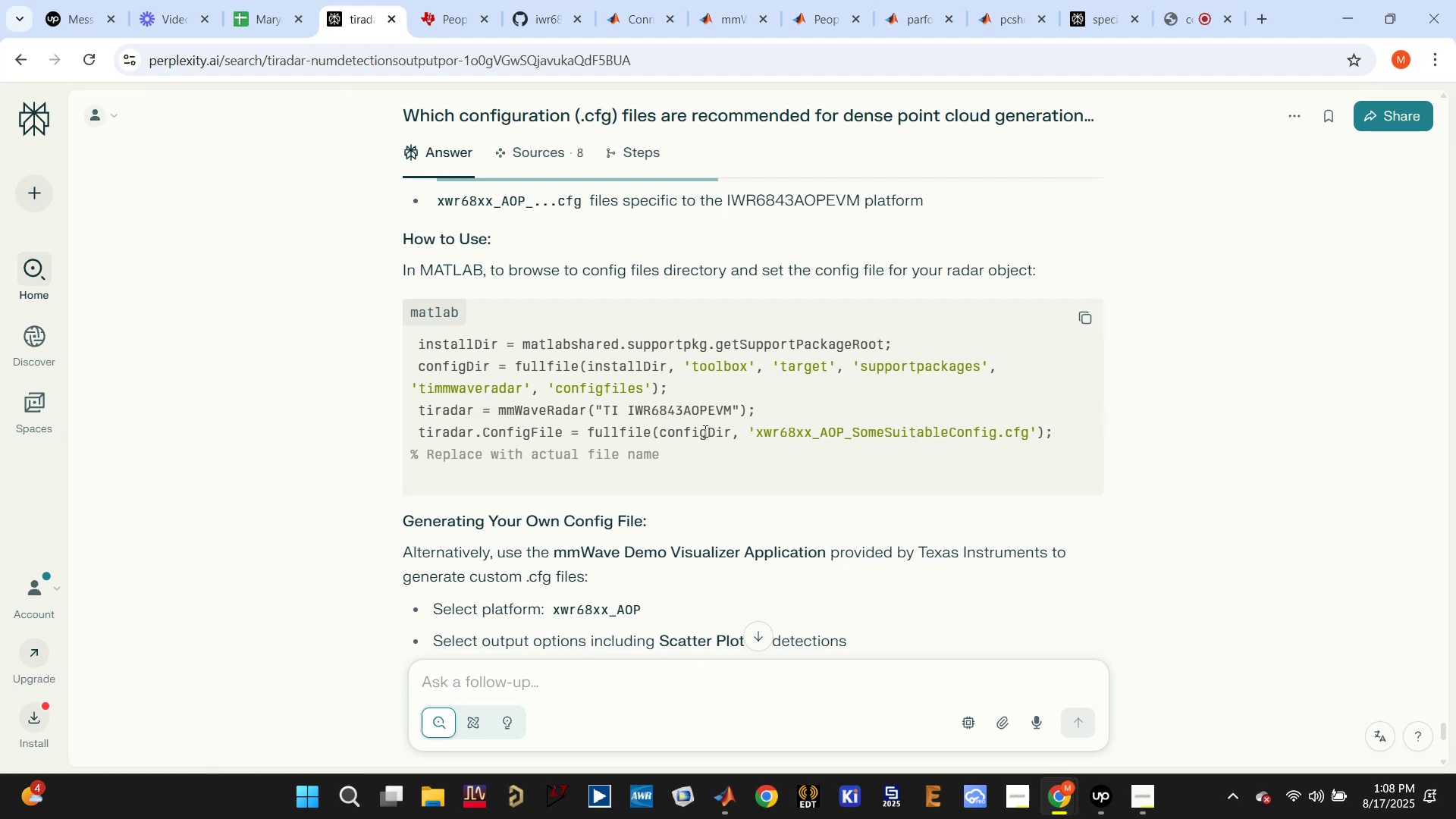 
wait(11.05)
 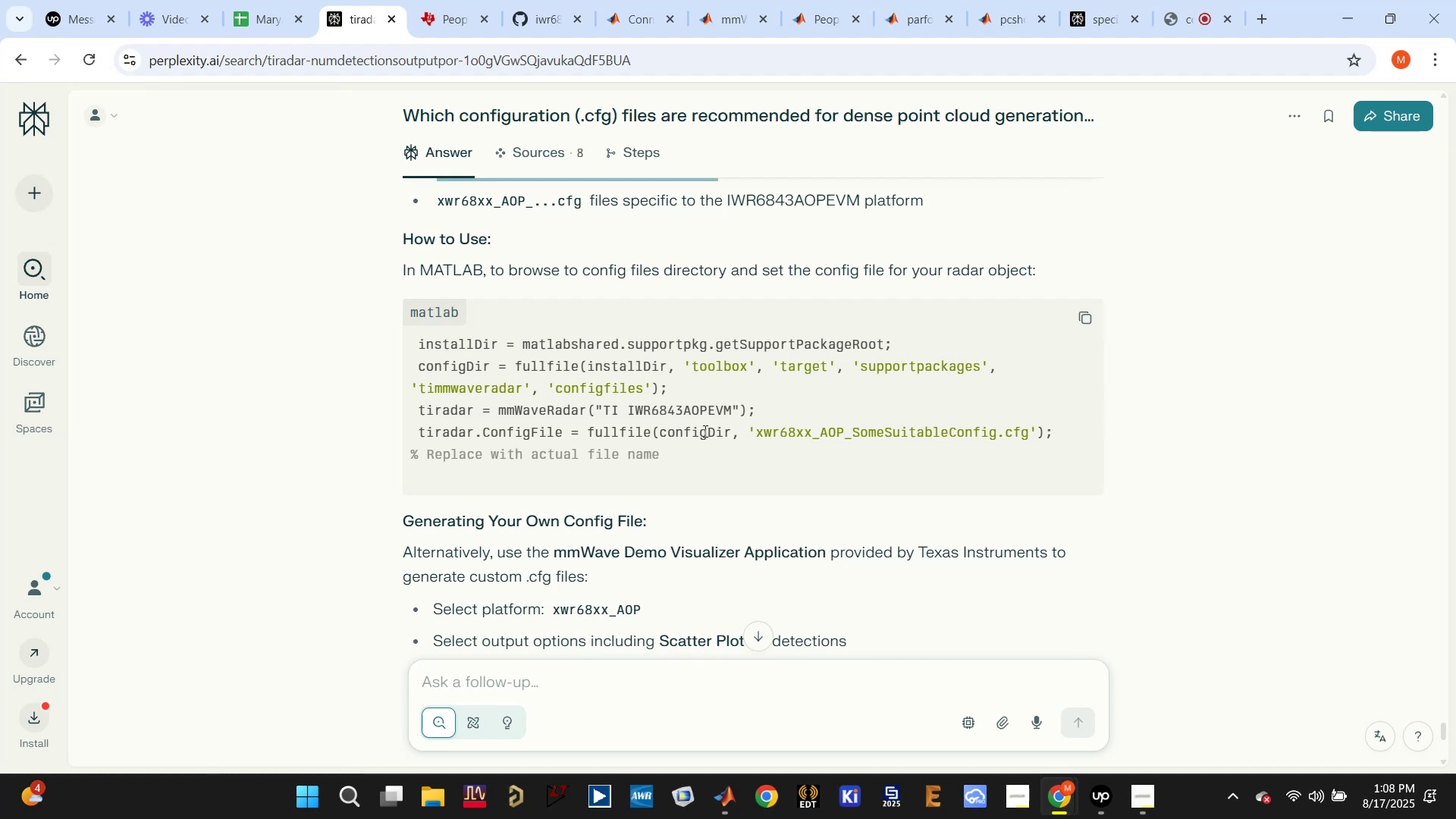 
scroll: coordinate [542, 490], scroll_direction: down, amount: 2.0
 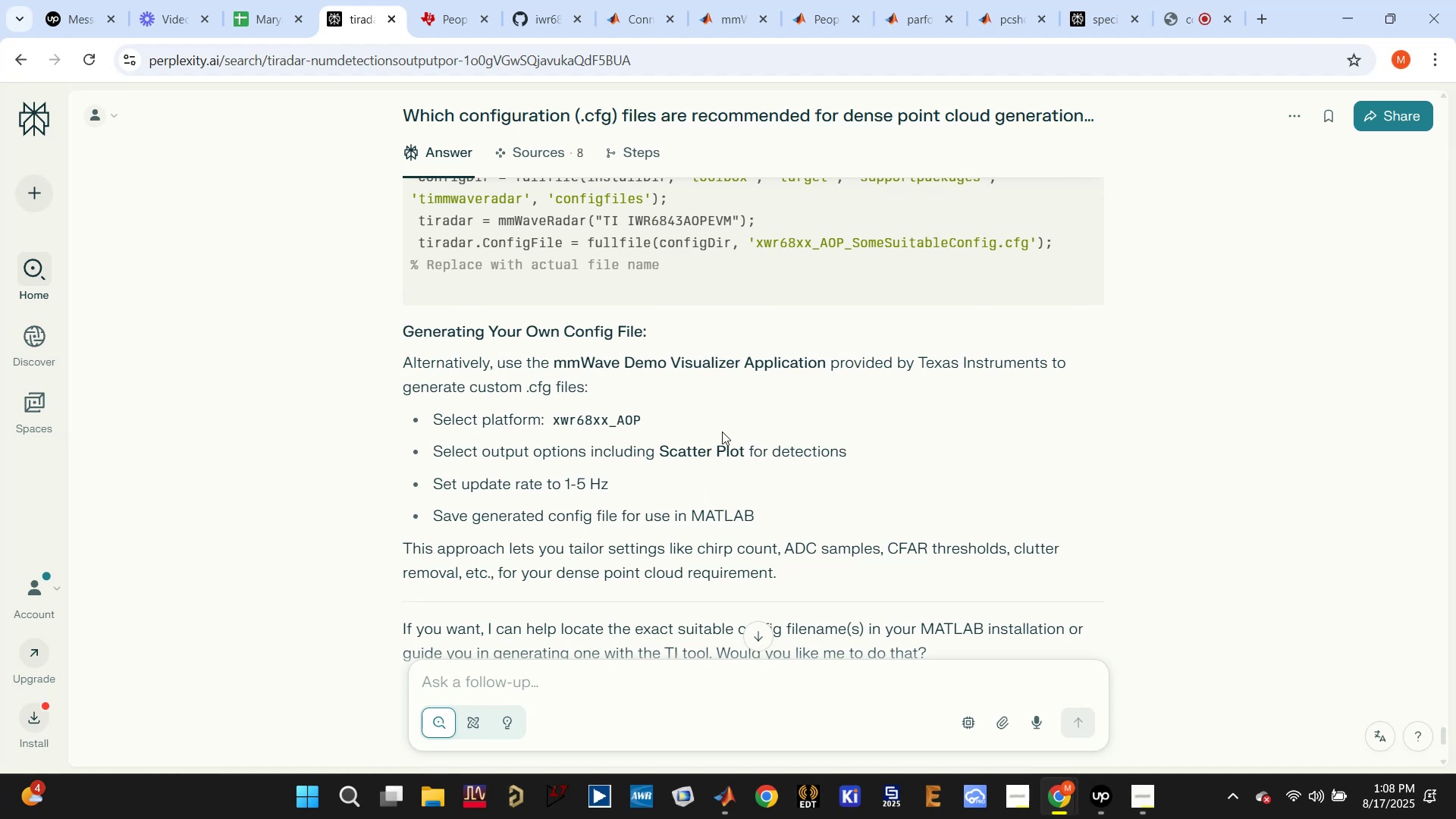 
left_click([345, 801])
 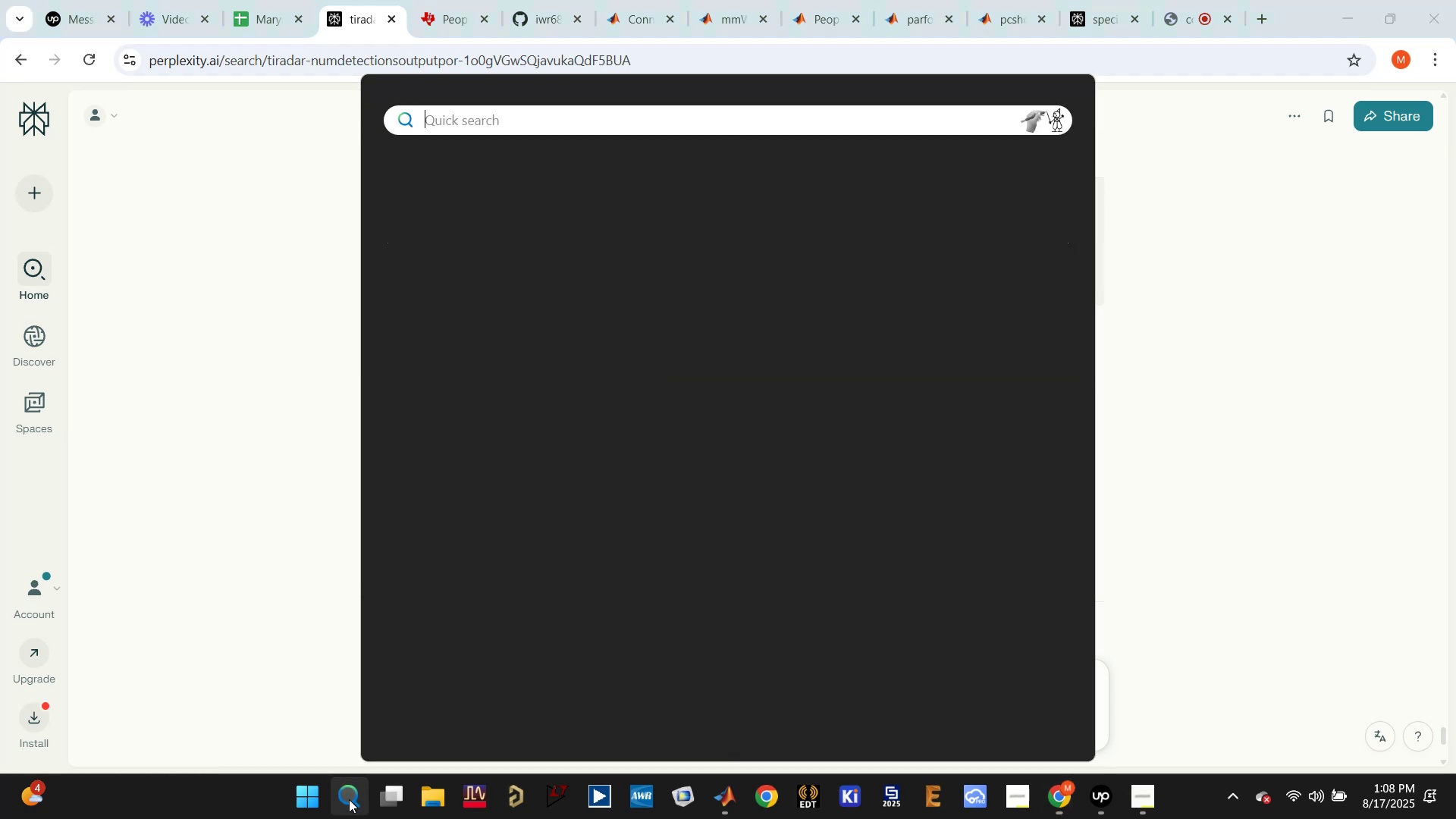 
type(mmwave)
 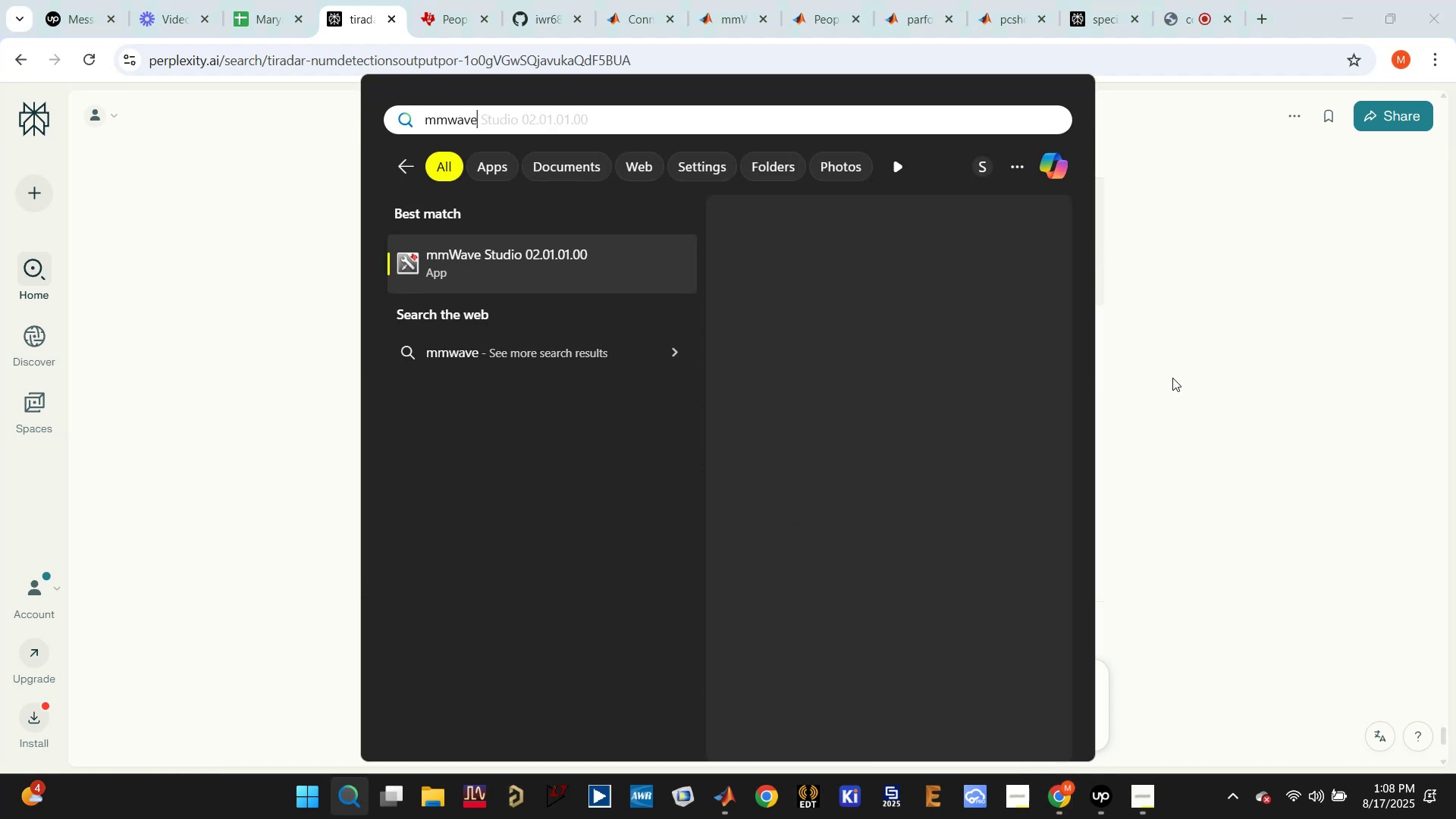 
left_click([1205, 359])
 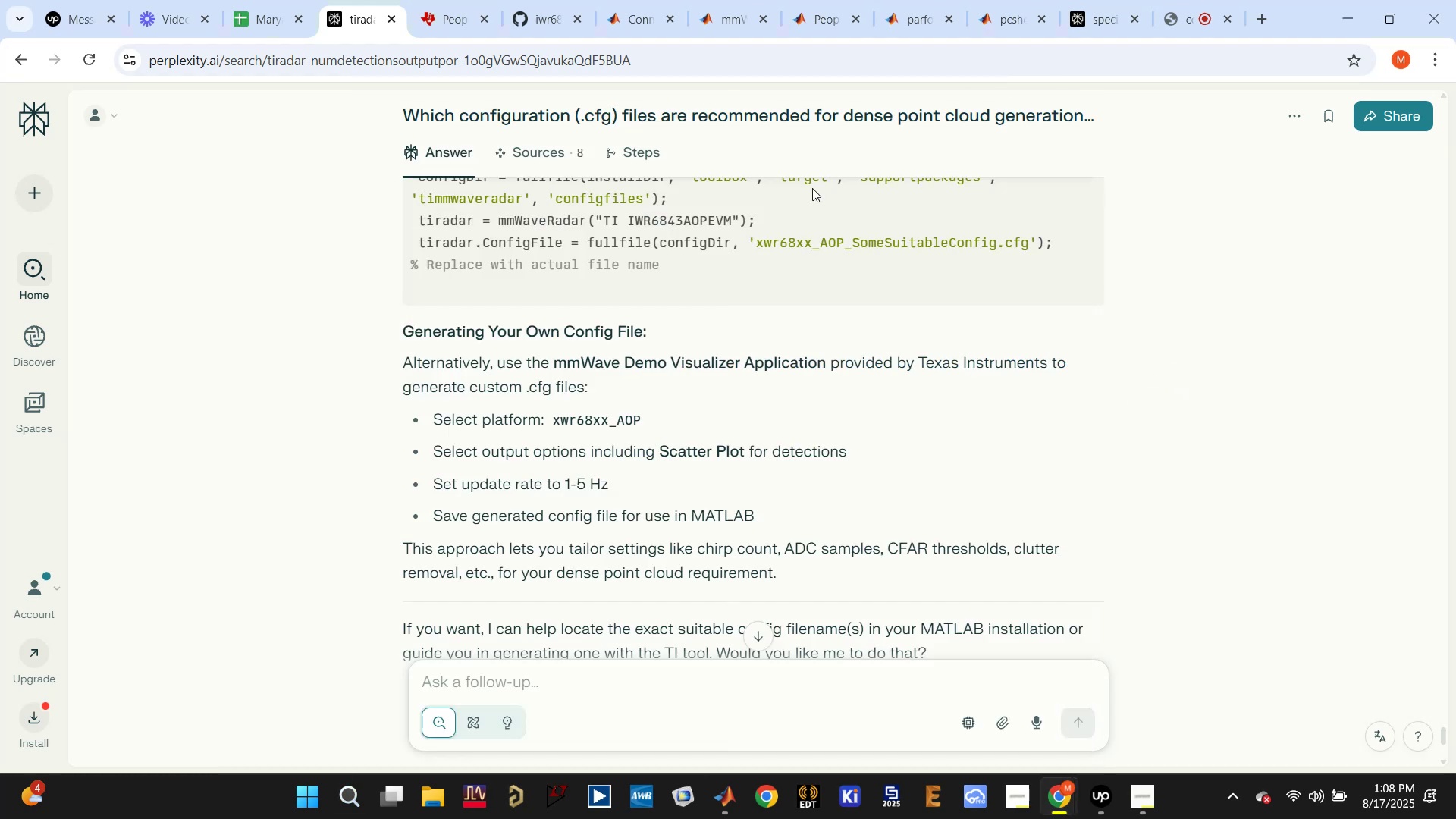 
key(Control+T)
 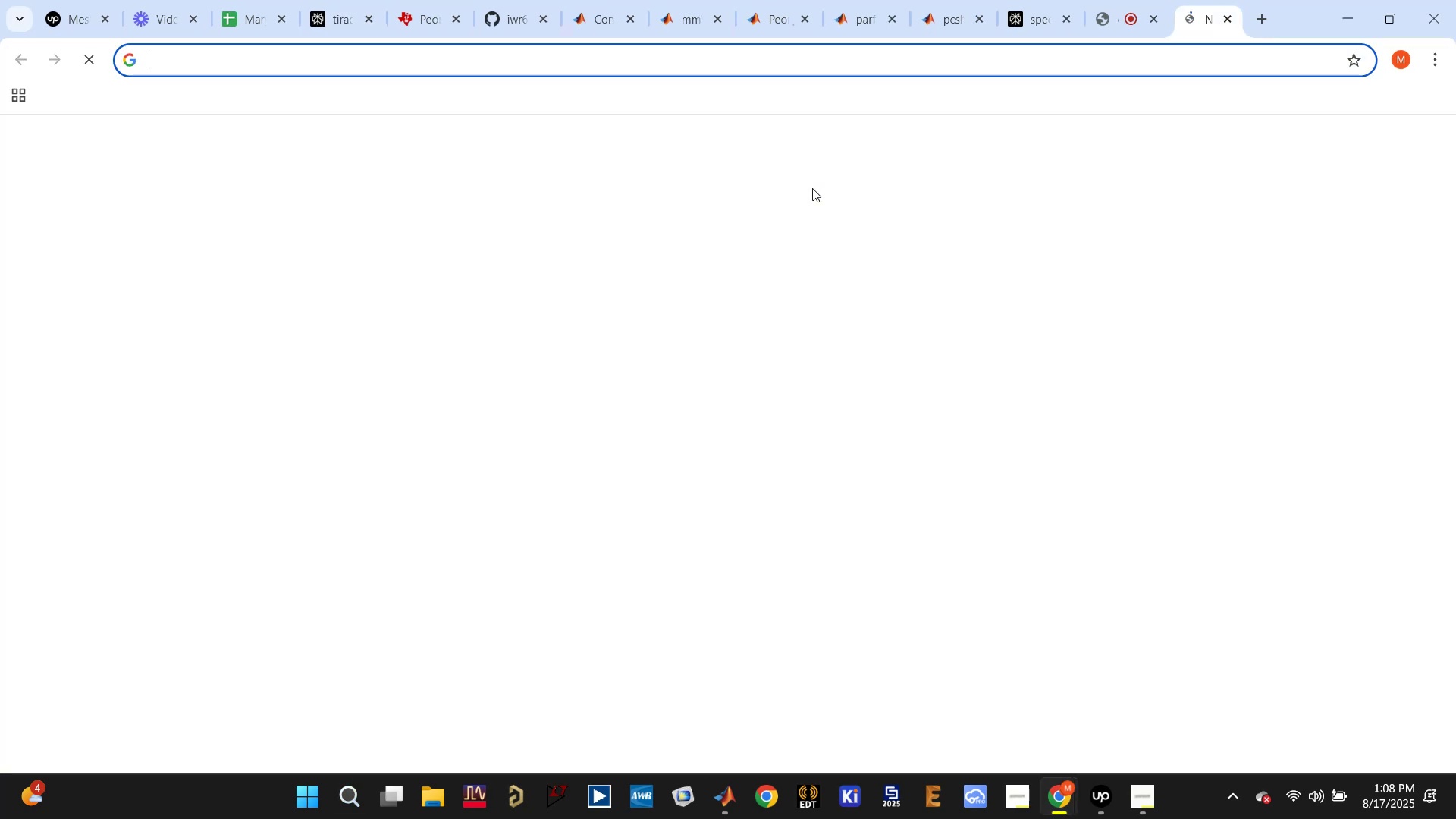 
type(mmwave dem)
 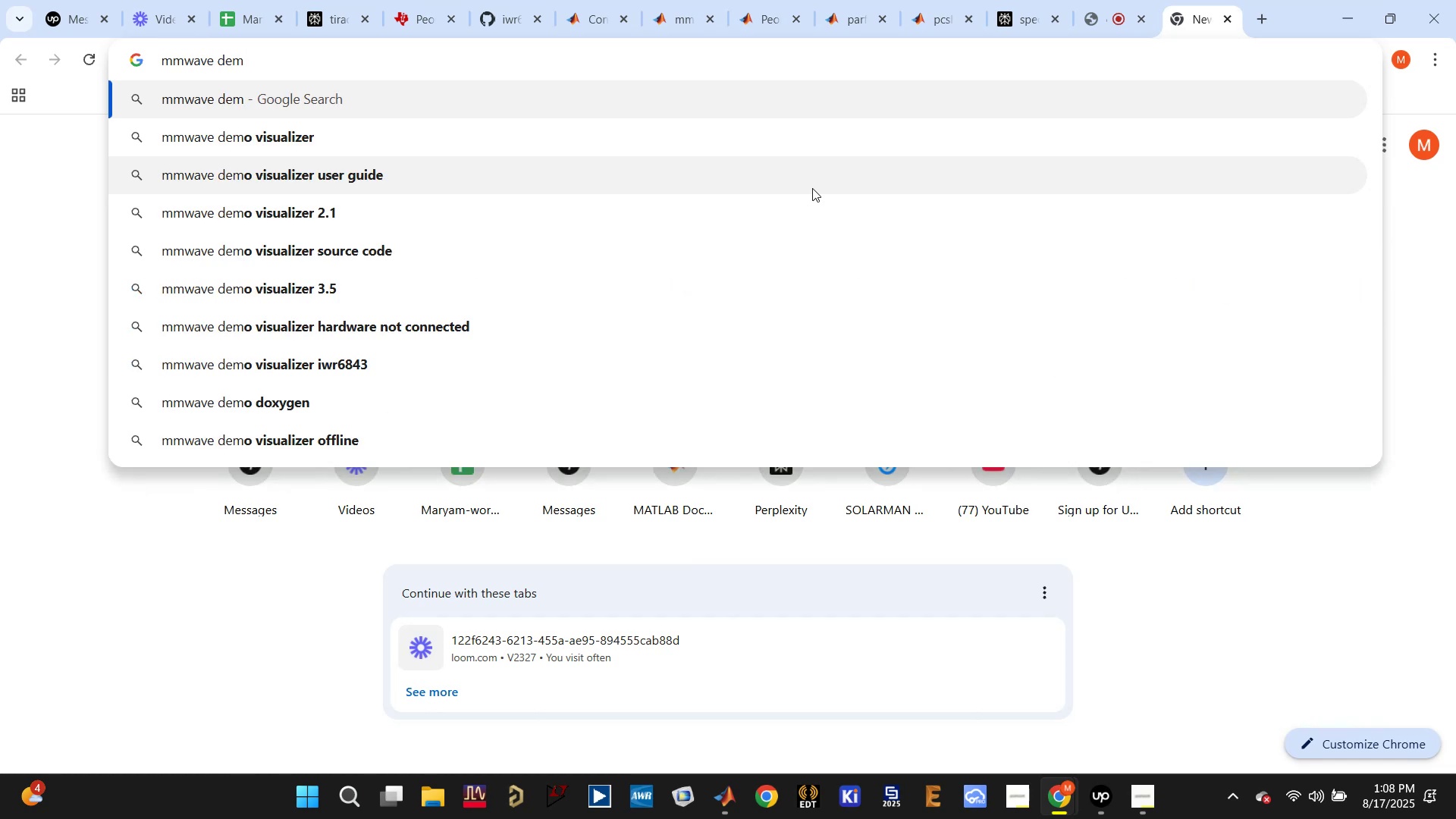 
key(ArrowDown)
 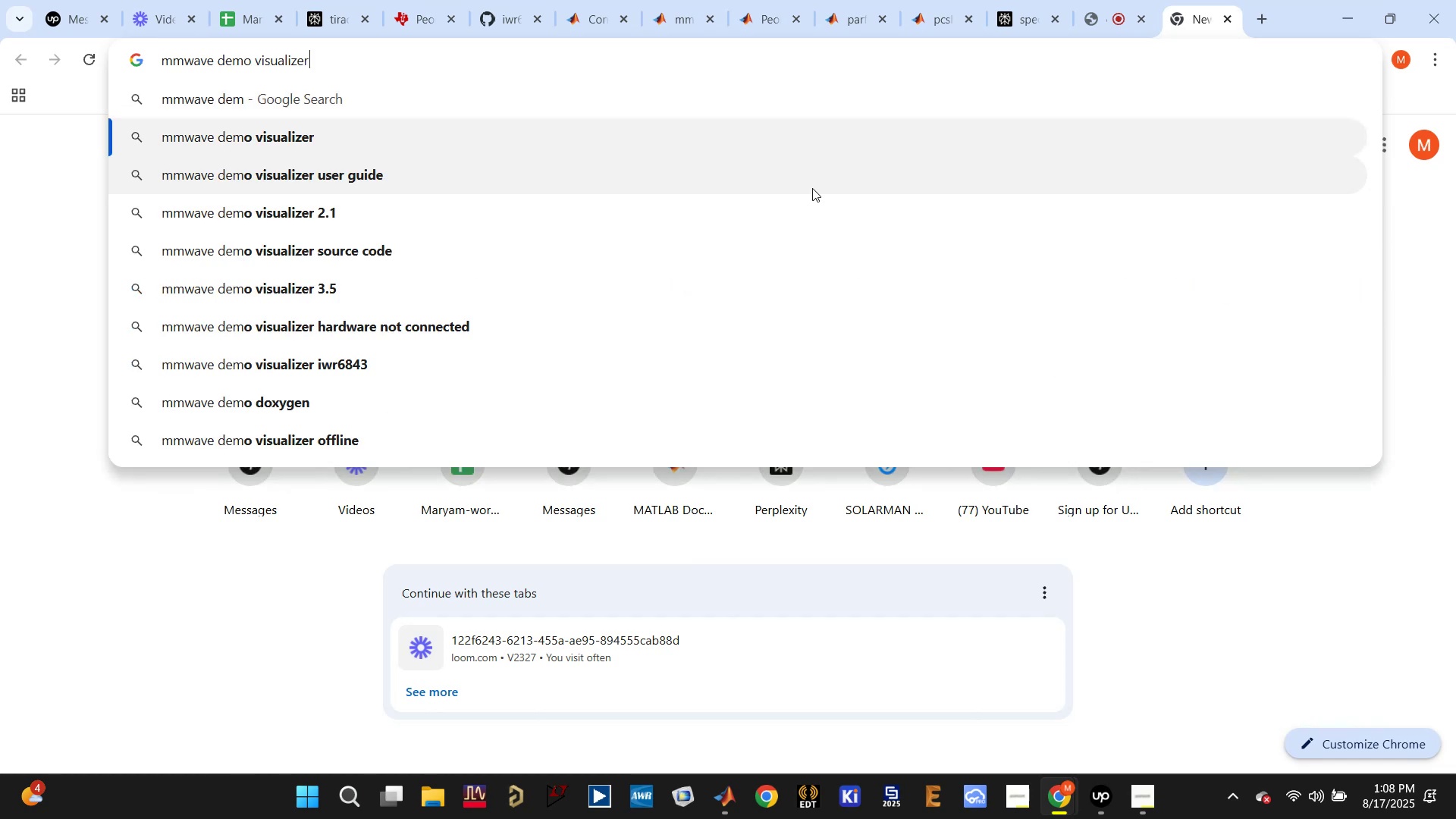 
key(Enter)
 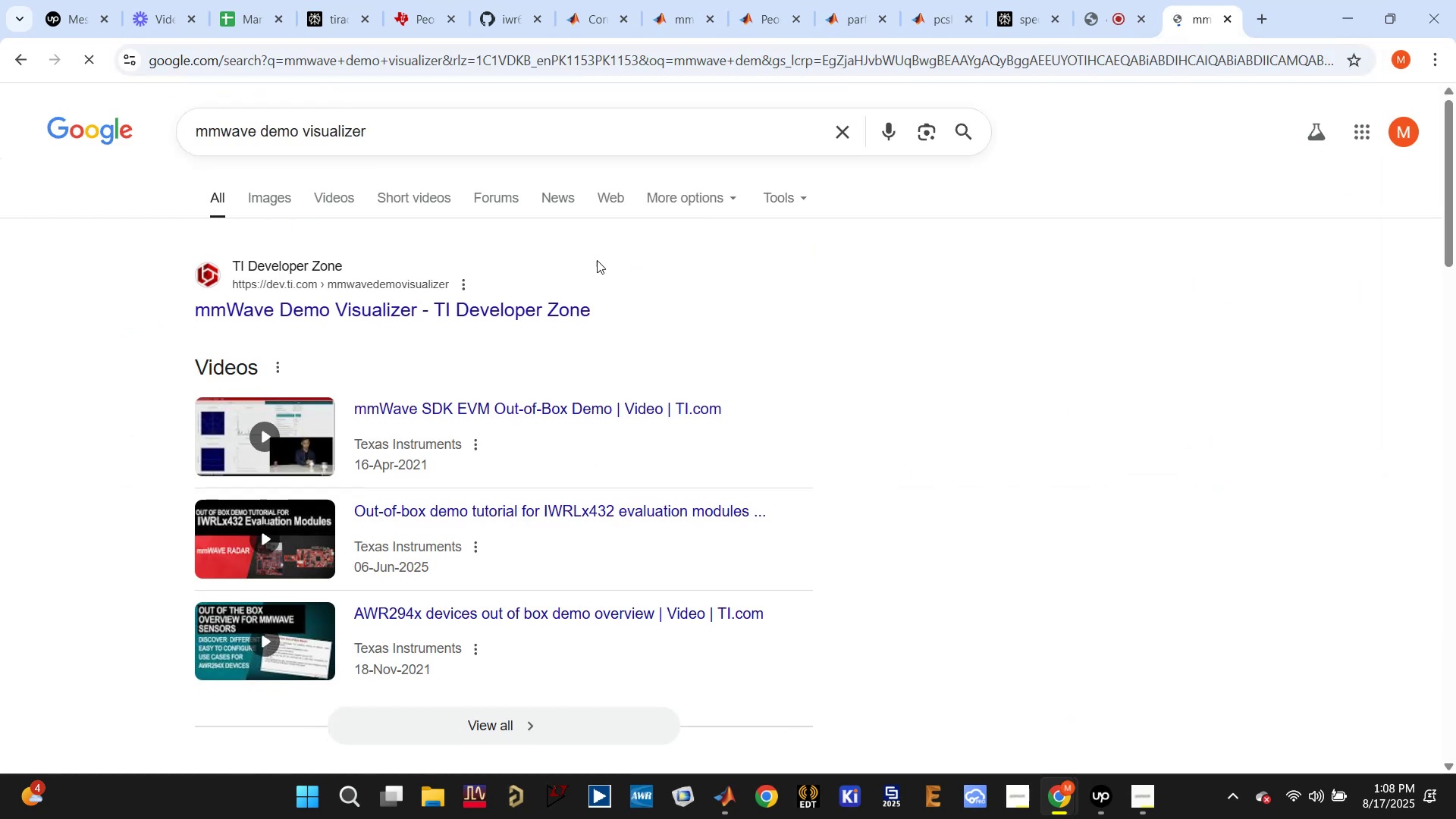 
left_click([526, 306])
 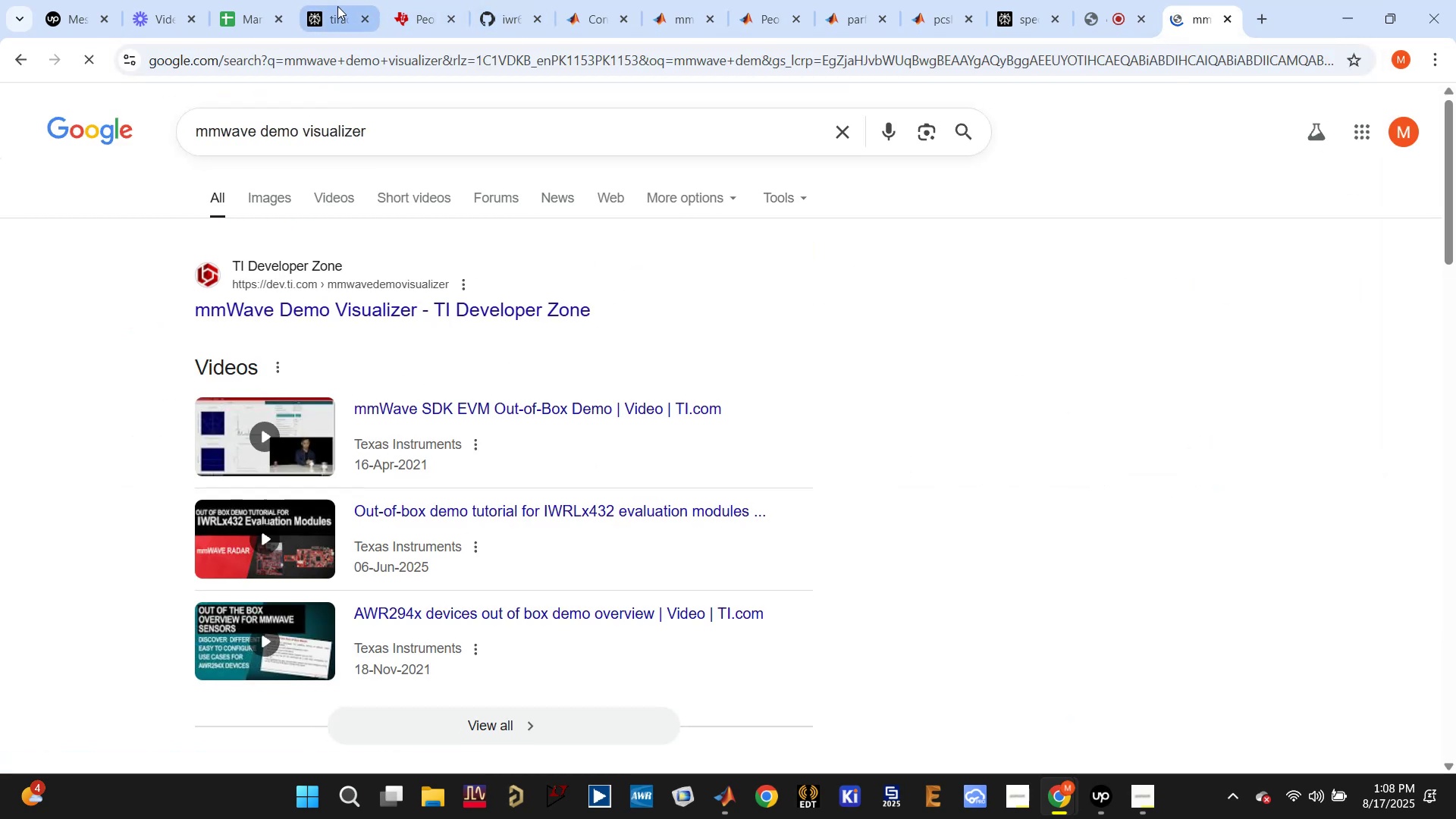 
left_click([337, 6])
 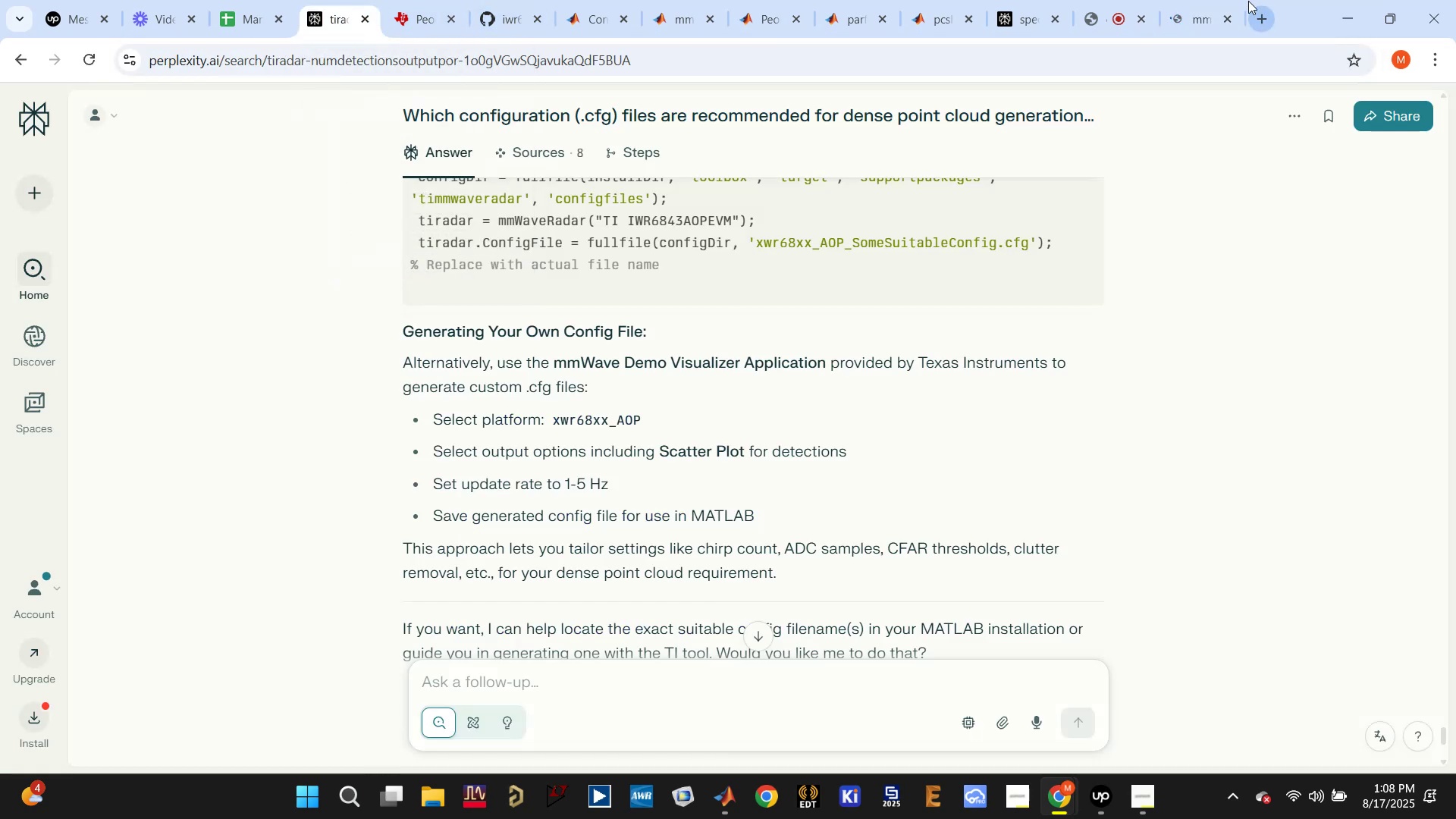 
left_click([1198, 17])
 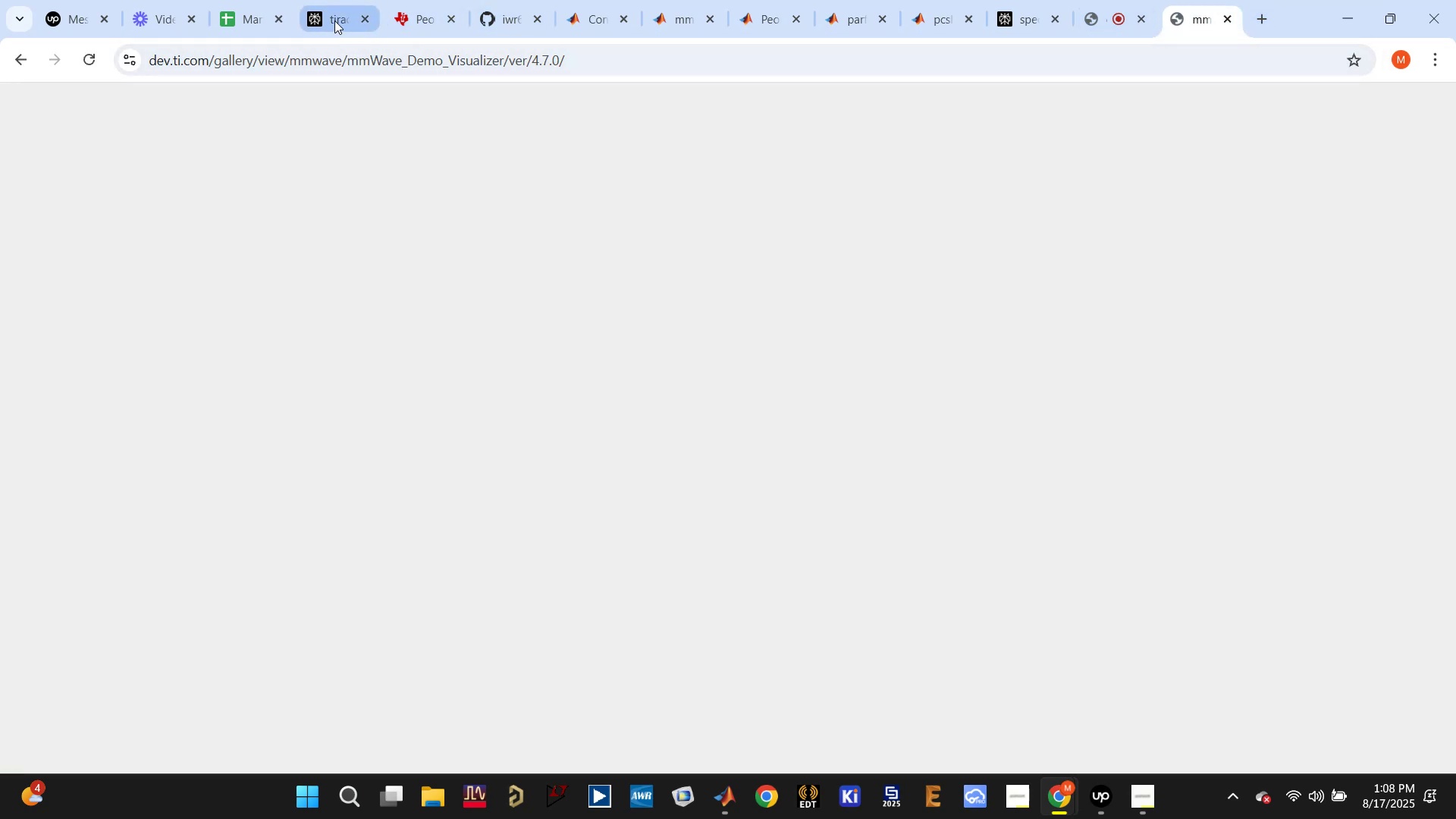 
mouse_move([391, 8])
 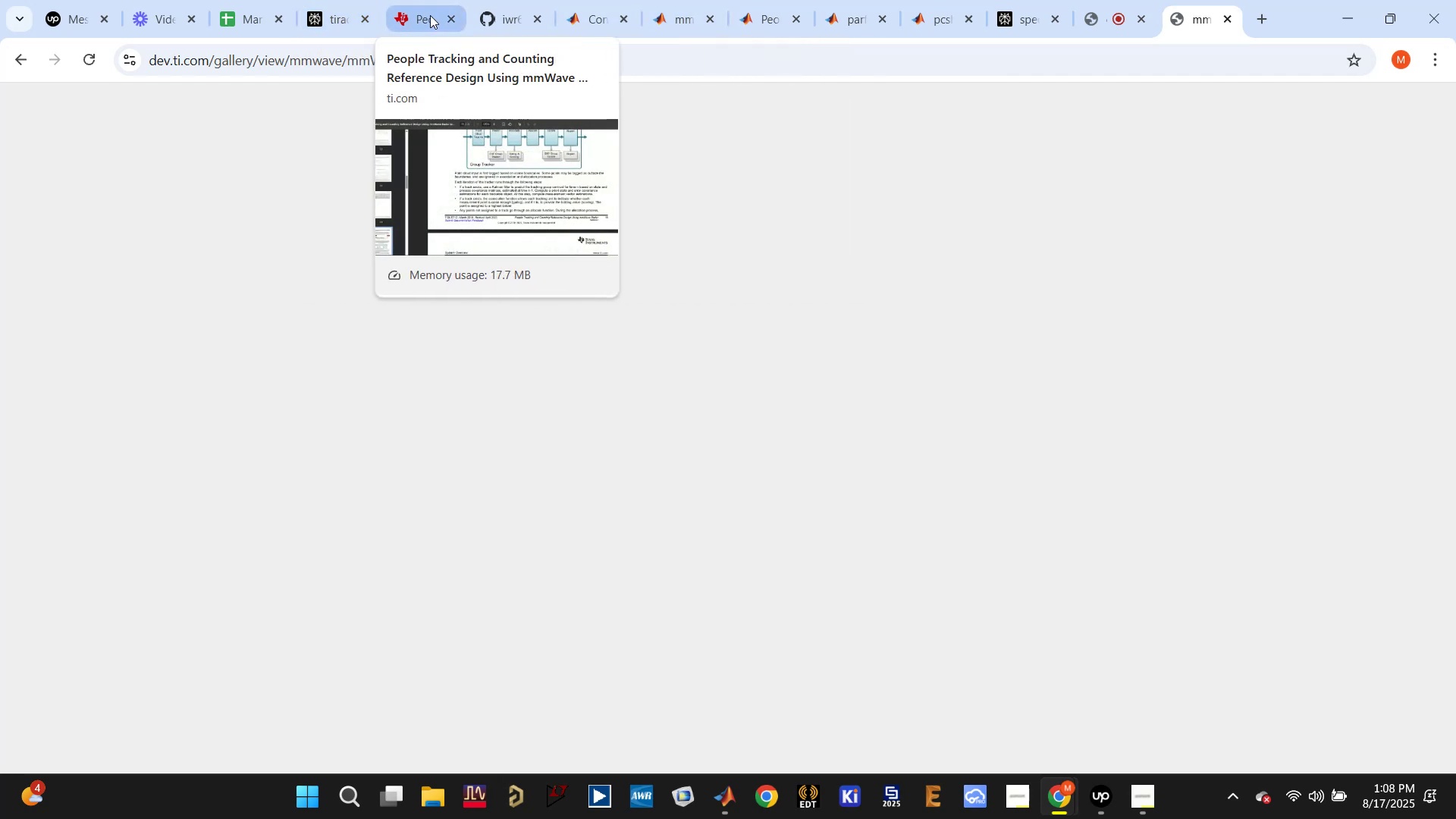 
left_click([430, 15])
 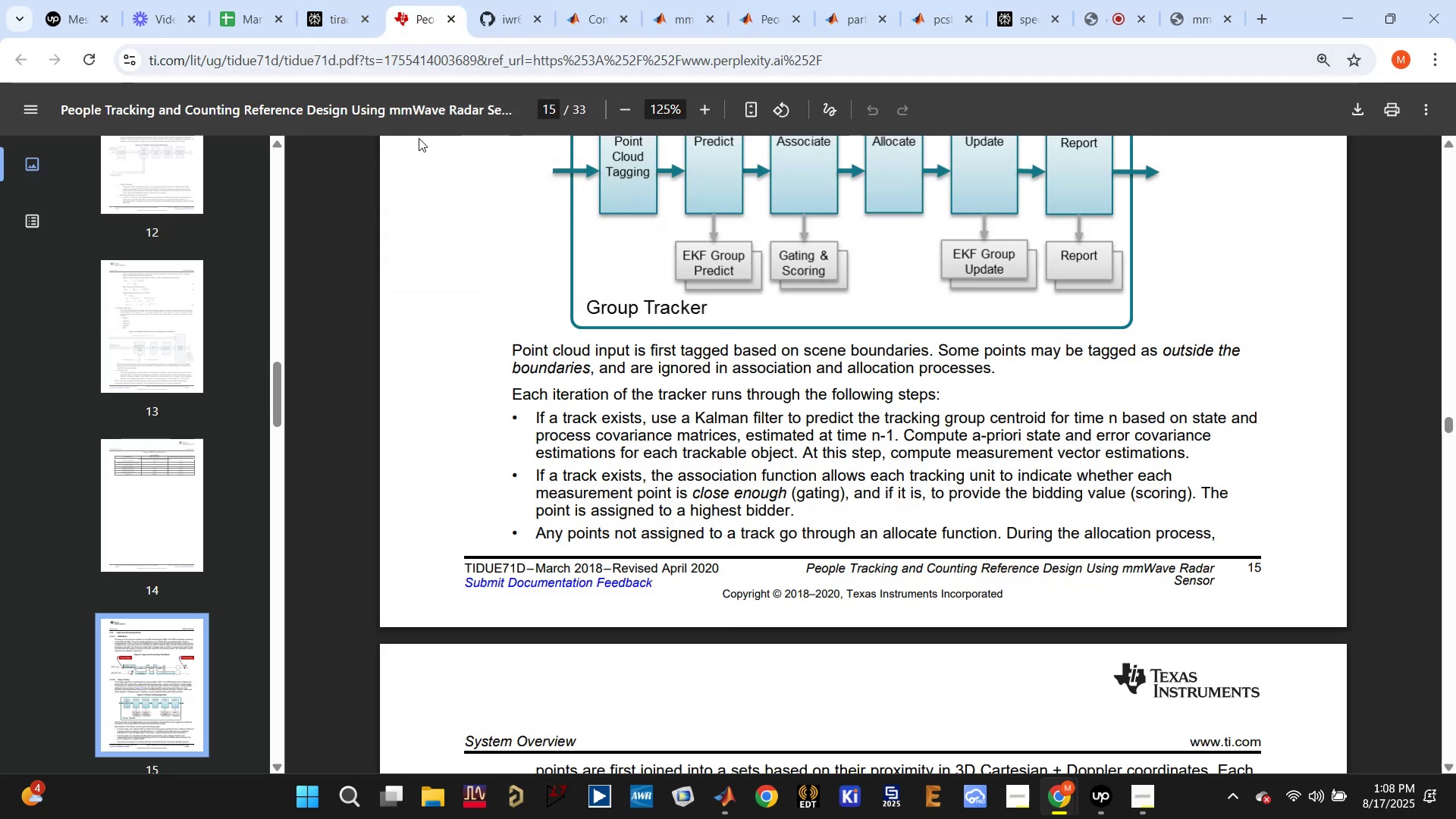 
left_click([325, 22])
 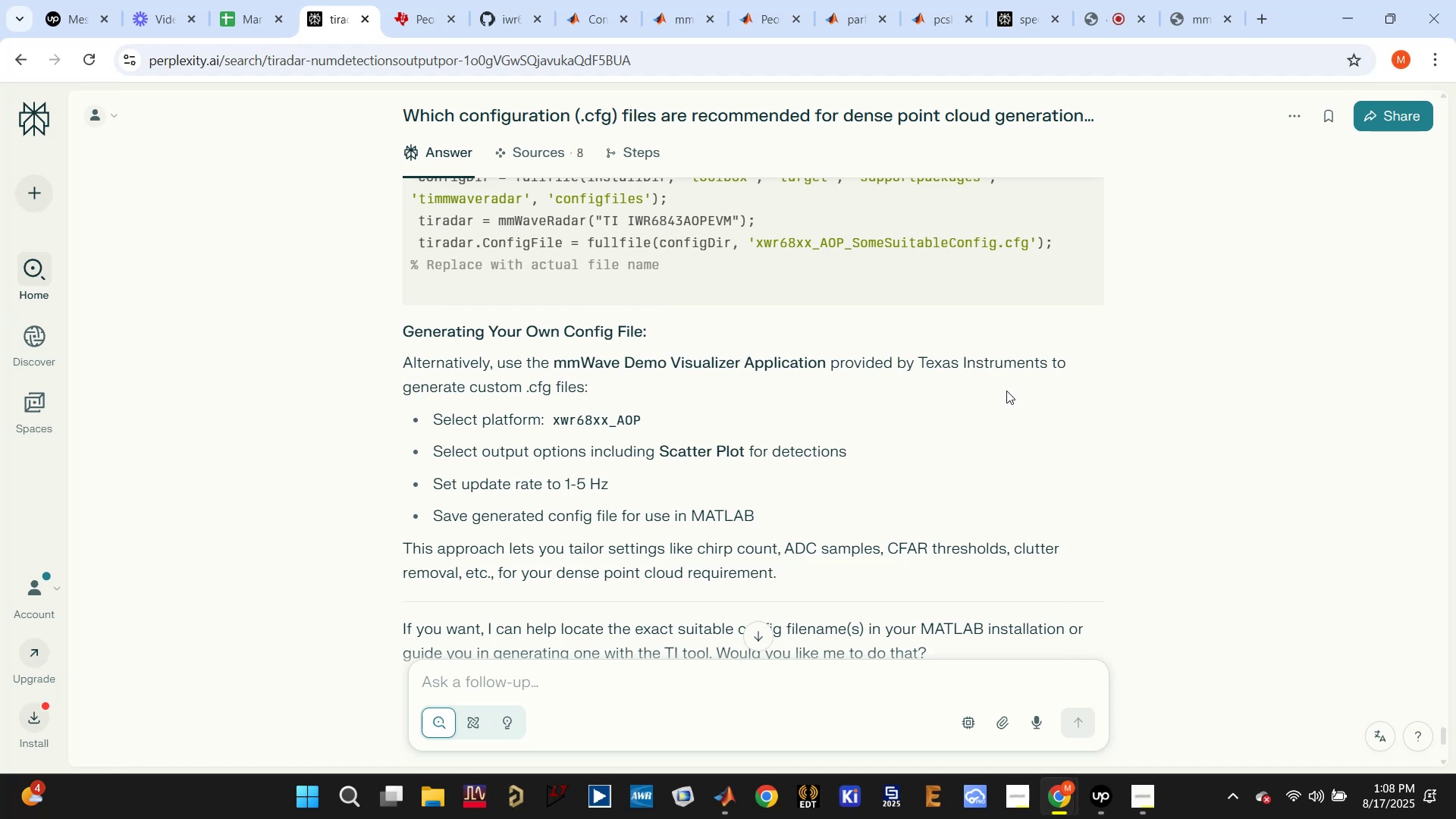 
wait(5.68)
 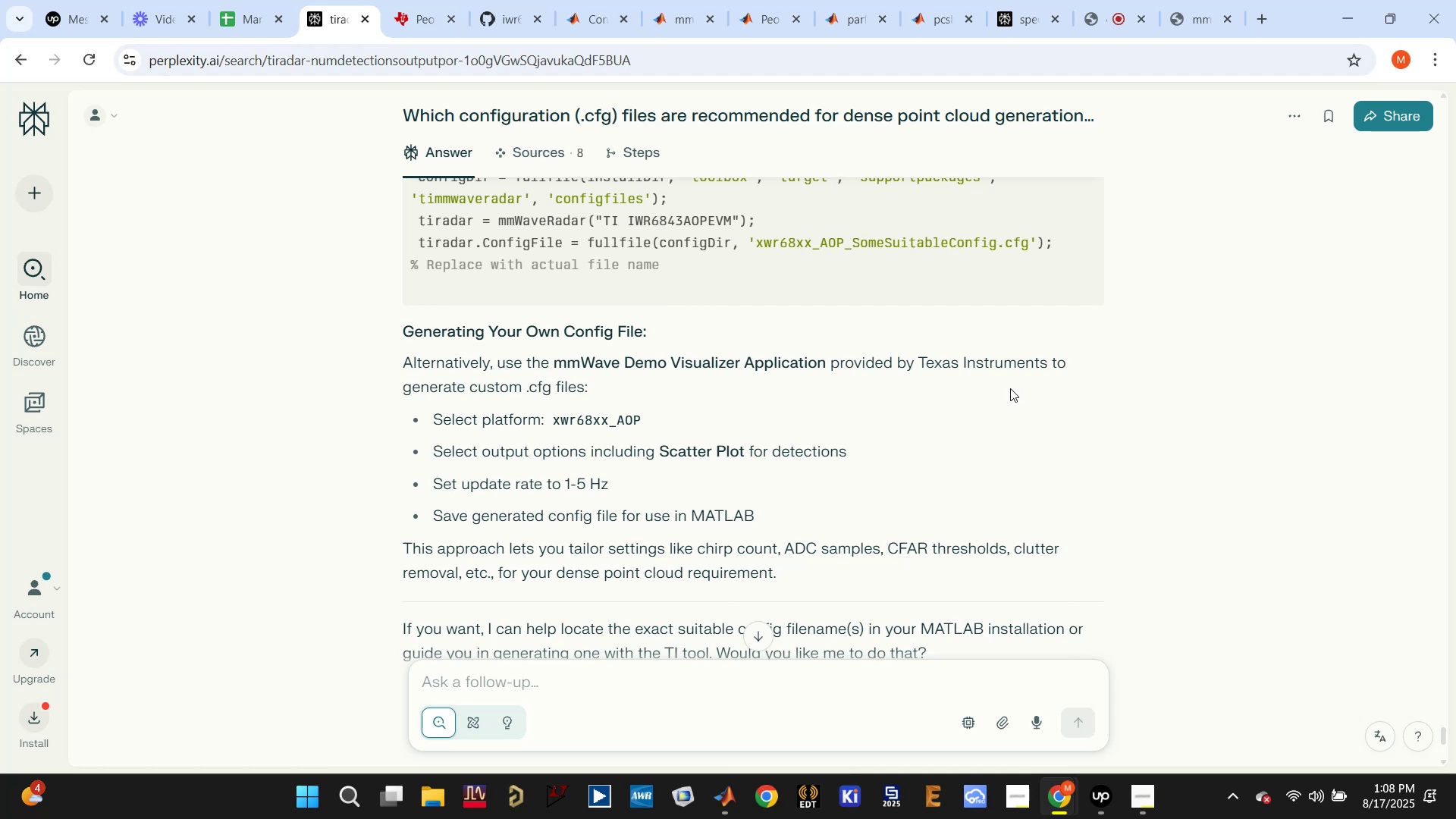 
left_click([722, 789])
 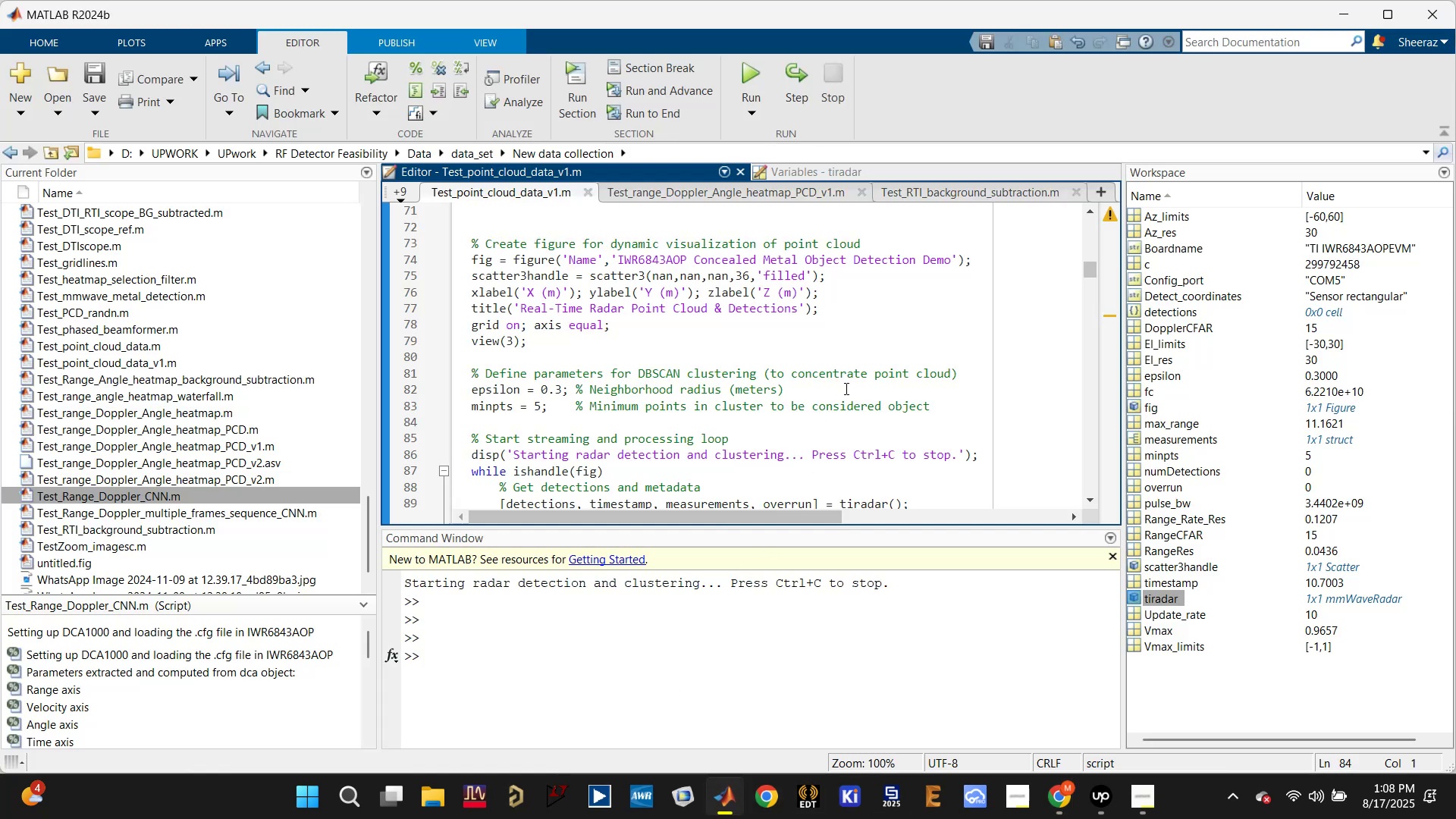 
scroll: coordinate [809, 366], scroll_direction: up, amount: 11.0
 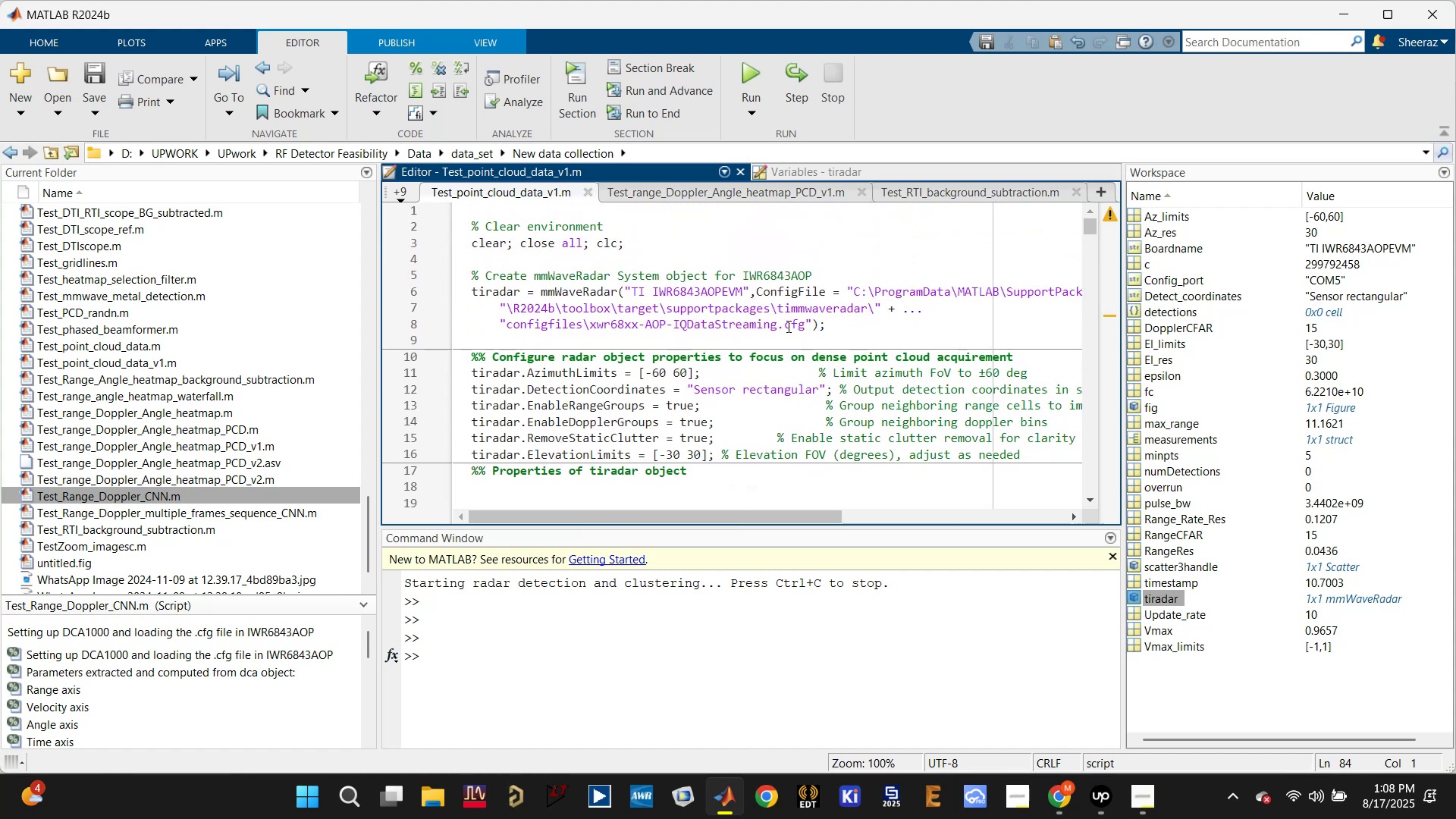 
left_click([757, 335])
 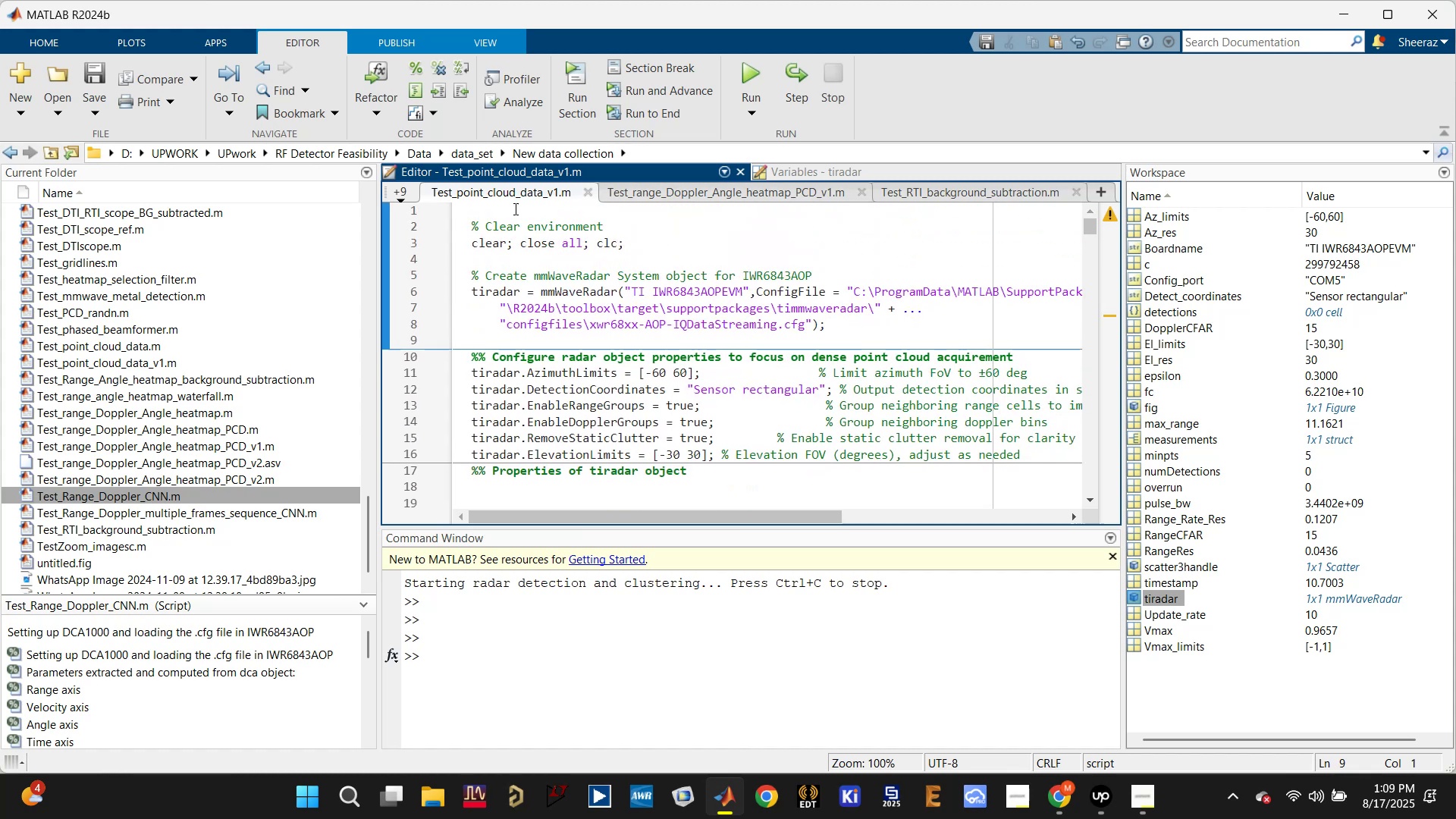 
left_click([400, 195])
 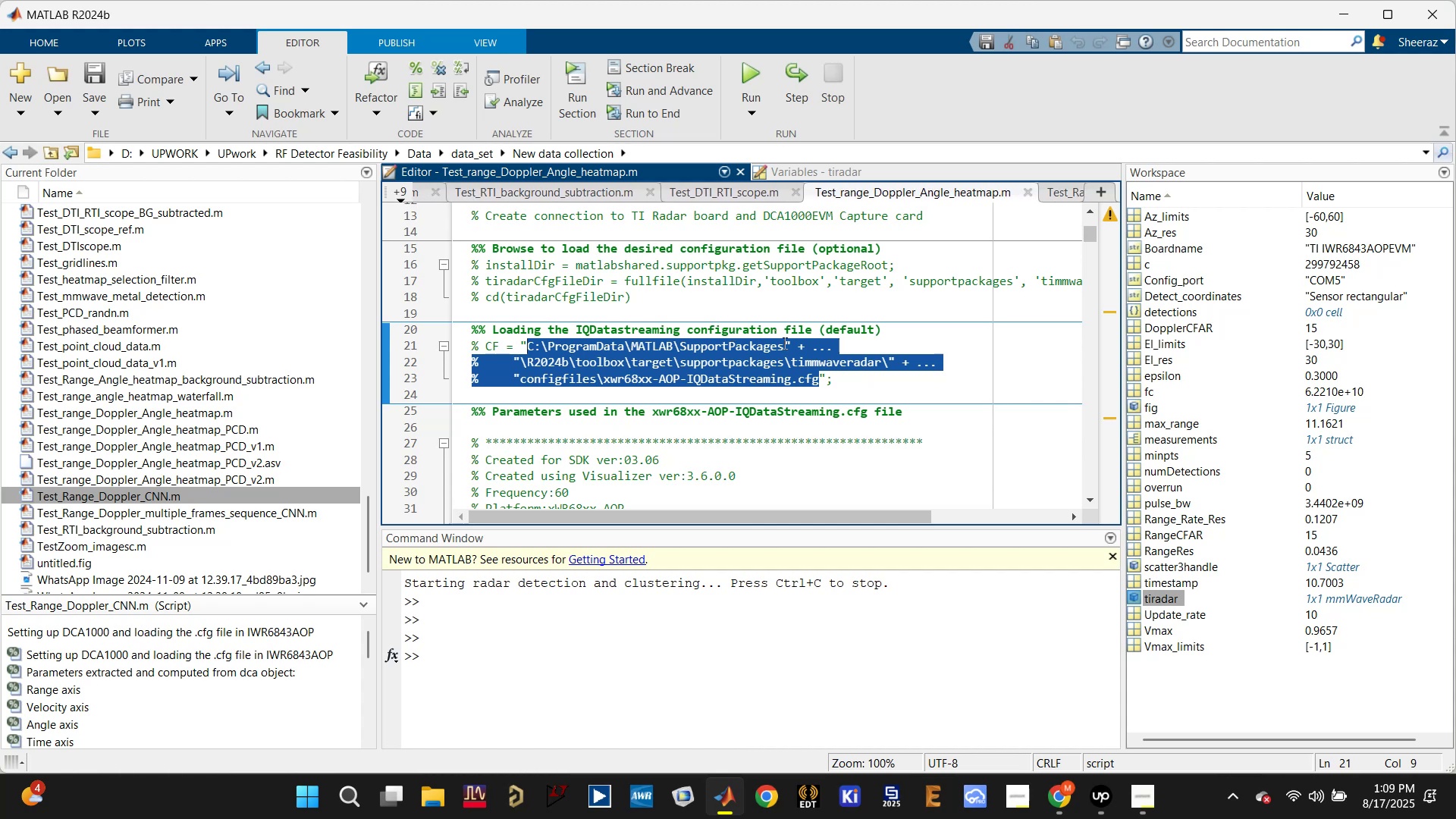 
left_click([772, 353])
 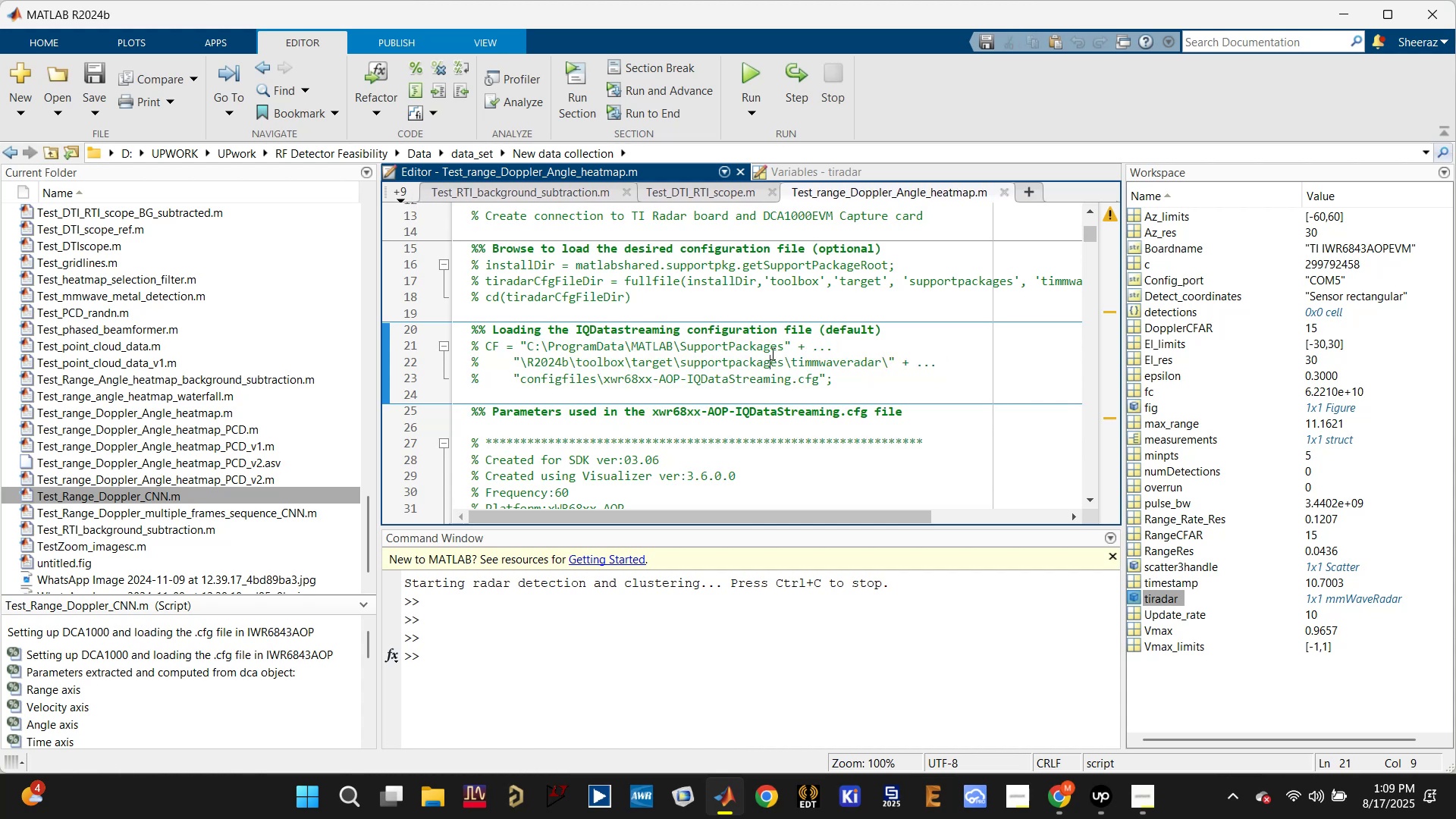 
scroll: coordinate [770, 353], scroll_direction: down, amount: 5.0
 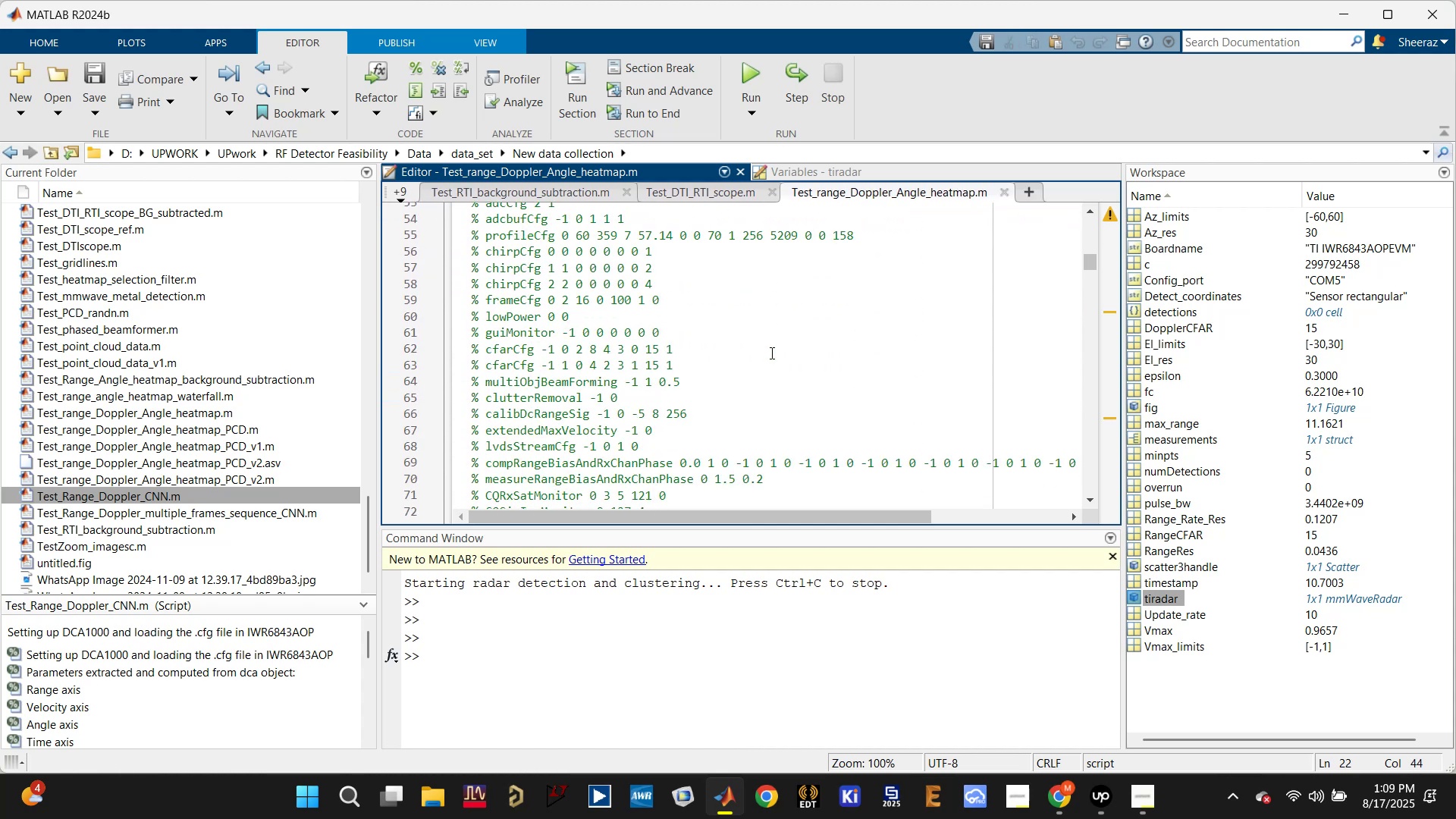 
scroll: coordinate [770, 353], scroll_direction: up, amount: 1.0
 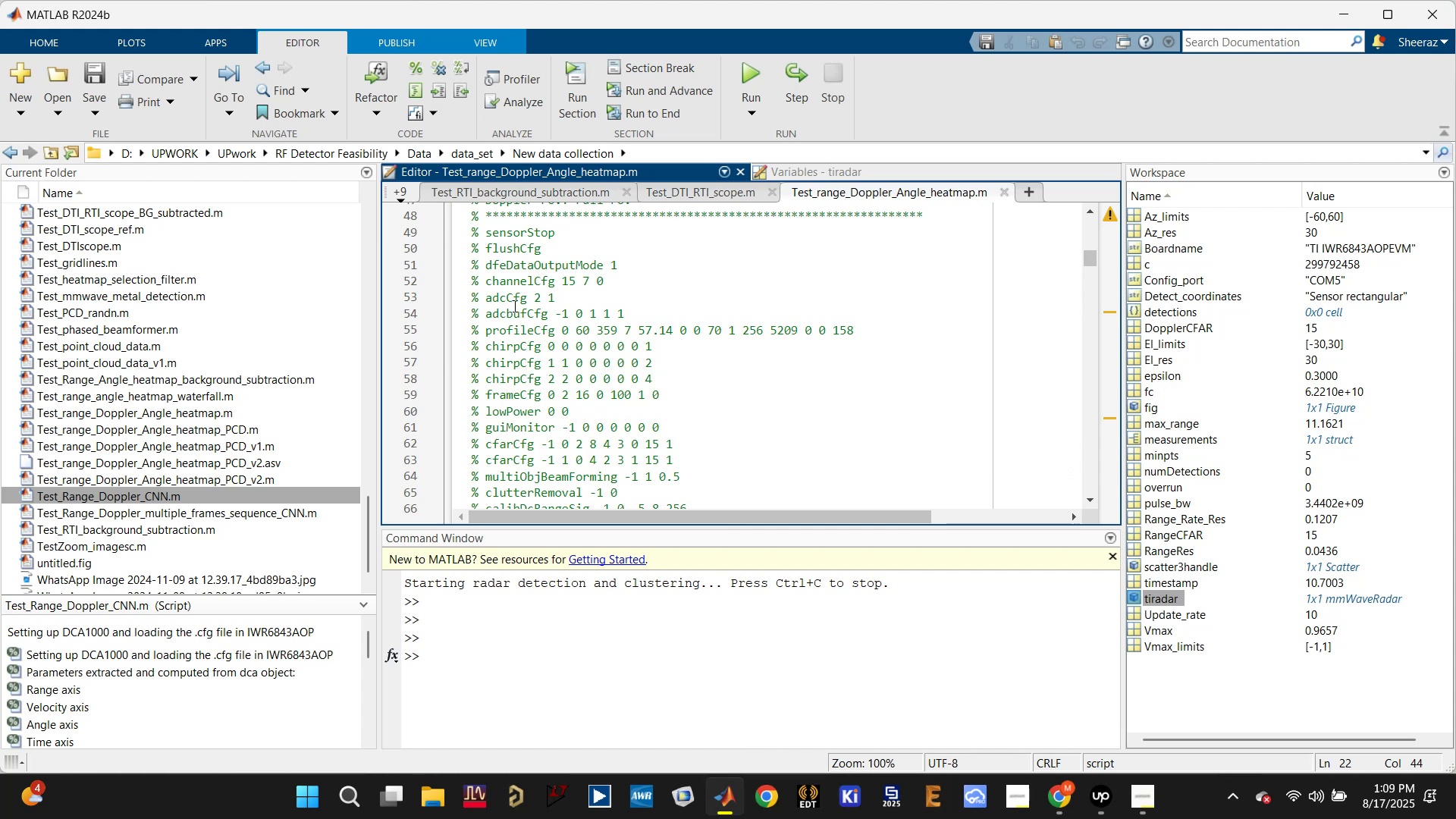 
wait(5.15)
 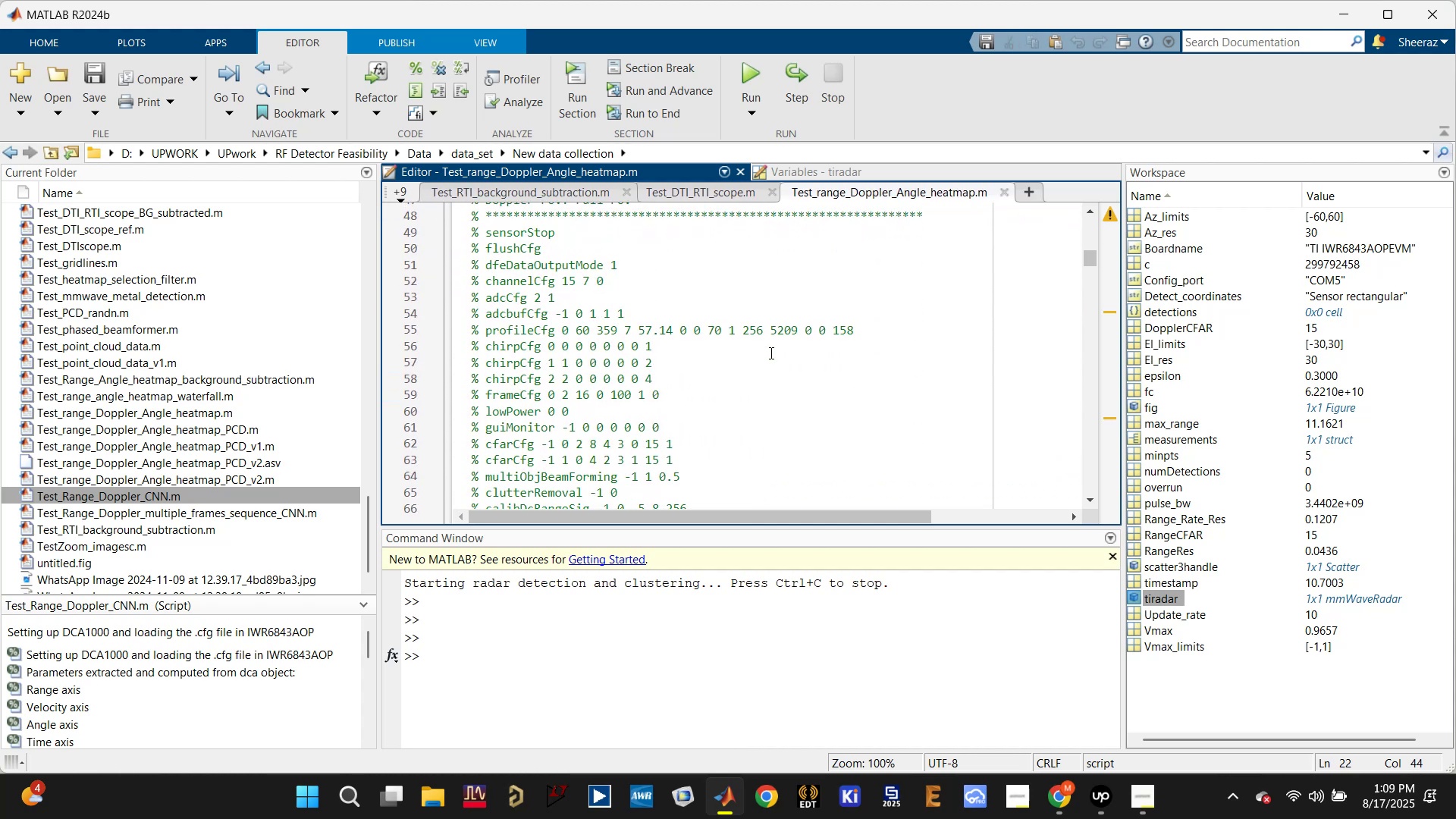 
scroll: coordinate [550, 306], scroll_direction: down, amount: 2.0
 